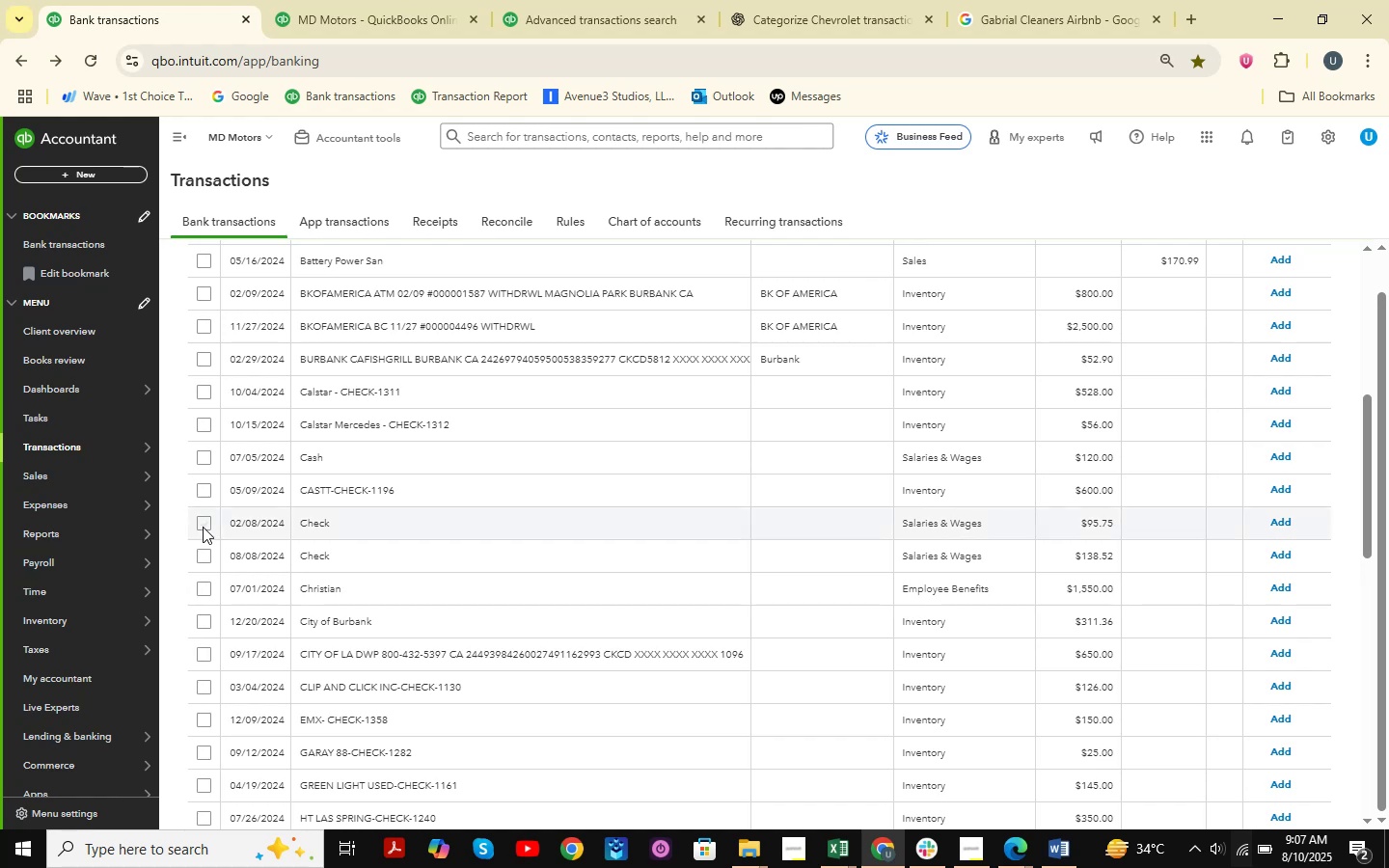 
double_click([209, 557])
 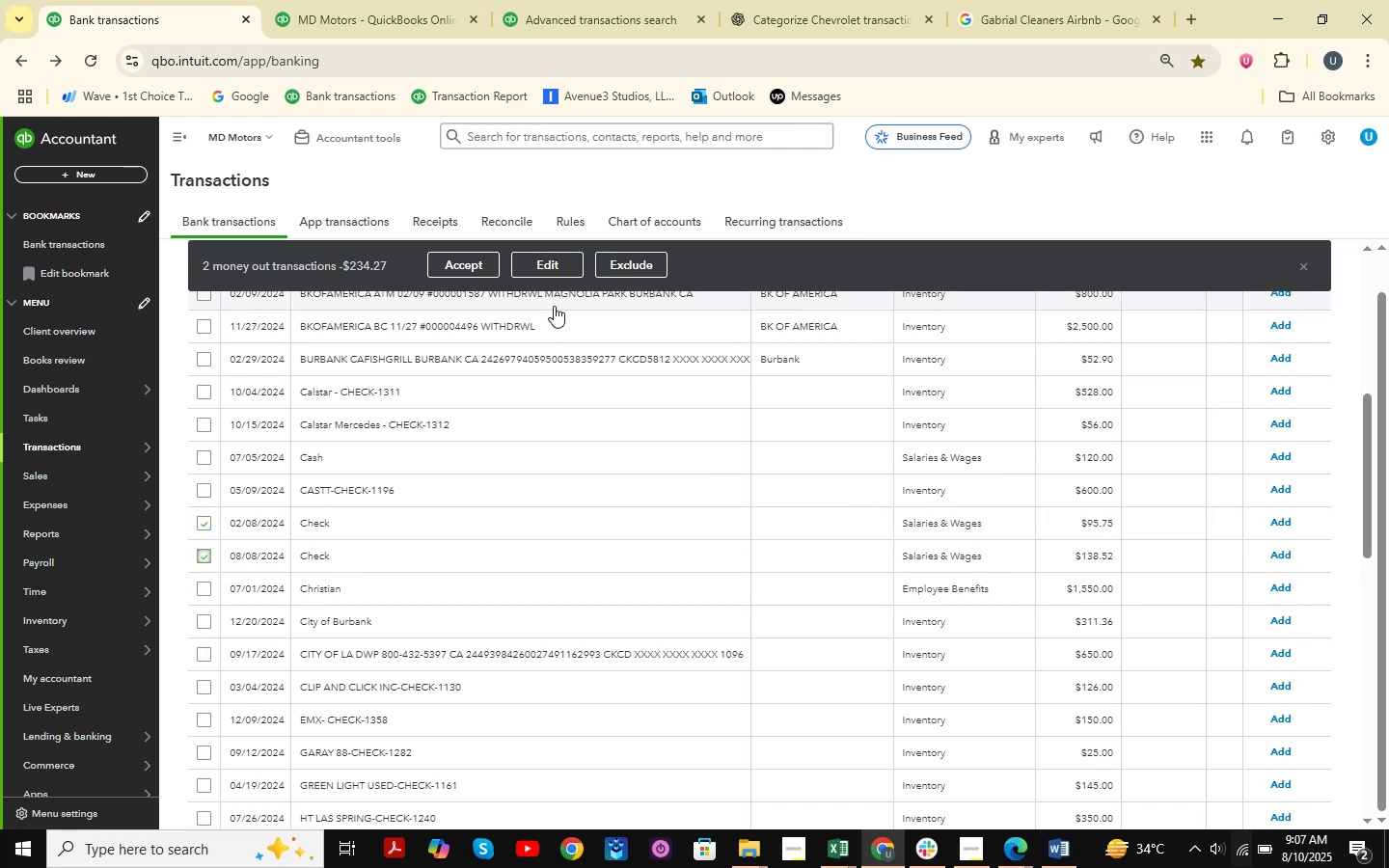 
left_click([555, 263])
 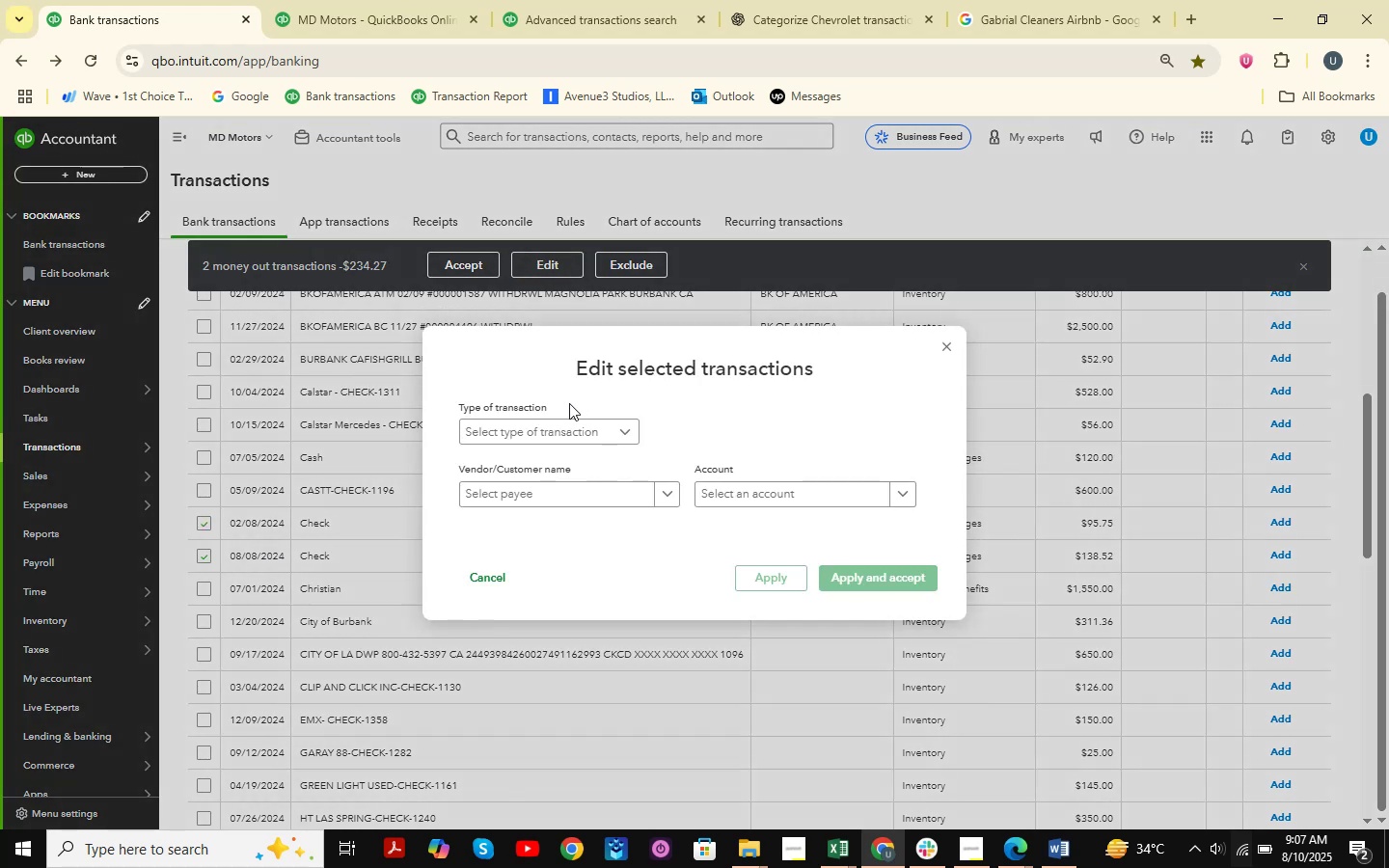 
left_click([567, 435])
 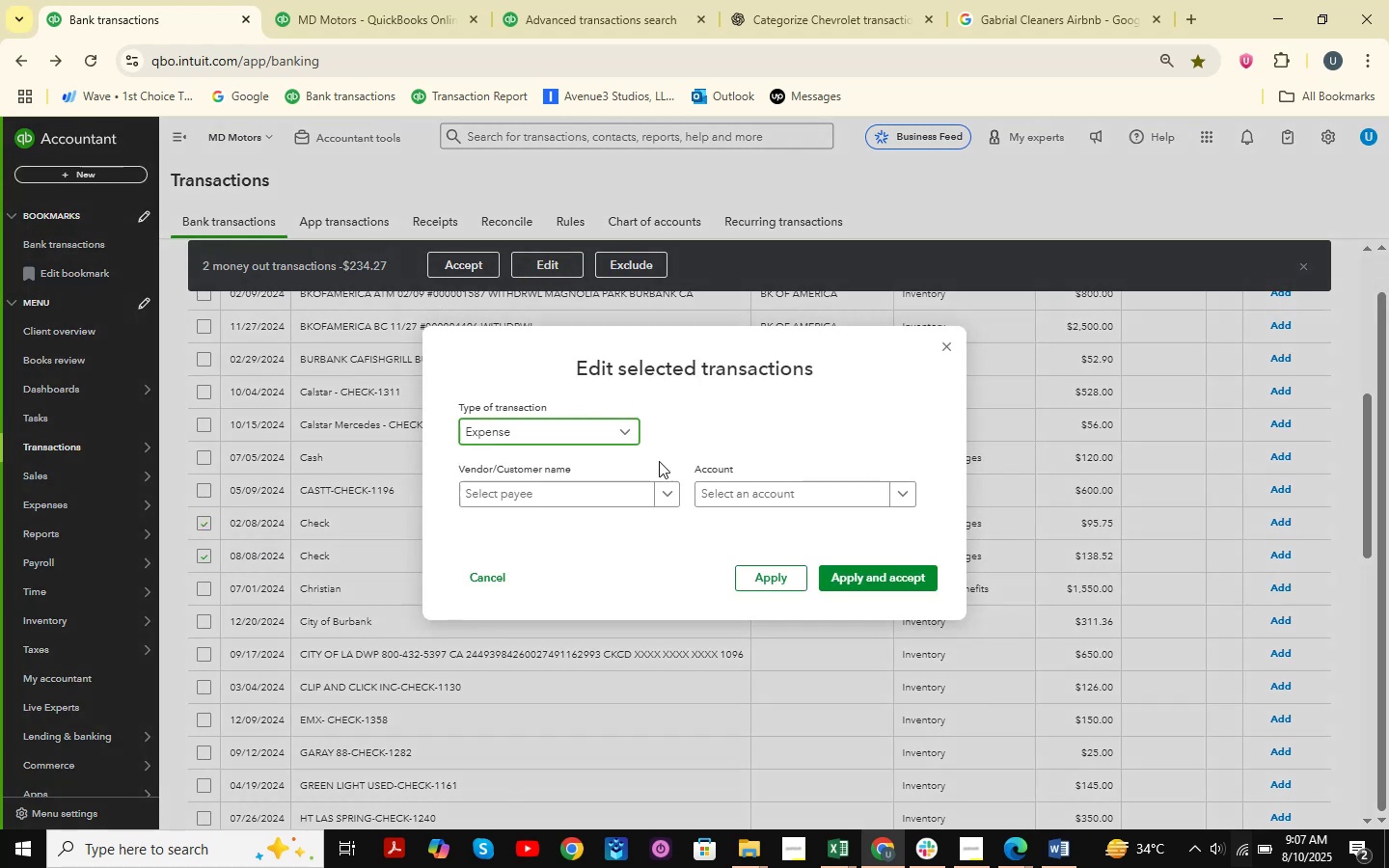 
double_click([803, 478])
 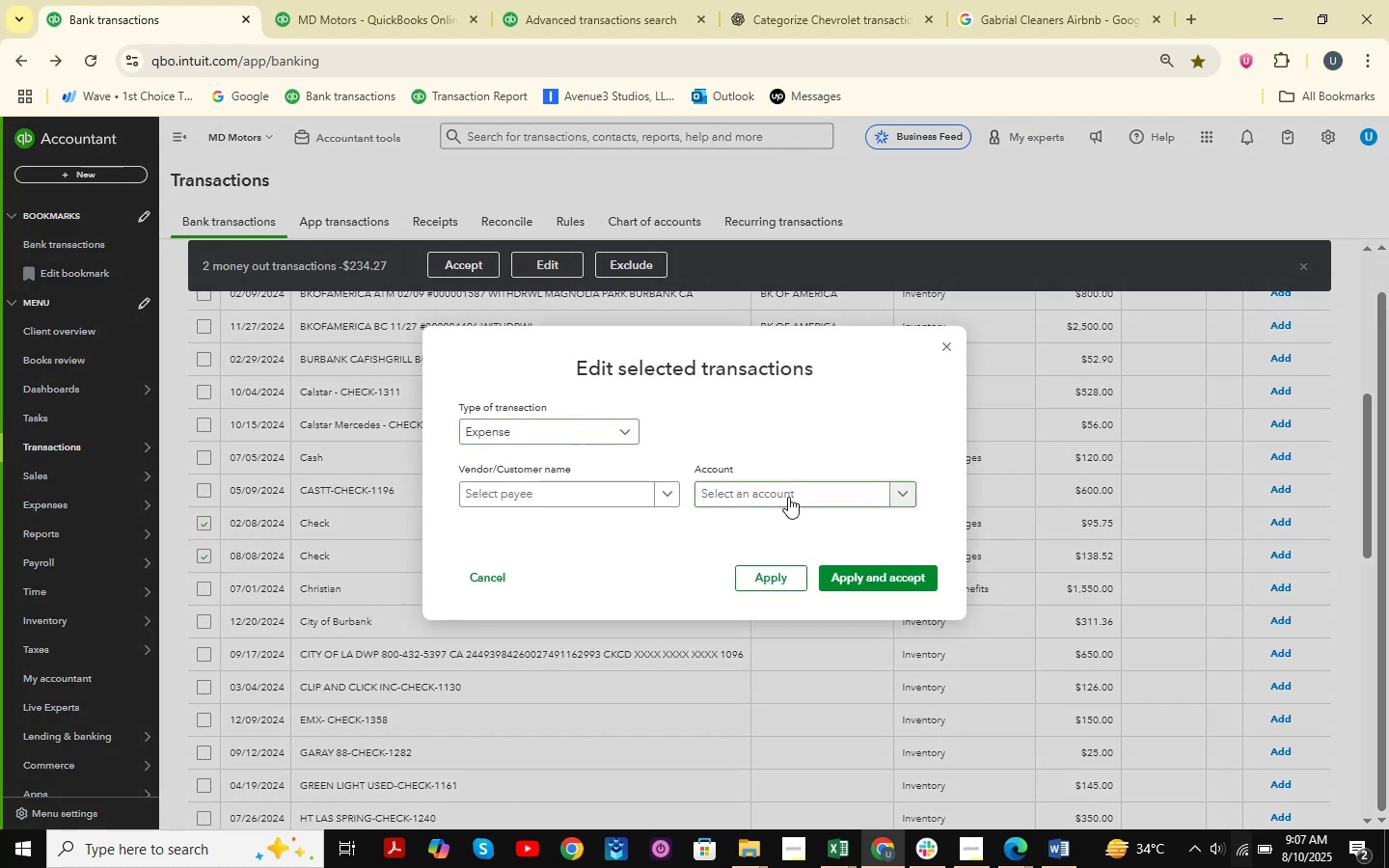 
triple_click([788, 497])
 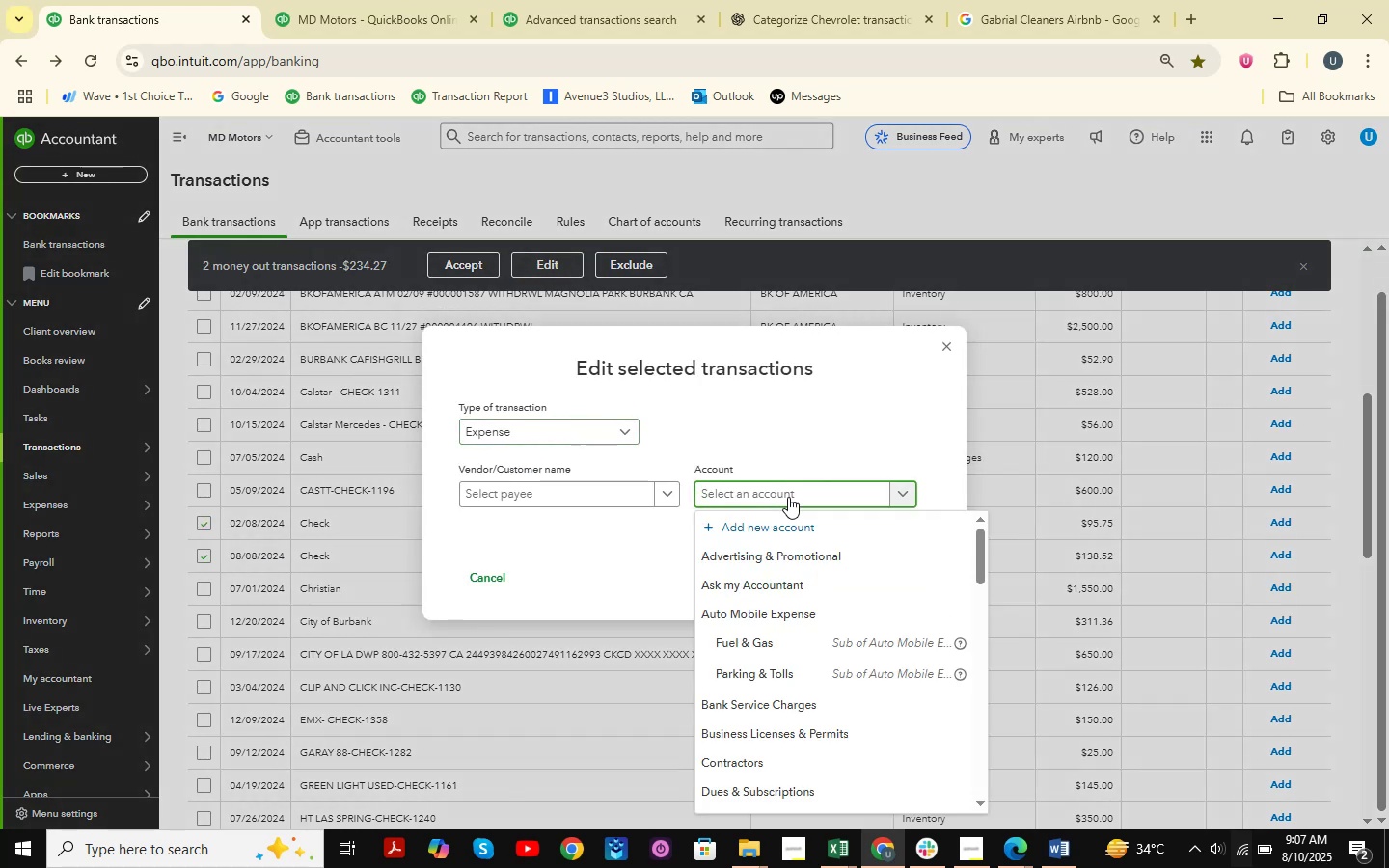 
type(bank )
 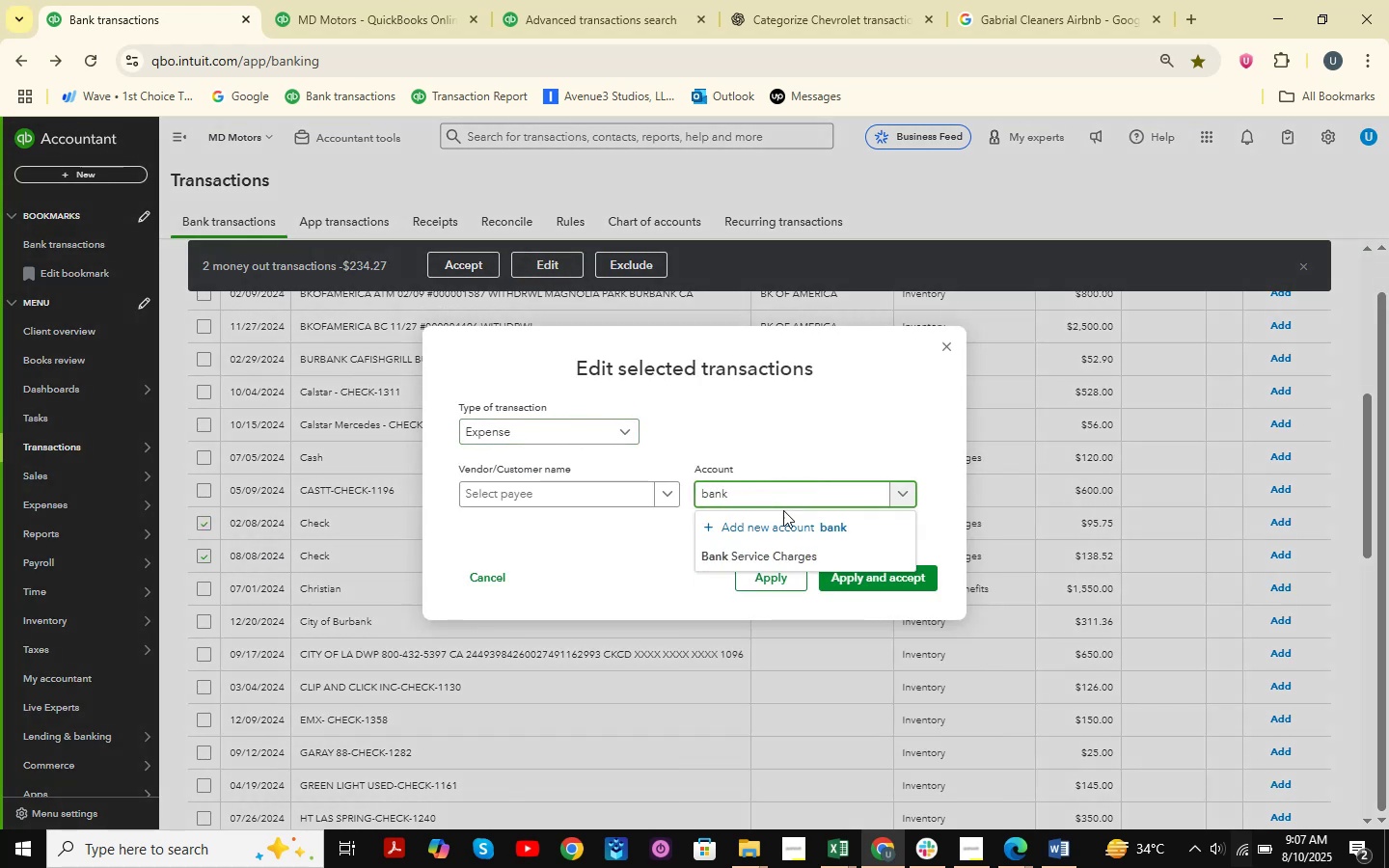 
left_click([765, 557])
 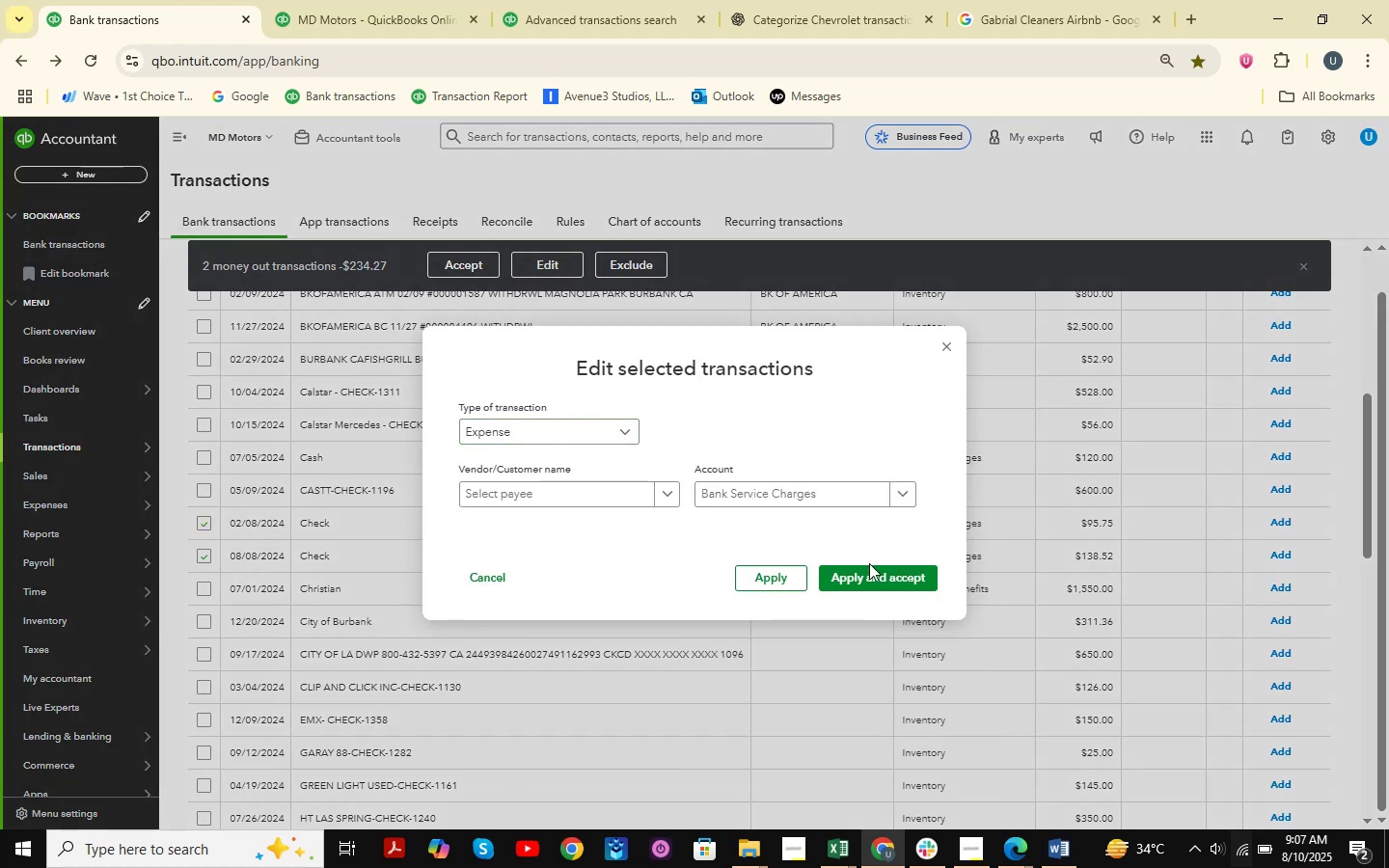 
left_click([861, 581])
 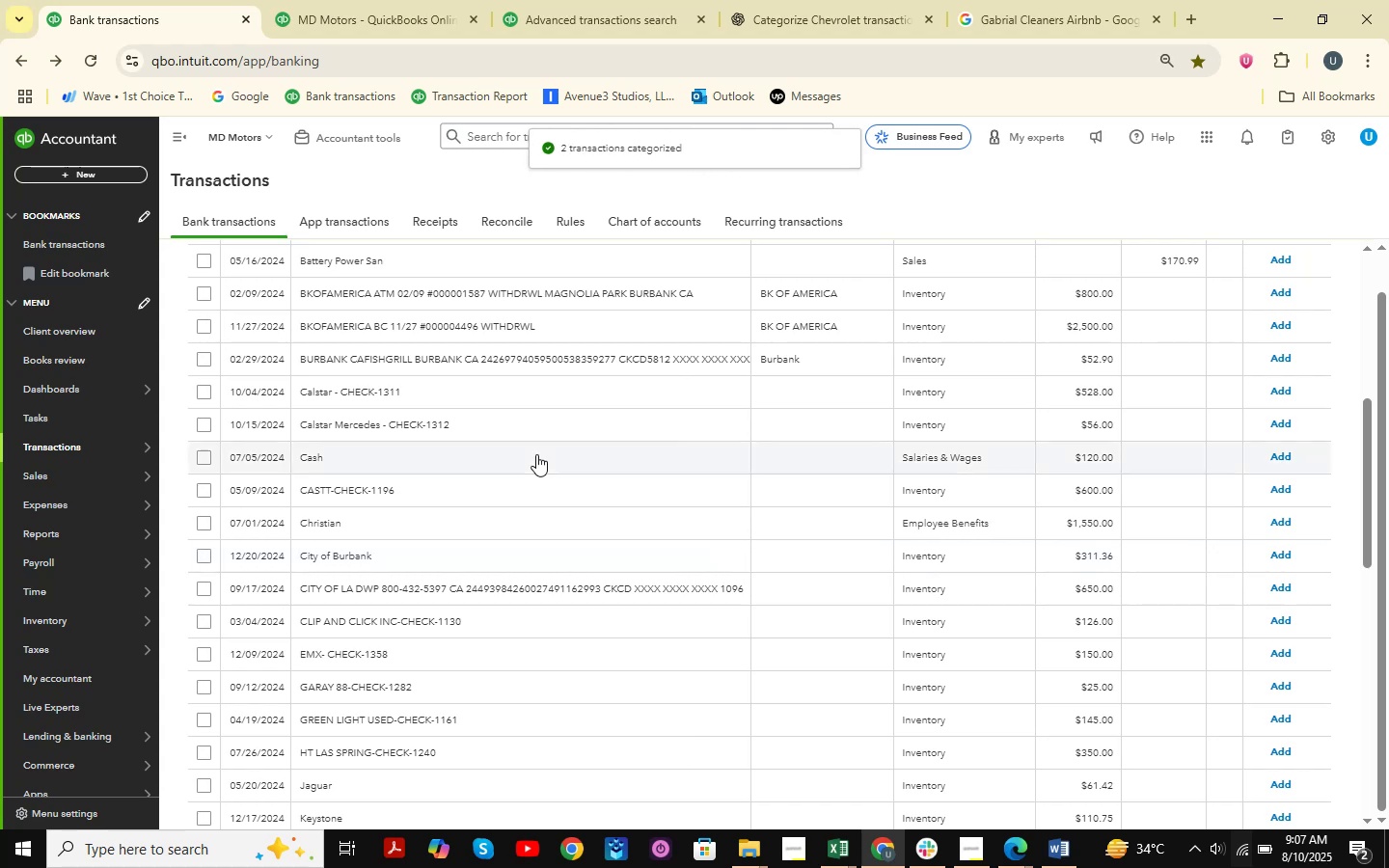 
scroll: coordinate [479, 414], scroll_direction: up, amount: 2.0
 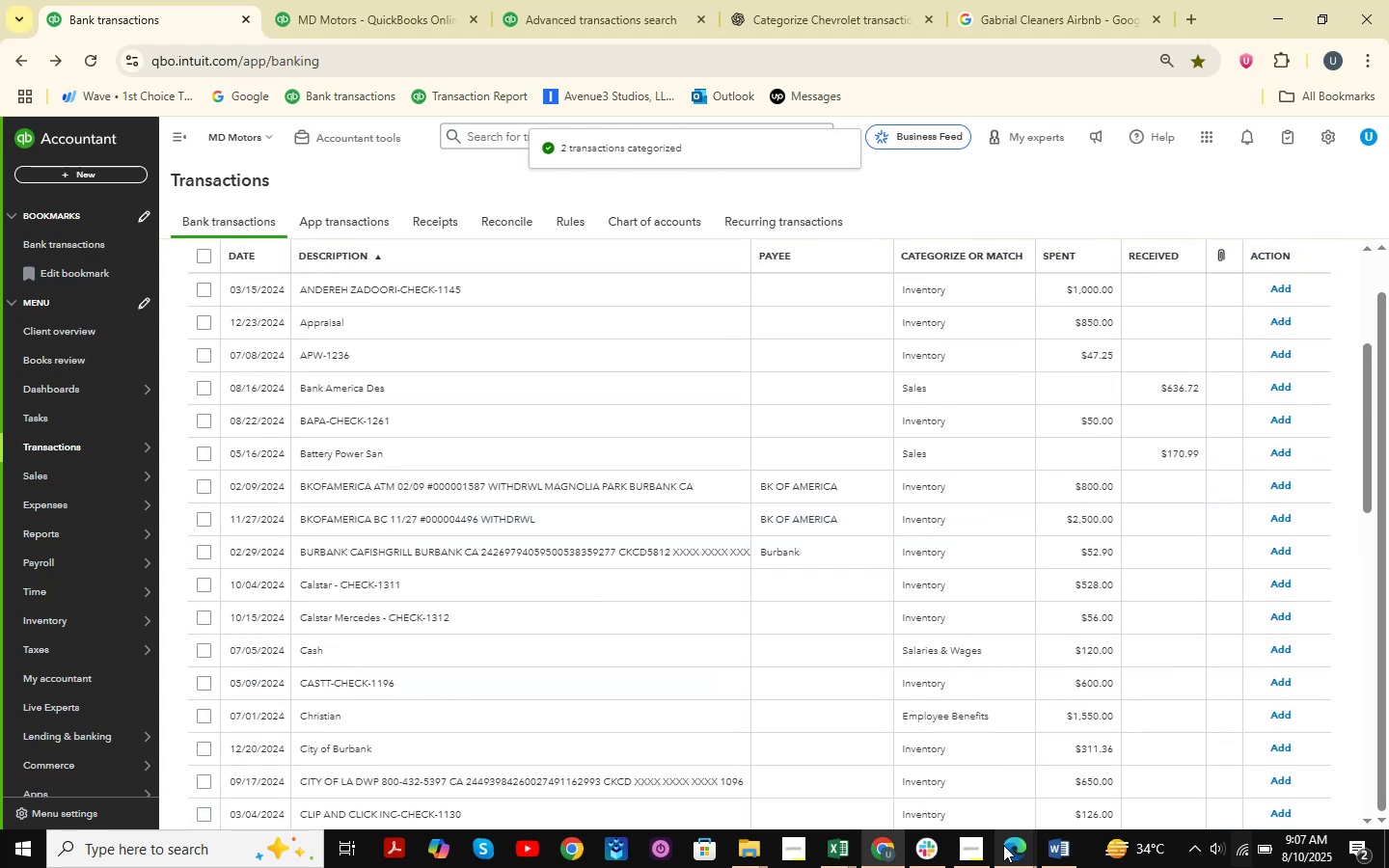 
double_click([955, 775])
 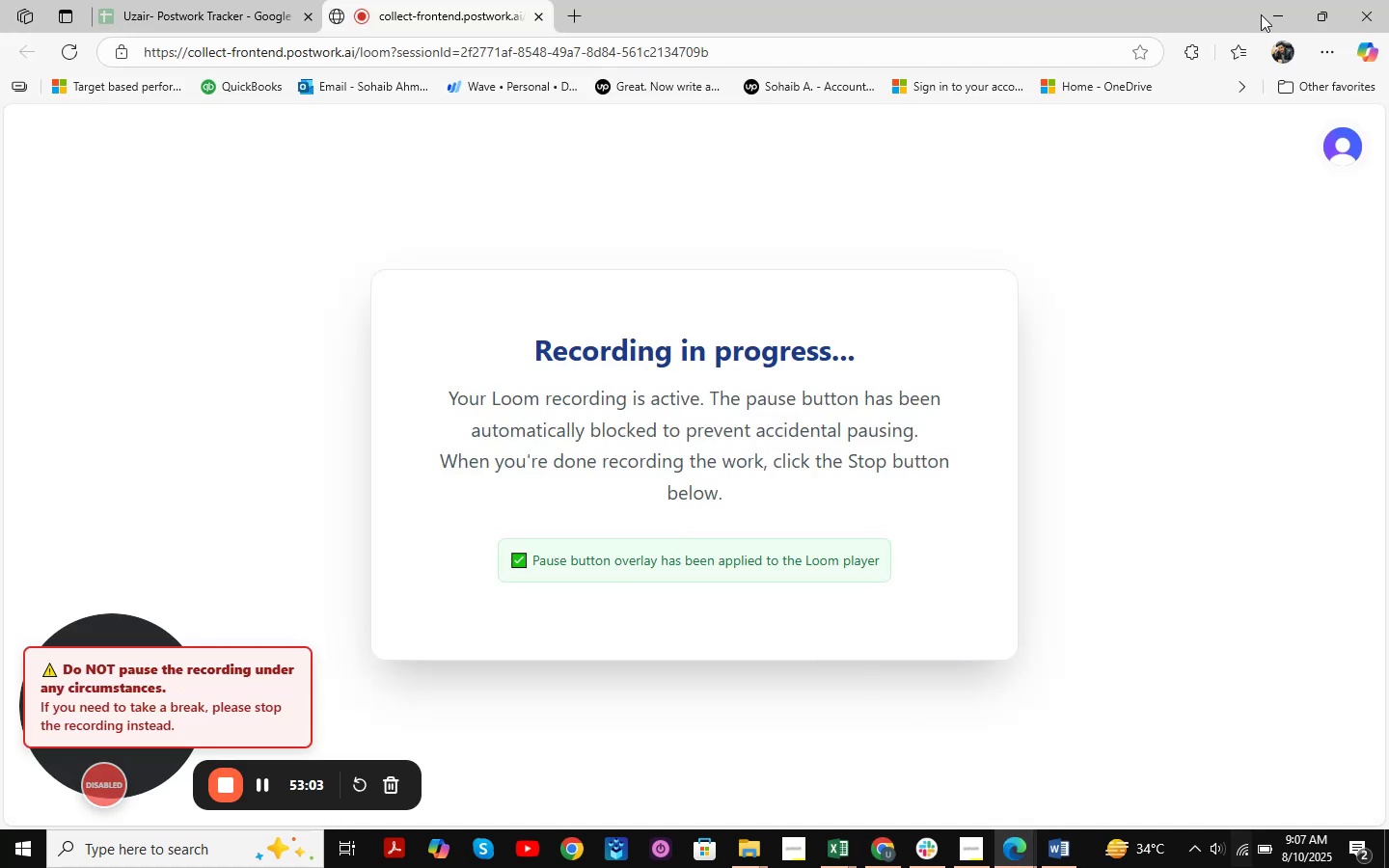 
left_click([1273, 3])
 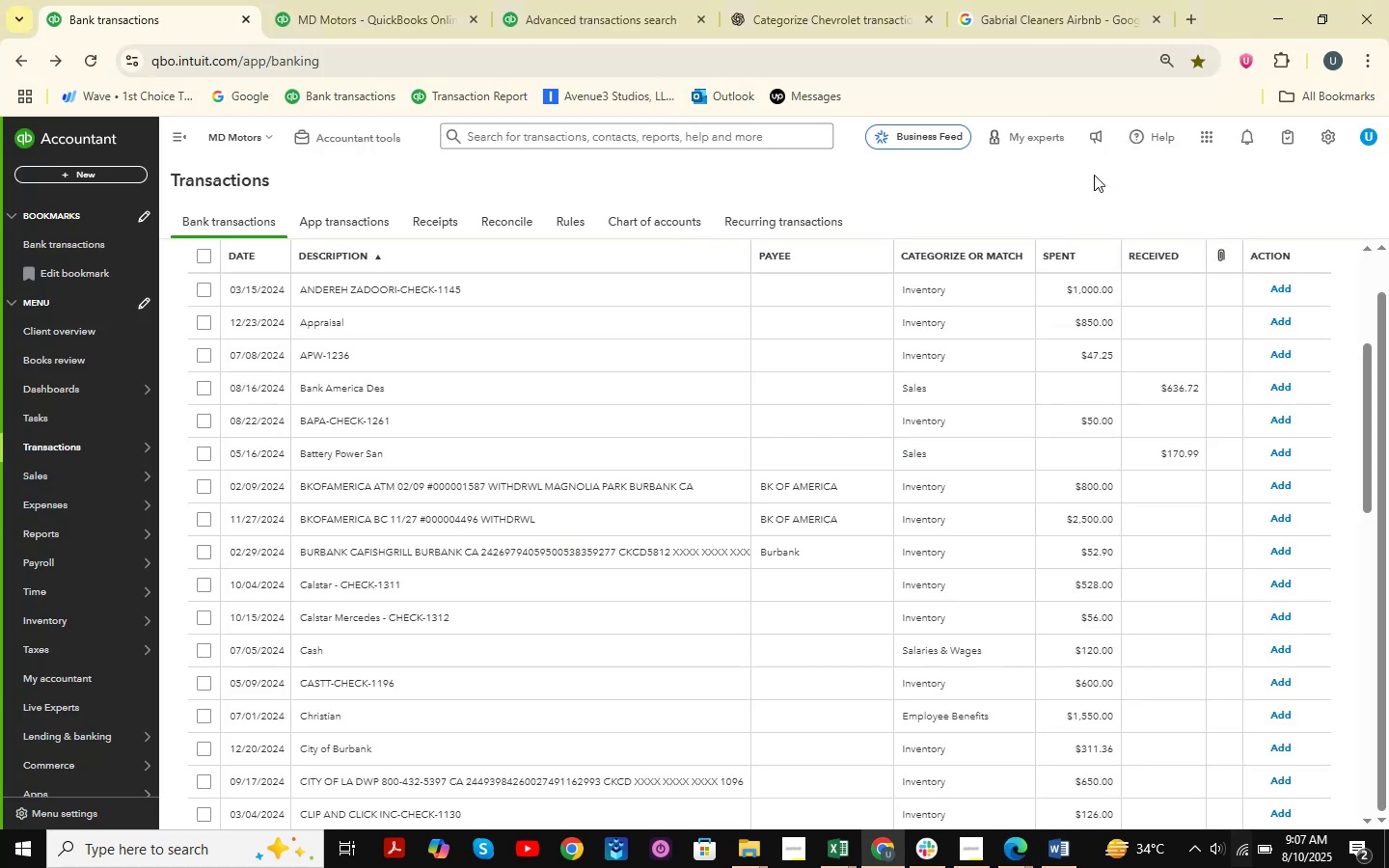 
mouse_move([1132, 102])
 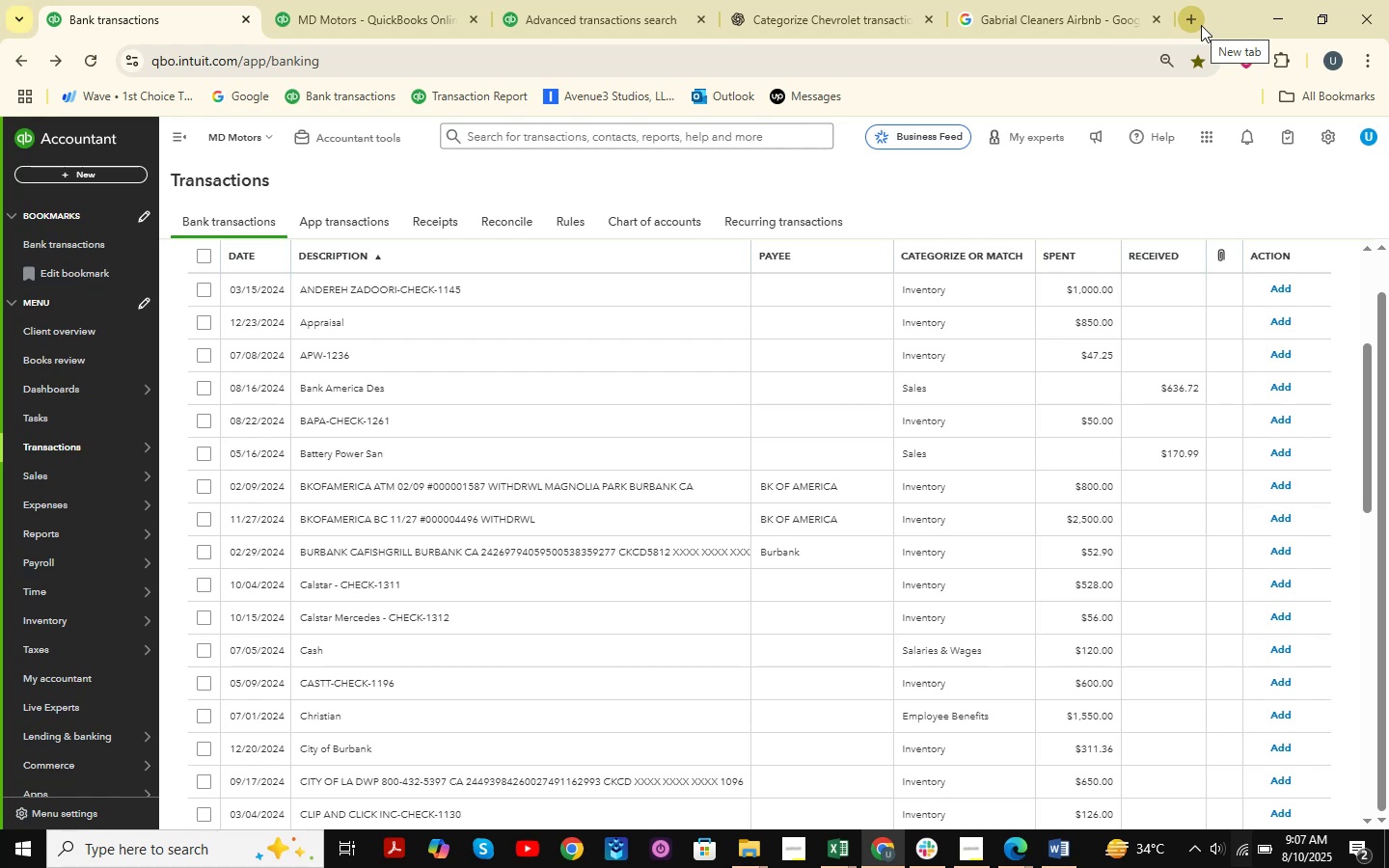 
scroll: coordinate [467, 556], scroll_direction: up, amount: 1.0
 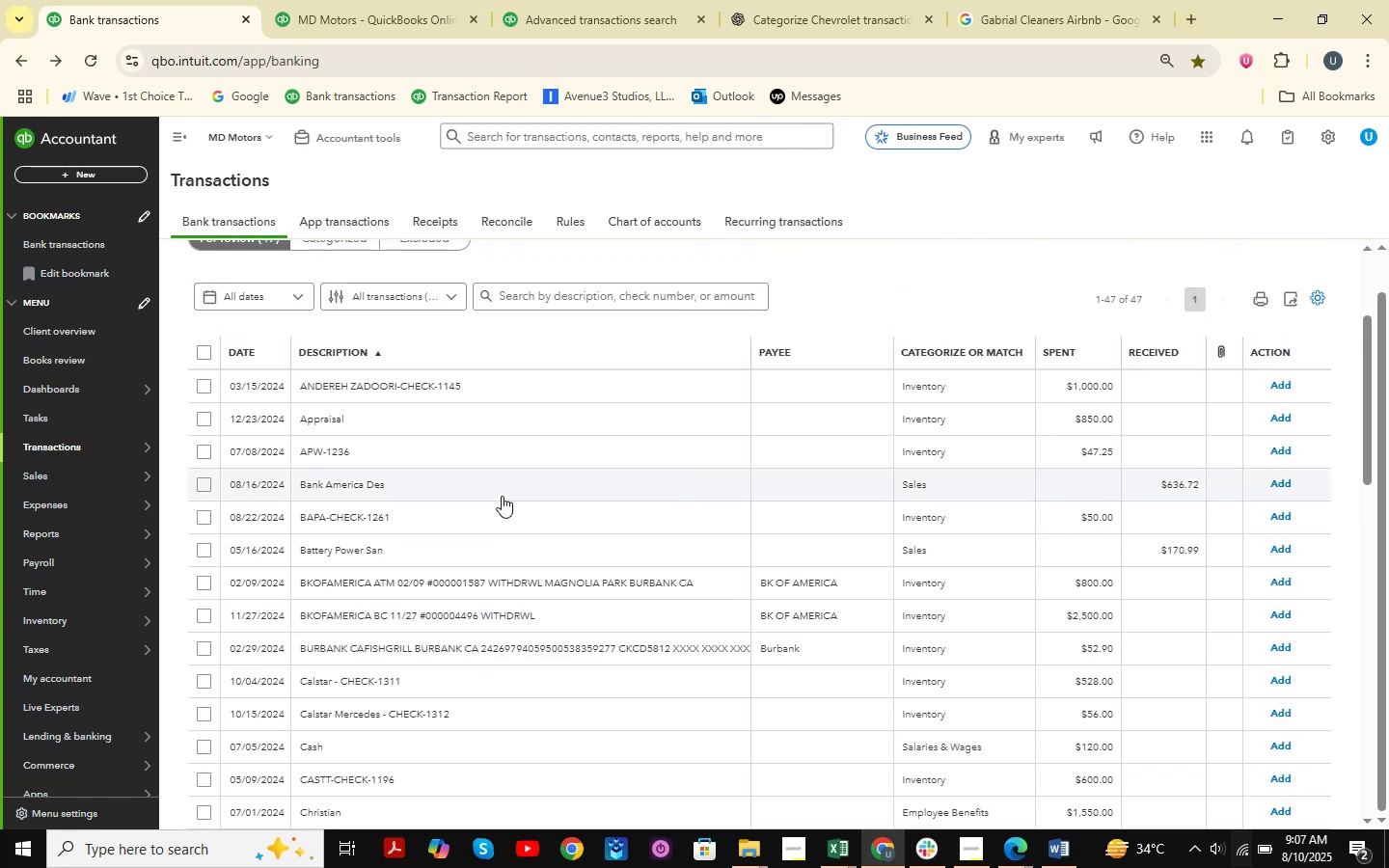 
scroll: coordinate [522, 487], scroll_direction: down, amount: 15.0
 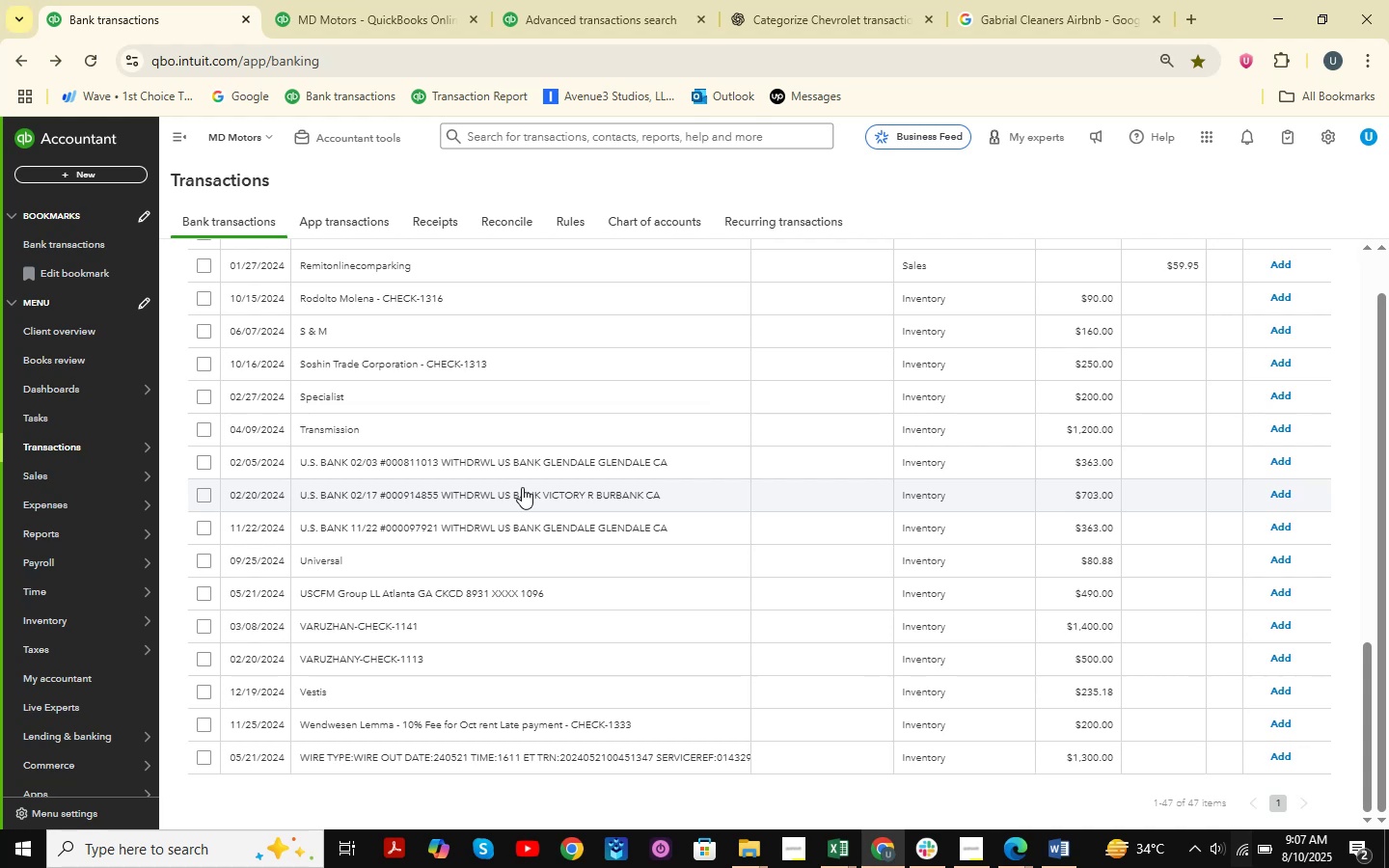 
wait(7.79)
 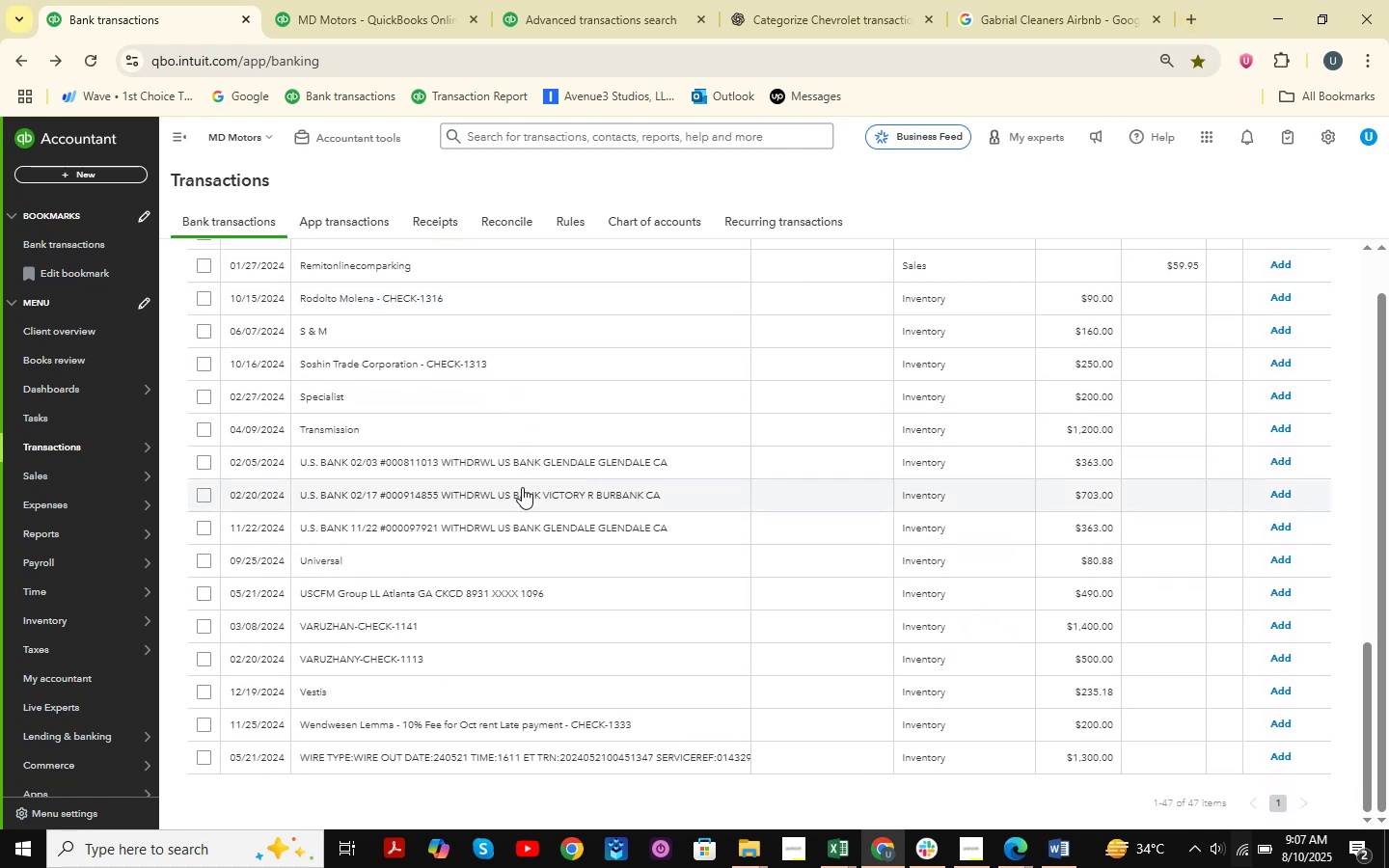 
scroll: coordinate [522, 487], scroll_direction: none, amount: 0.0
 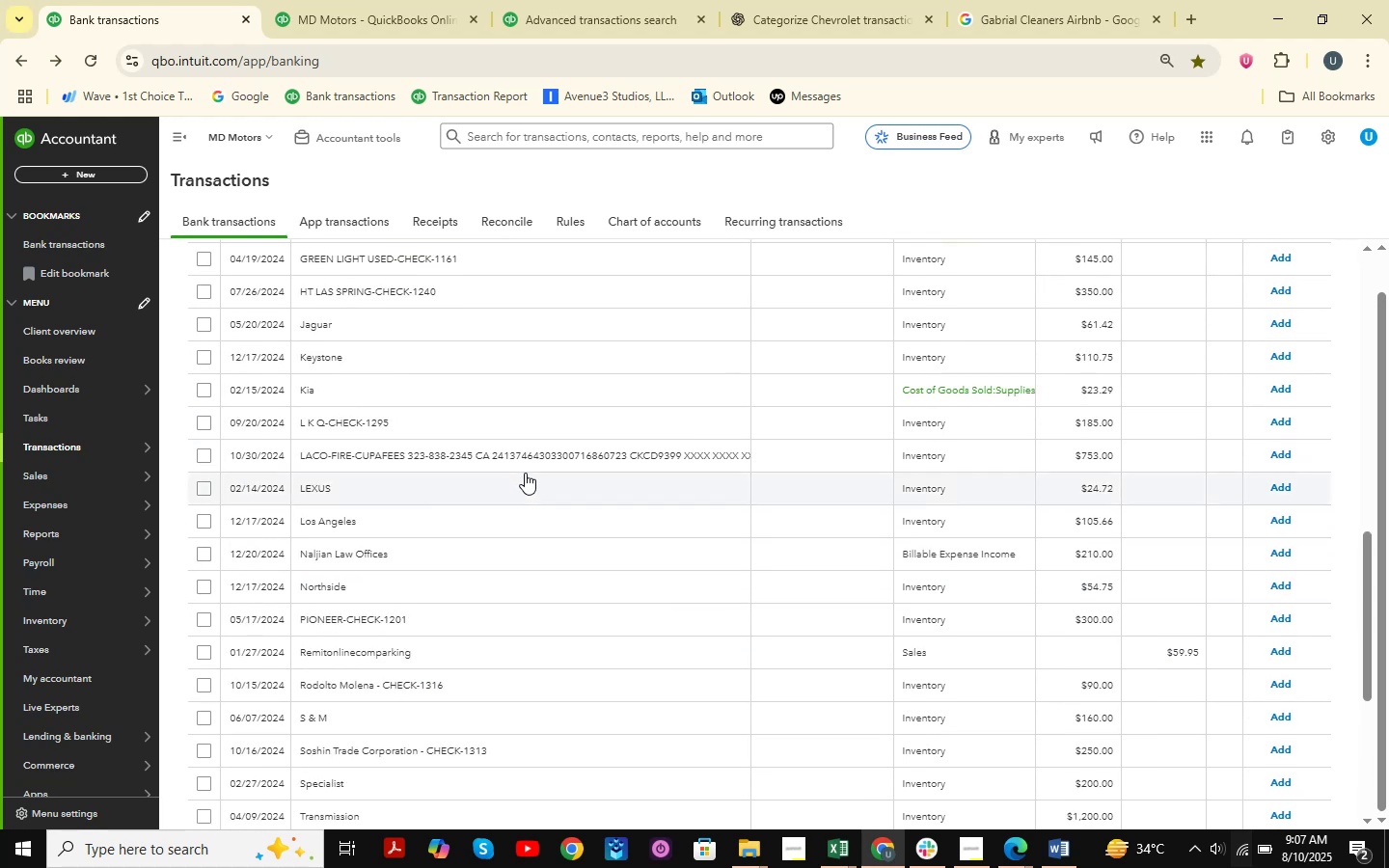 
scroll: coordinate [525, 478], scroll_direction: up, amount: 12.0
 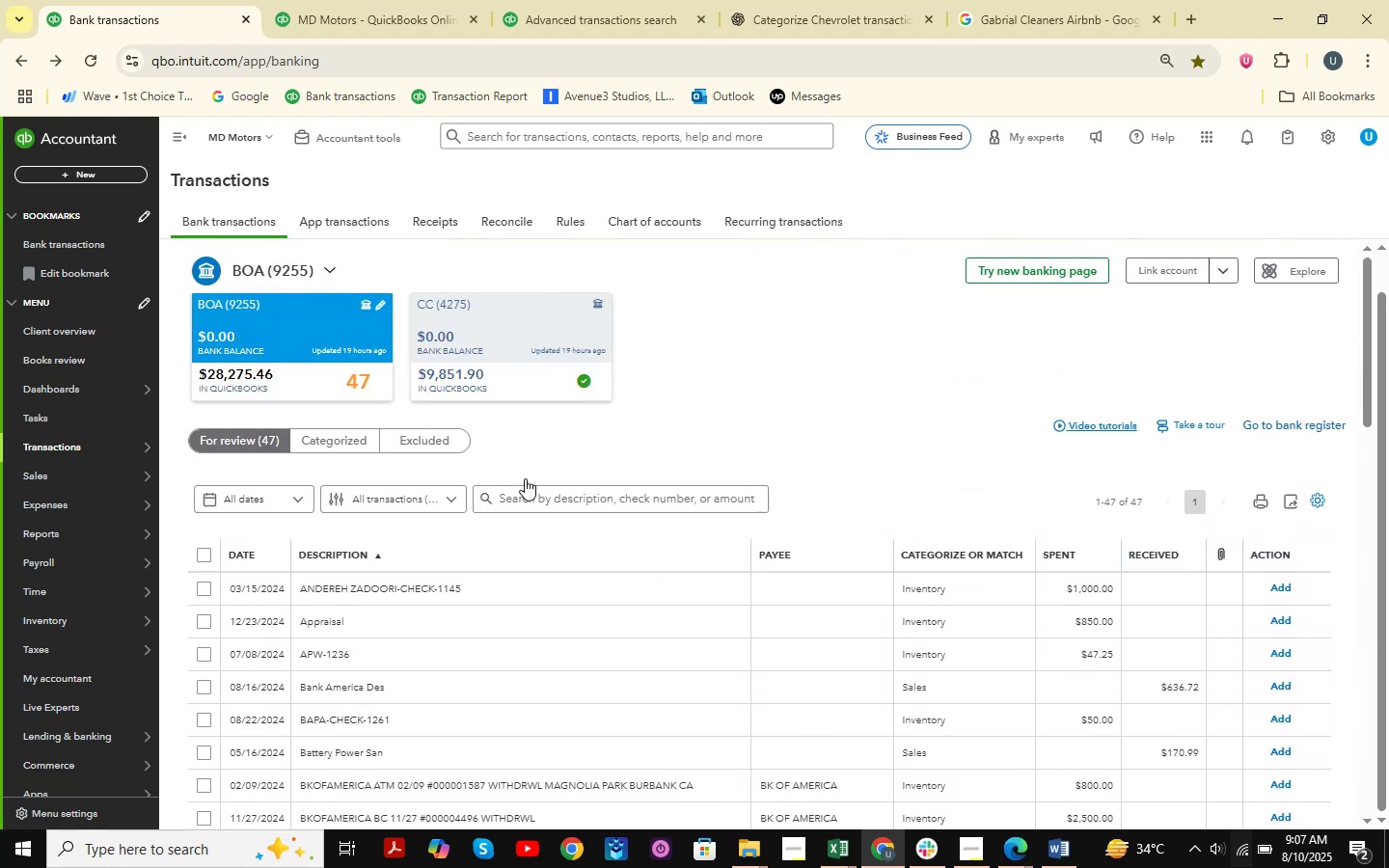 
scroll: coordinate [525, 478], scroll_direction: down, amount: 18.0
 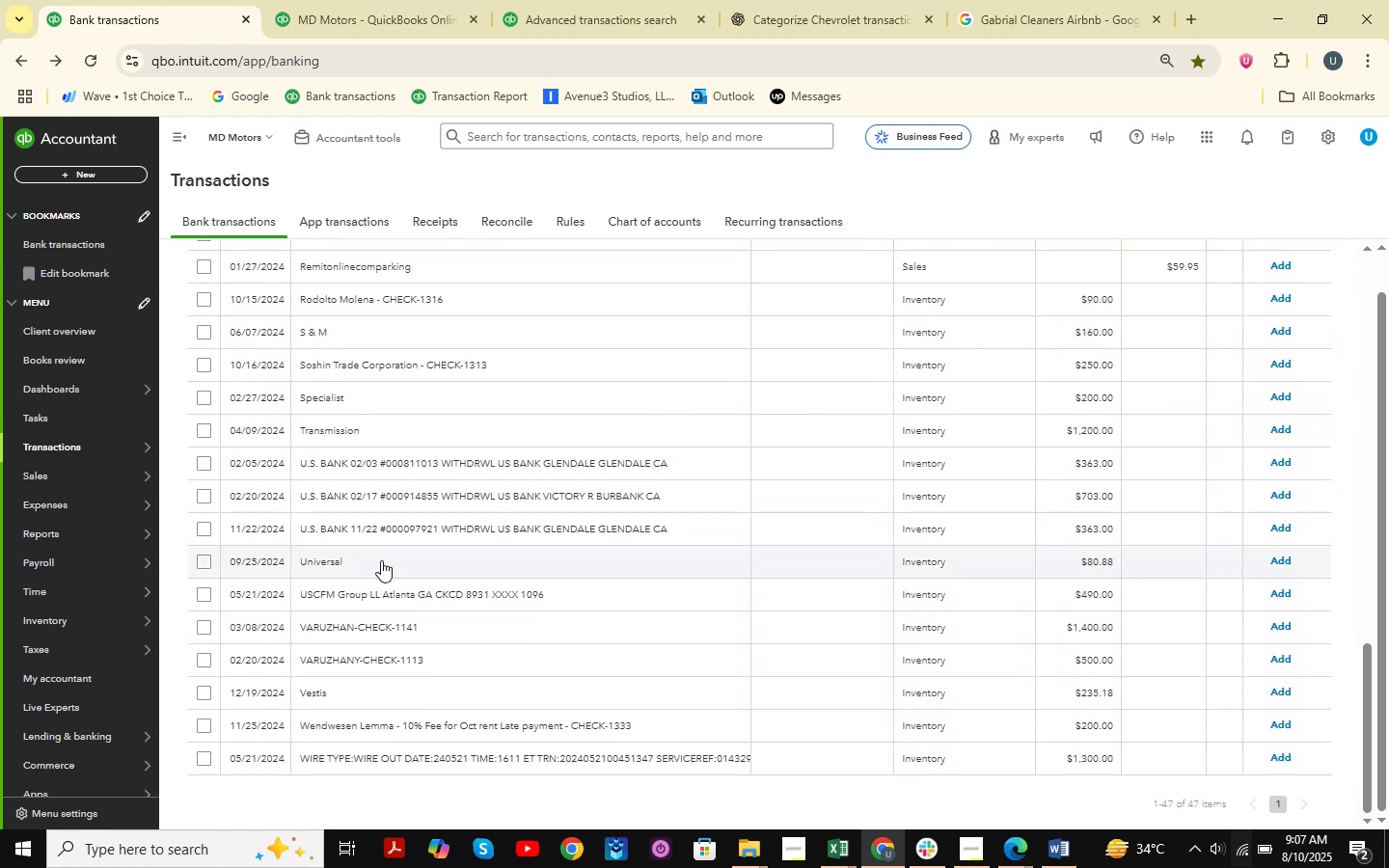 
left_click([414, 462])
 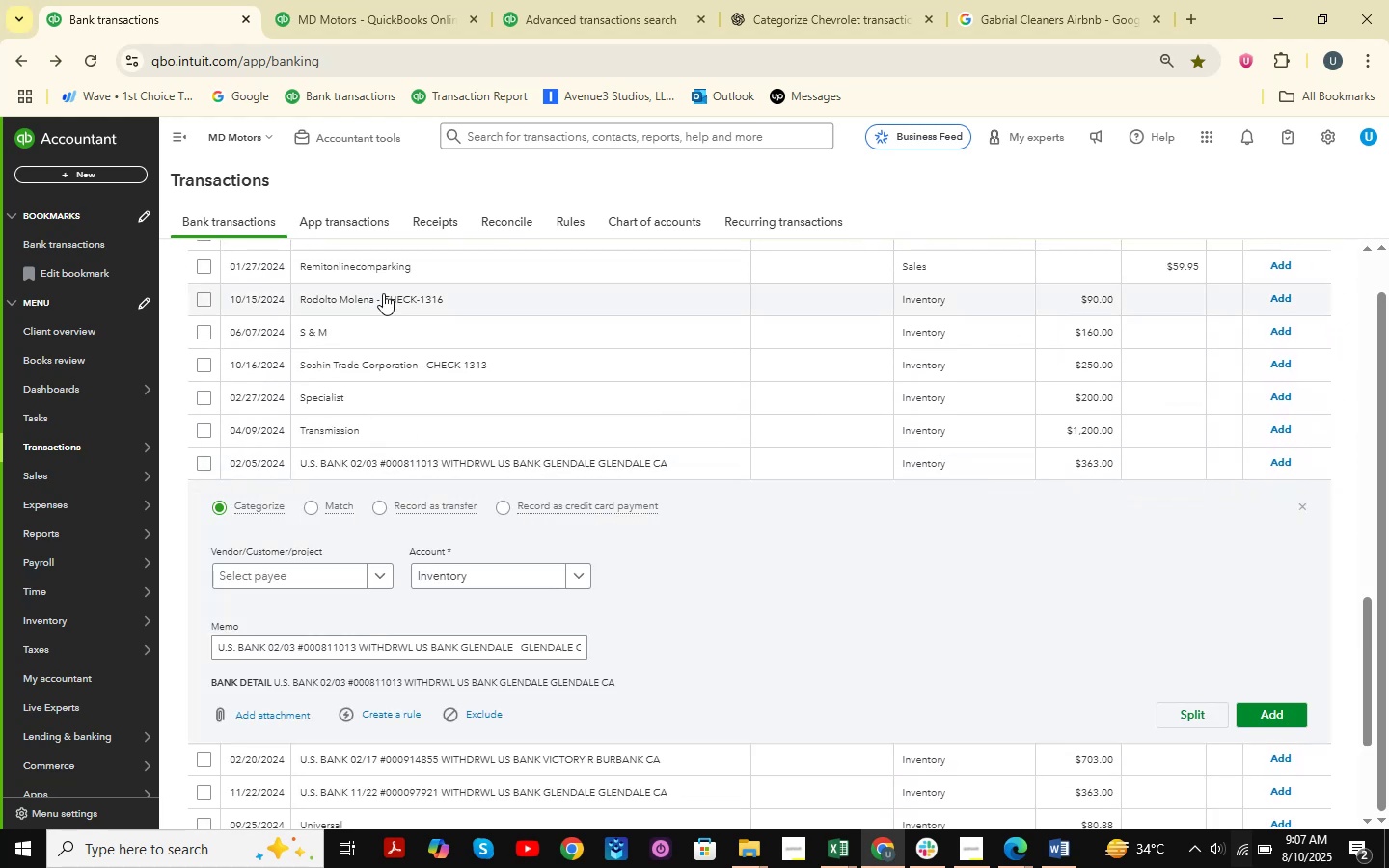 
scroll: coordinate [383, 356], scroll_direction: down, amount: 3.0
 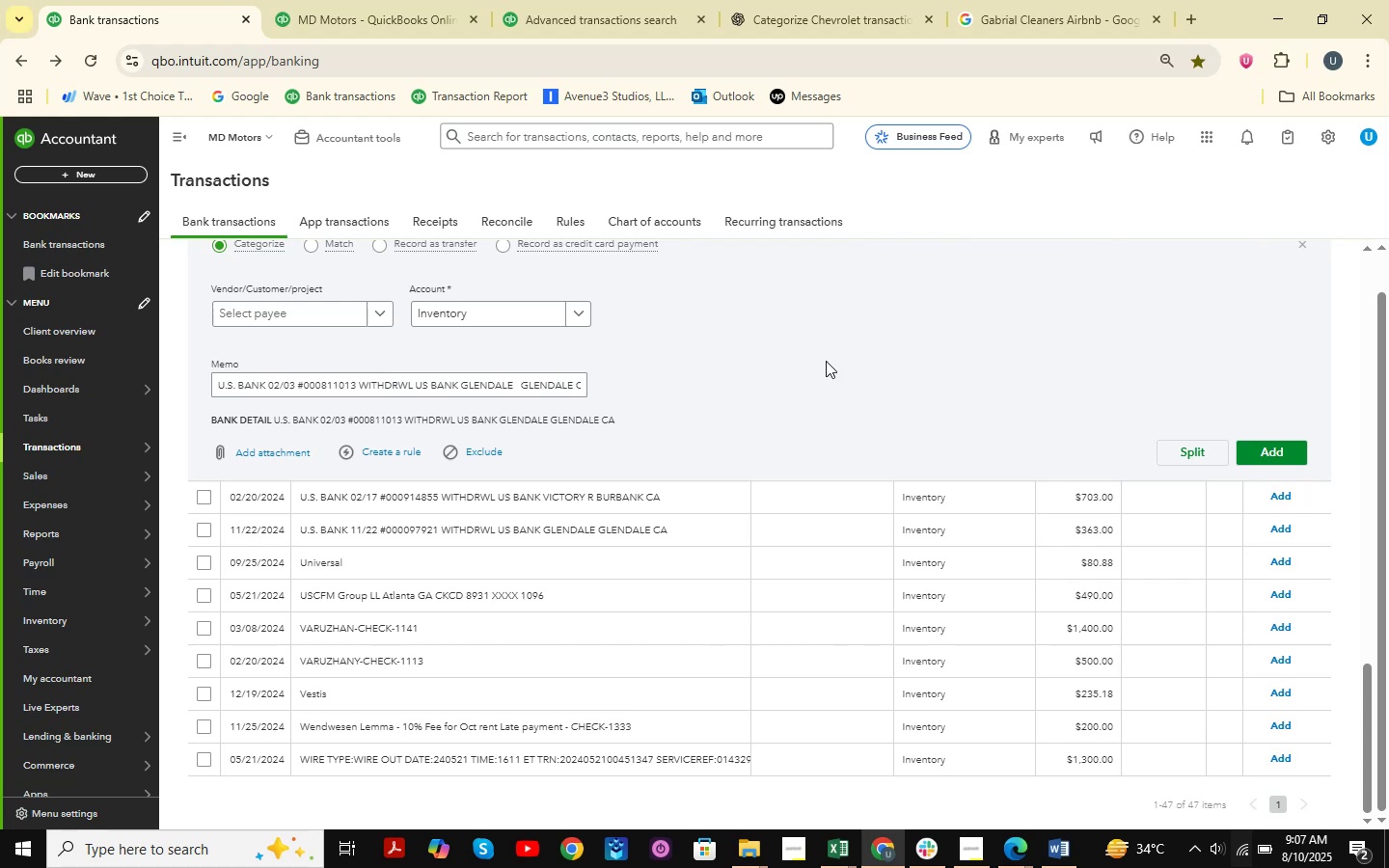 
left_click([1304, 250])
 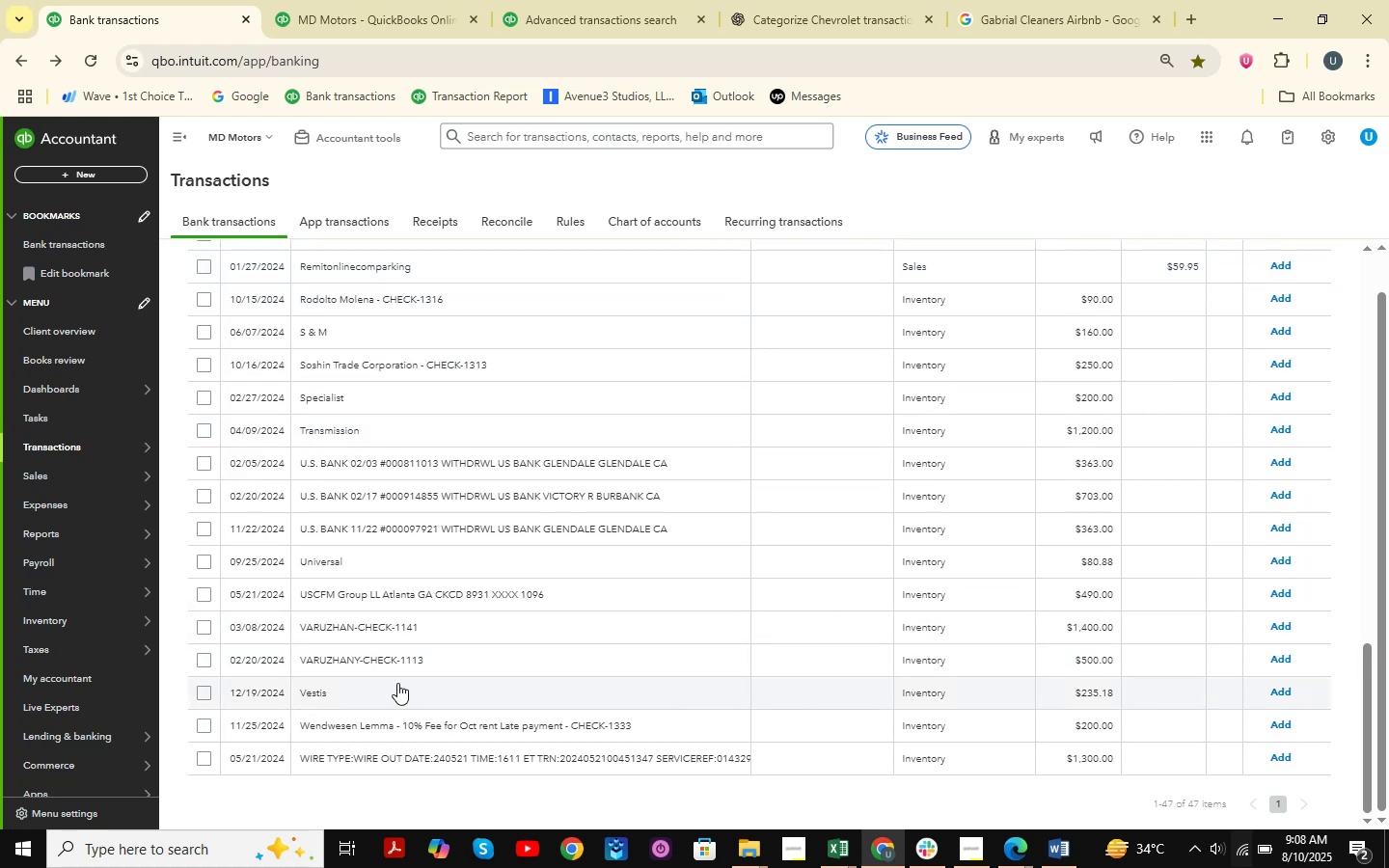 
wait(7.45)
 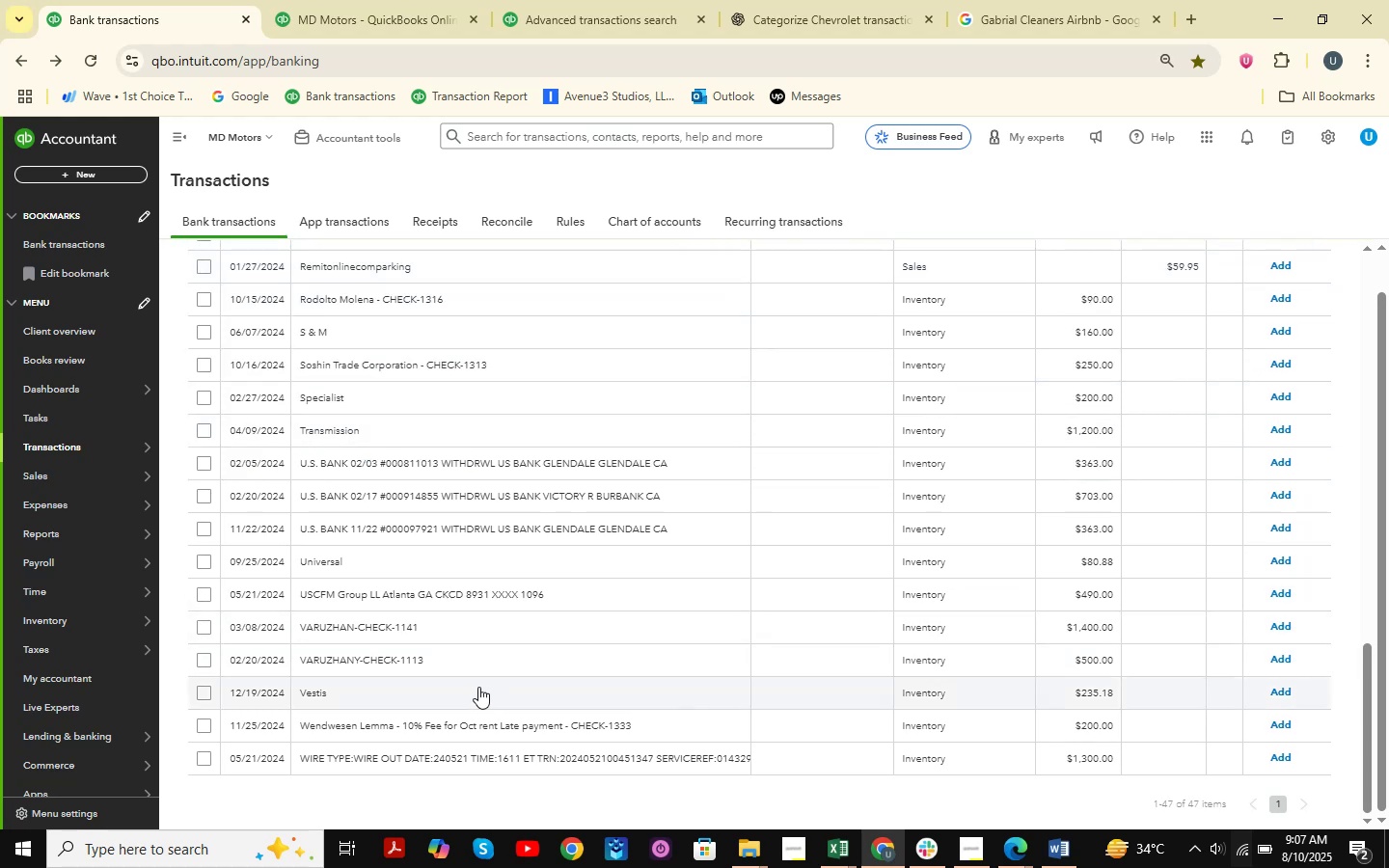 
scroll: coordinate [328, 837], scroll_direction: up, amount: 5.0
 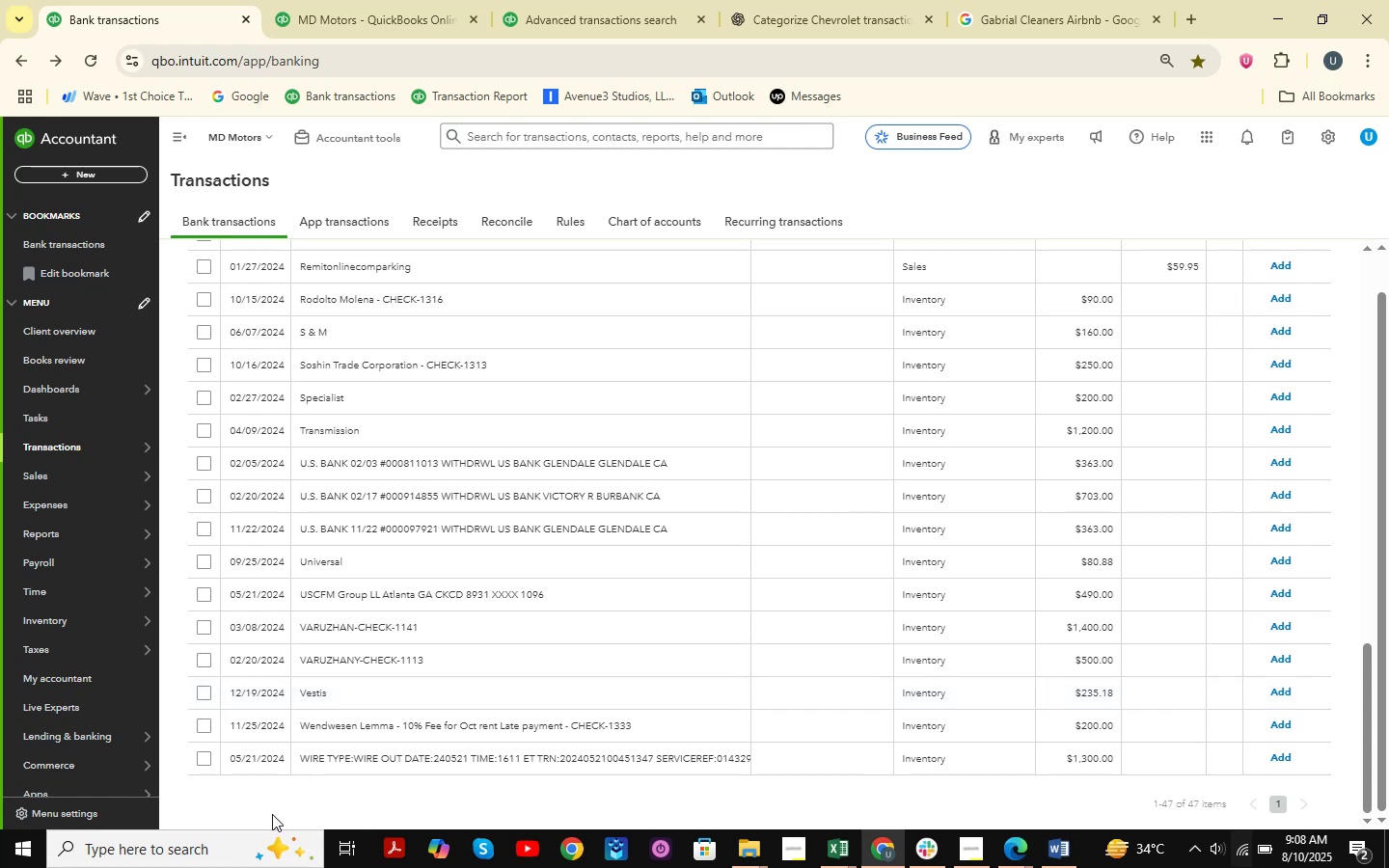 
wait(5.31)
 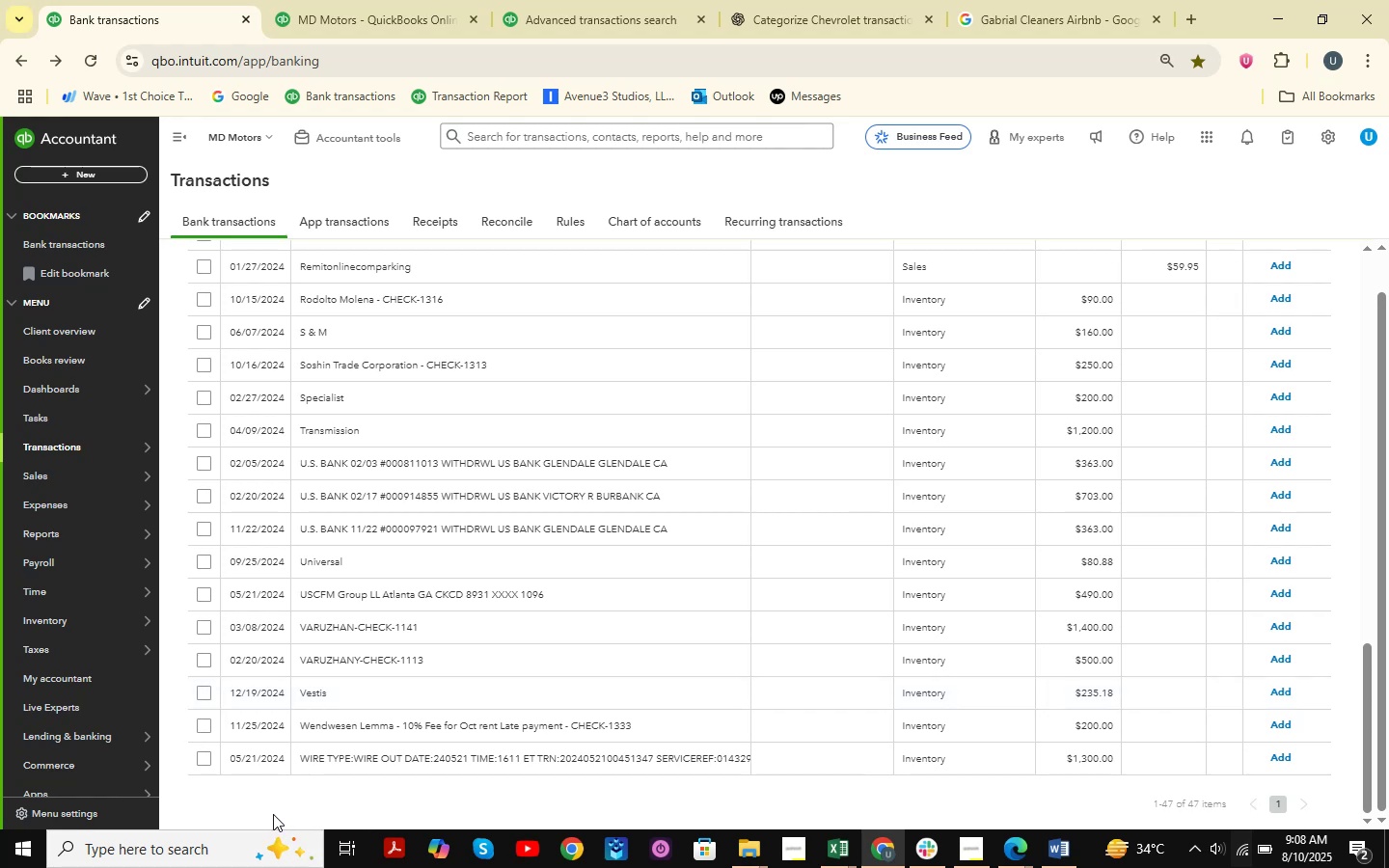 
scroll: coordinate [367, 645], scroll_direction: up, amount: 8.0
 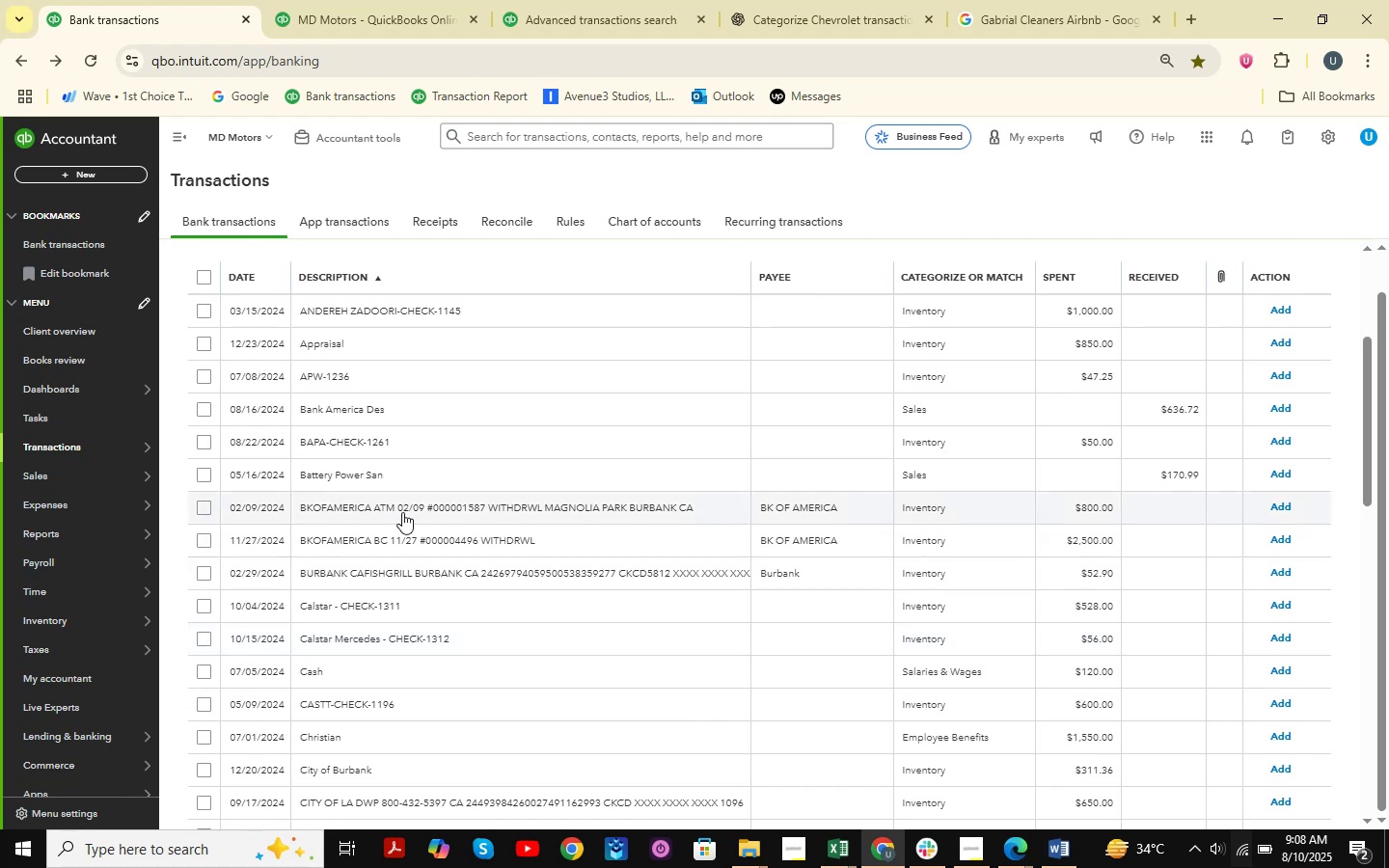 
left_click([403, 511])
 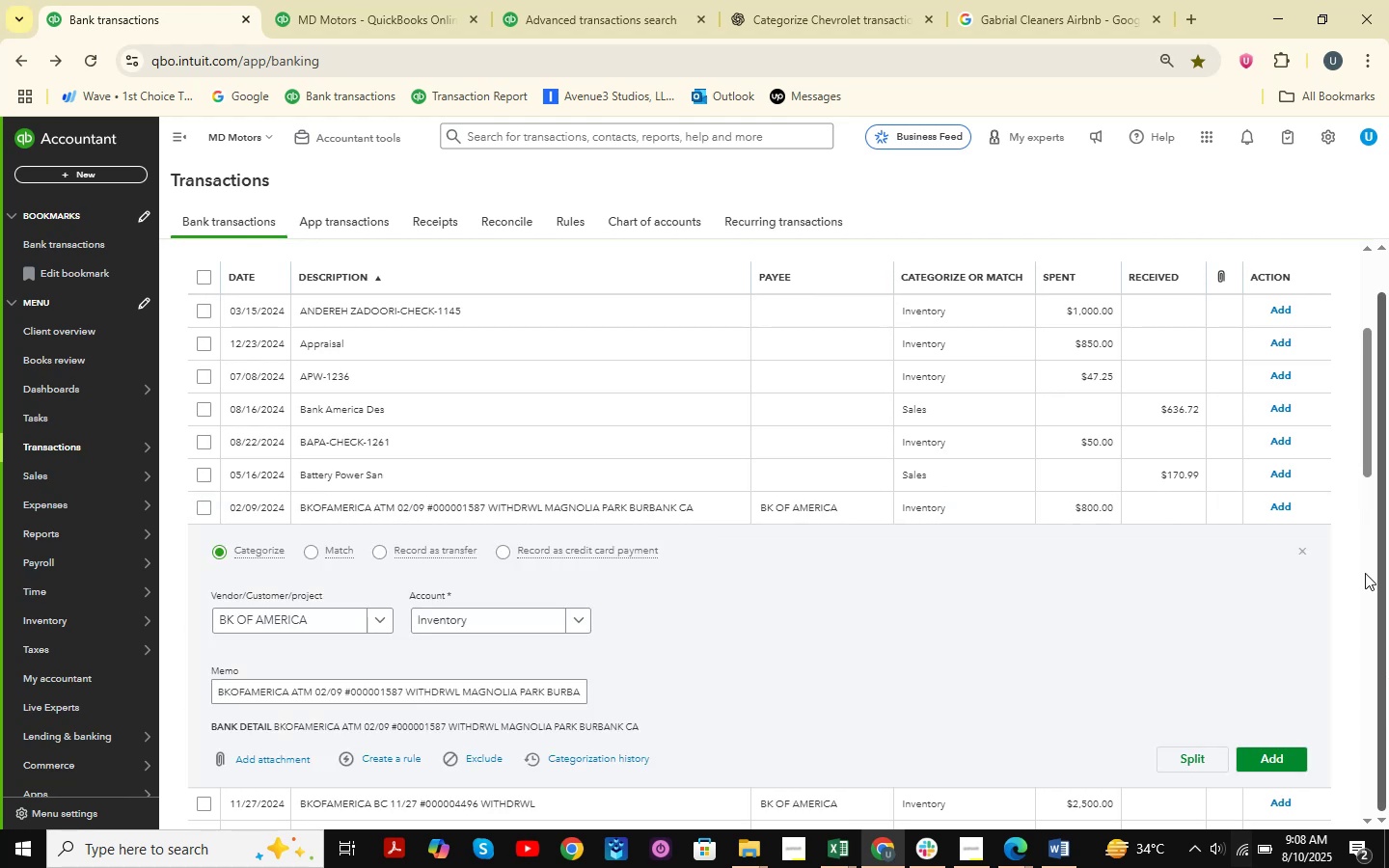 
left_click([1298, 556])
 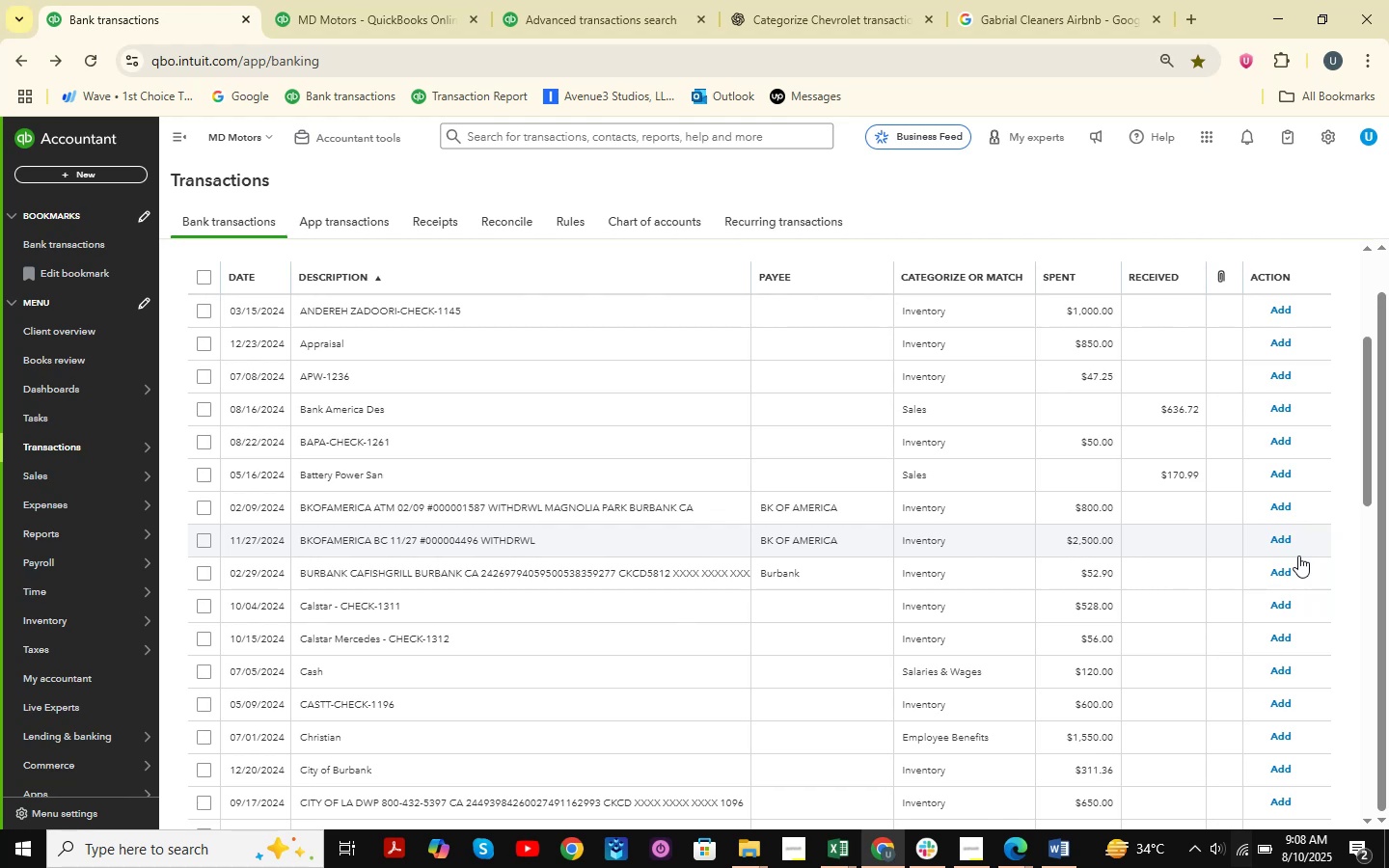 
wait(16.63)
 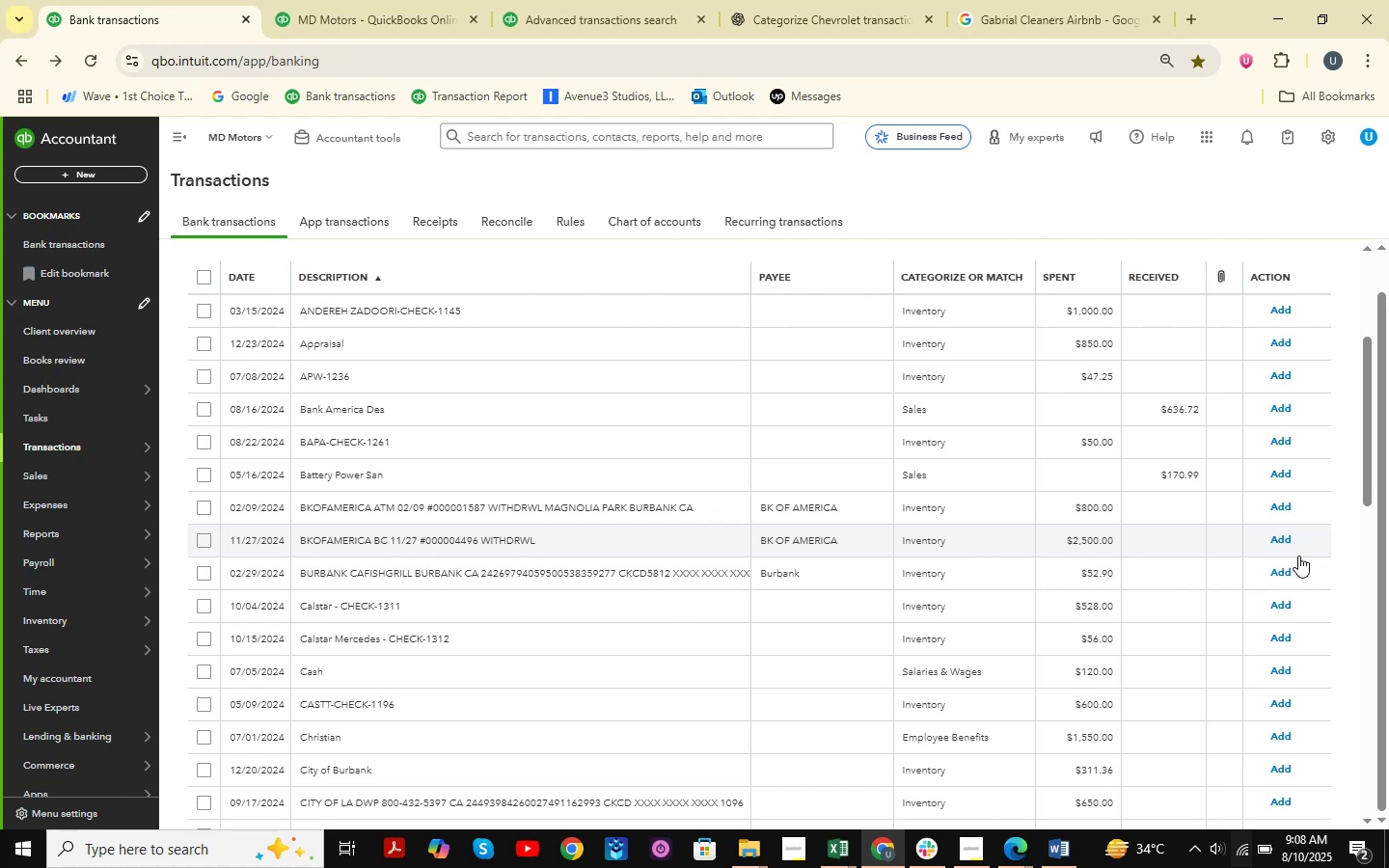 
scroll: coordinate [714, 540], scroll_direction: down, amount: 3.0
 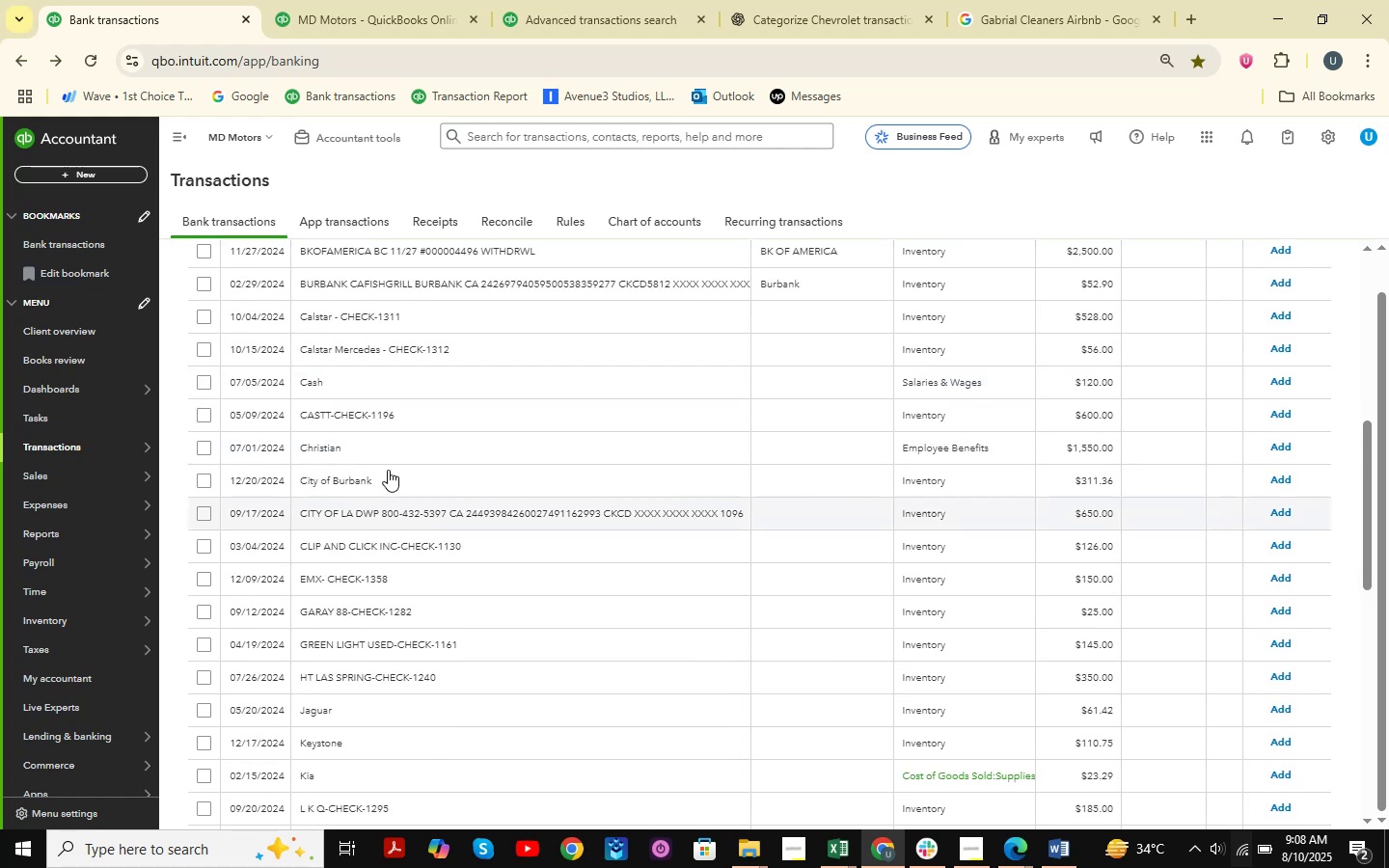 
scroll: coordinate [380, 459], scroll_direction: up, amount: 1.0
 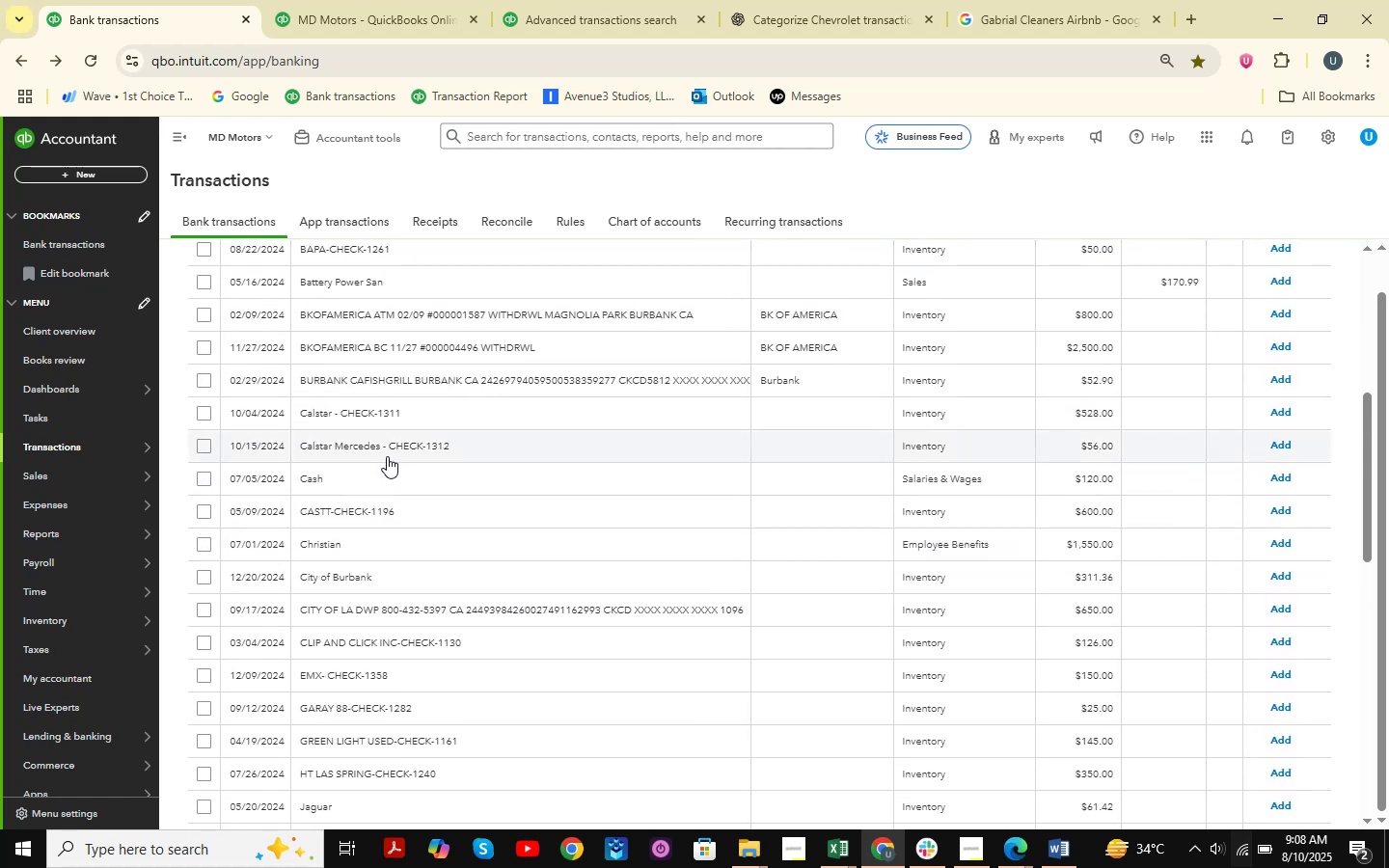 
left_click([389, 453])
 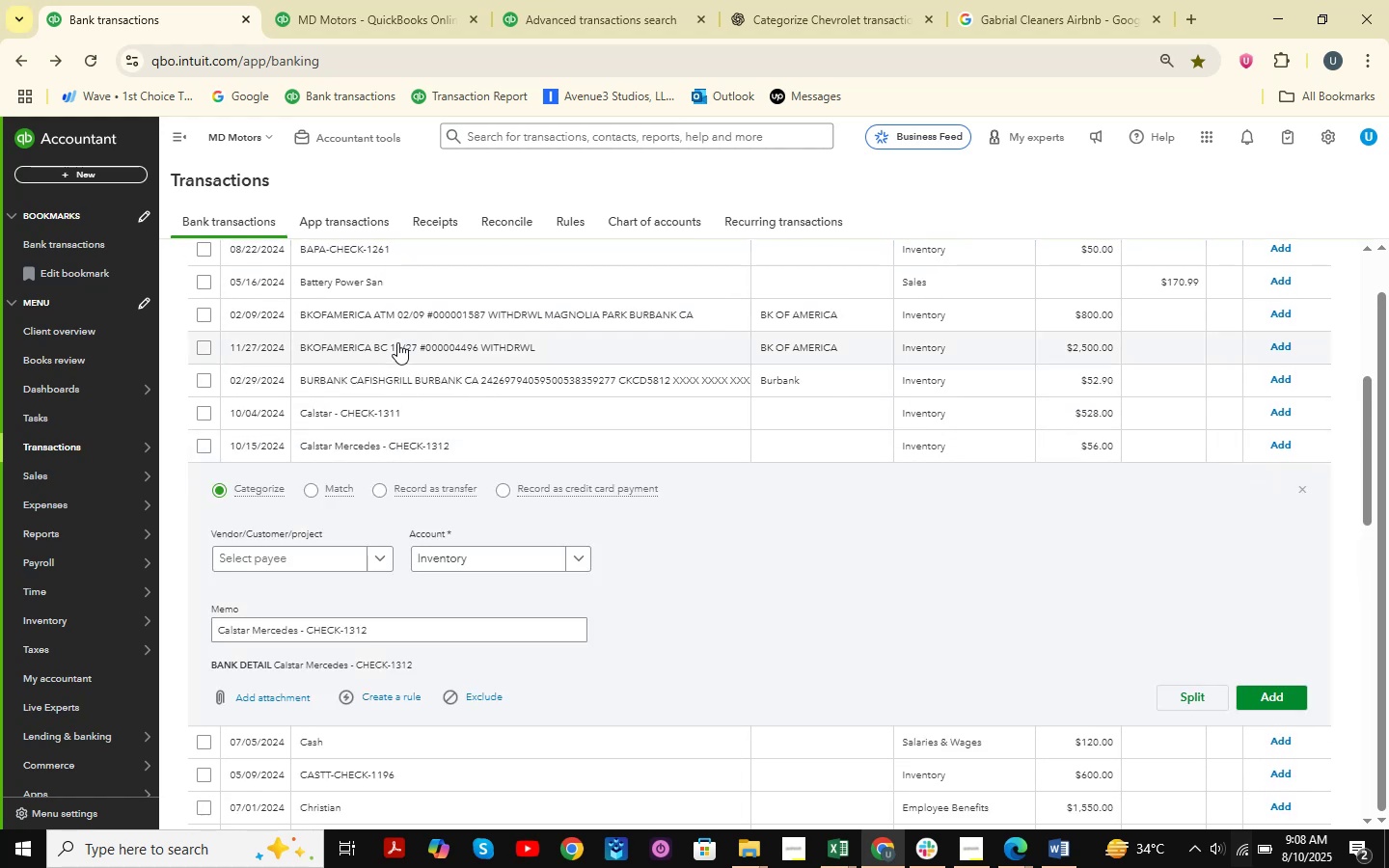 
scroll: coordinate [397, 342], scroll_direction: none, amount: 0.0
 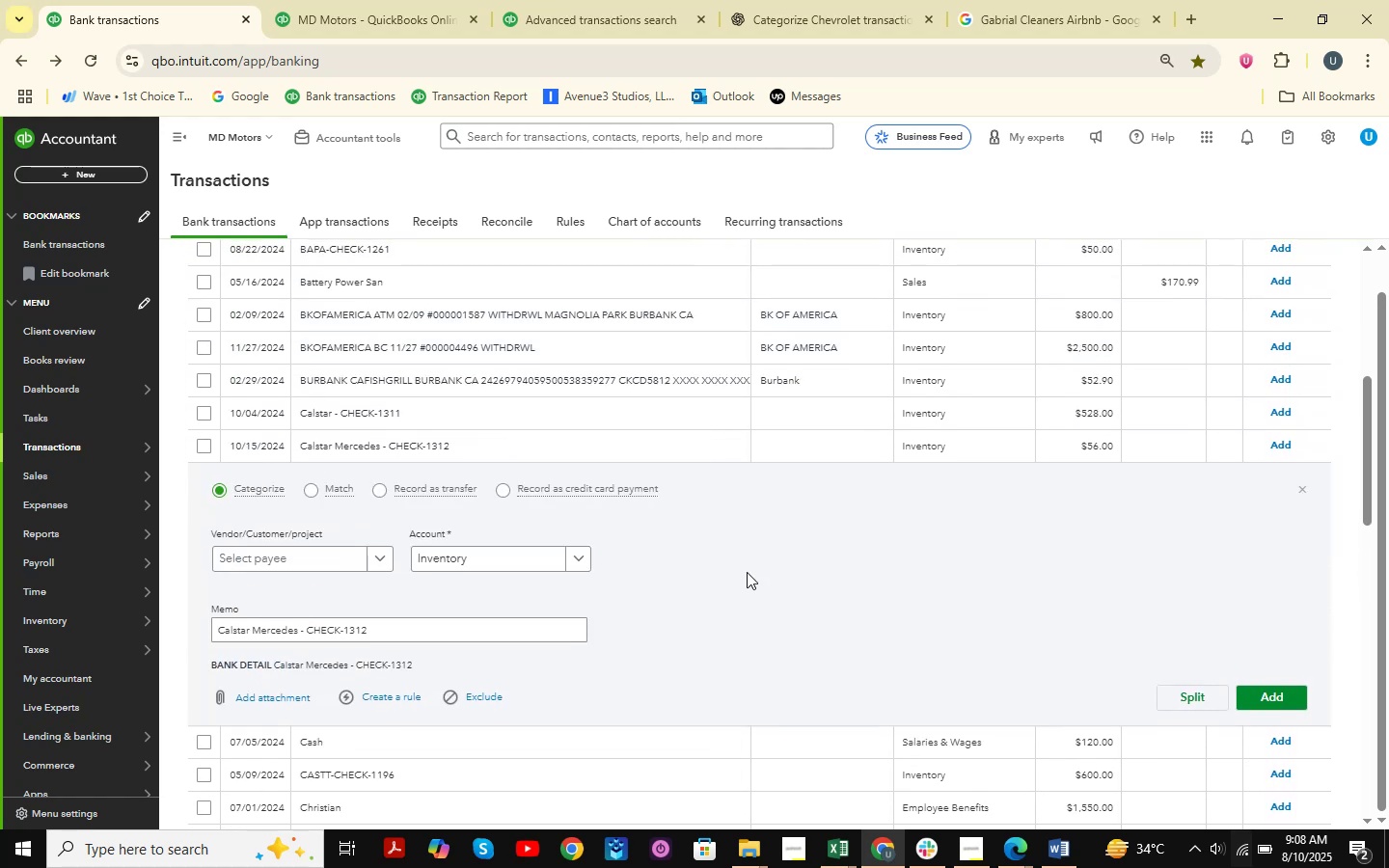 
wait(5.24)
 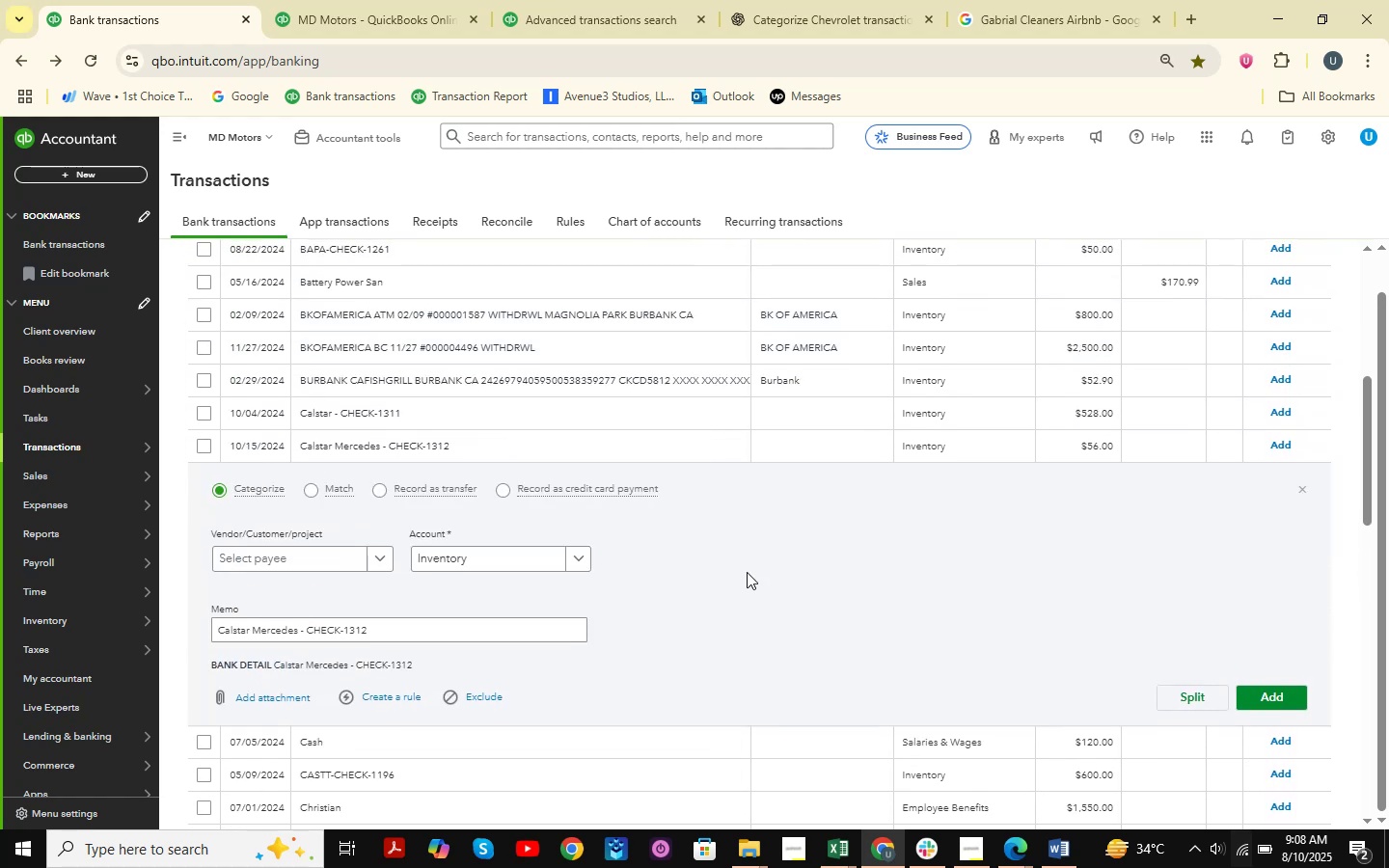 
scroll: coordinate [835, 587], scroll_direction: down, amount: 4.0
 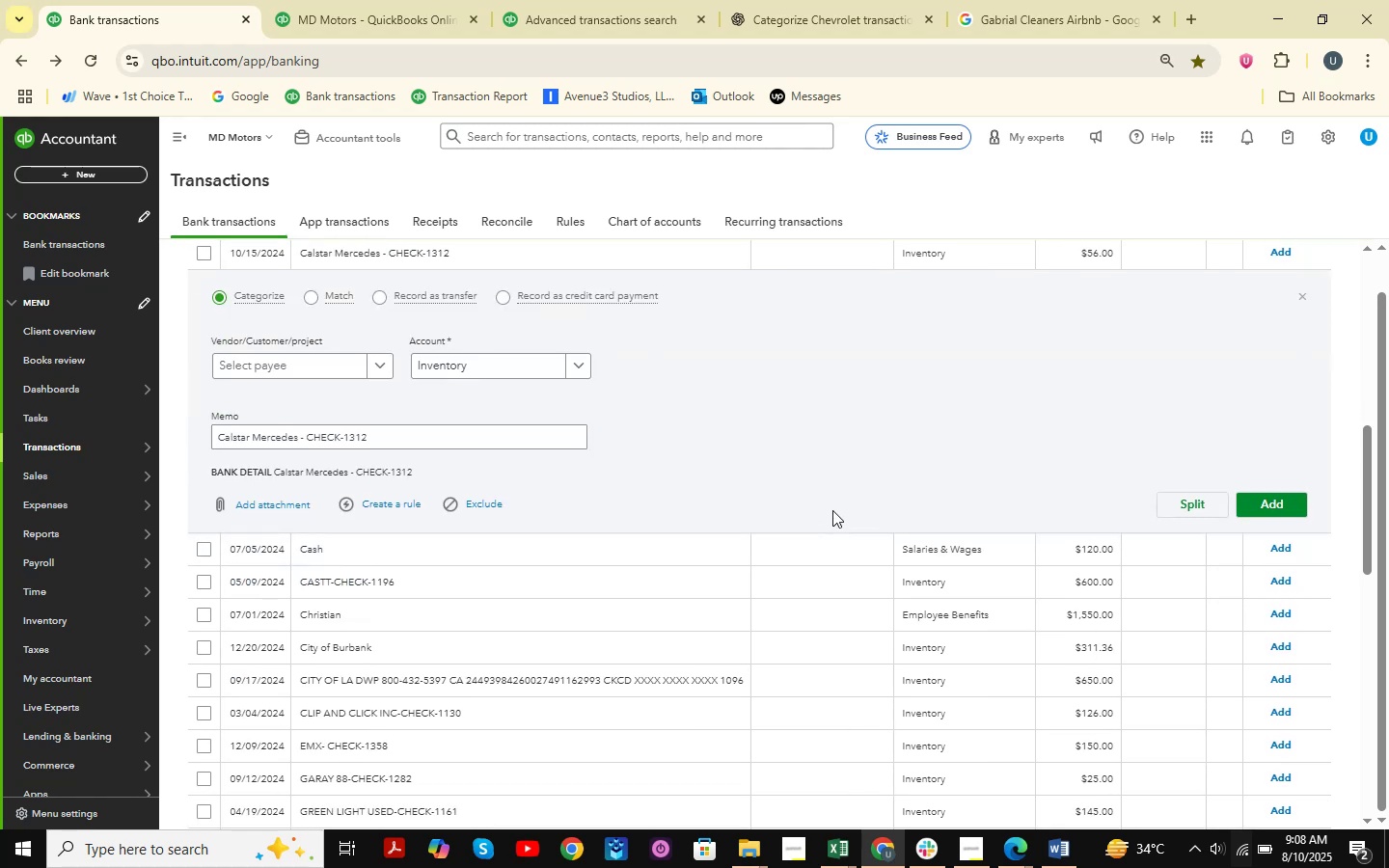 
scroll: coordinate [841, 407], scroll_direction: up, amount: 5.0
 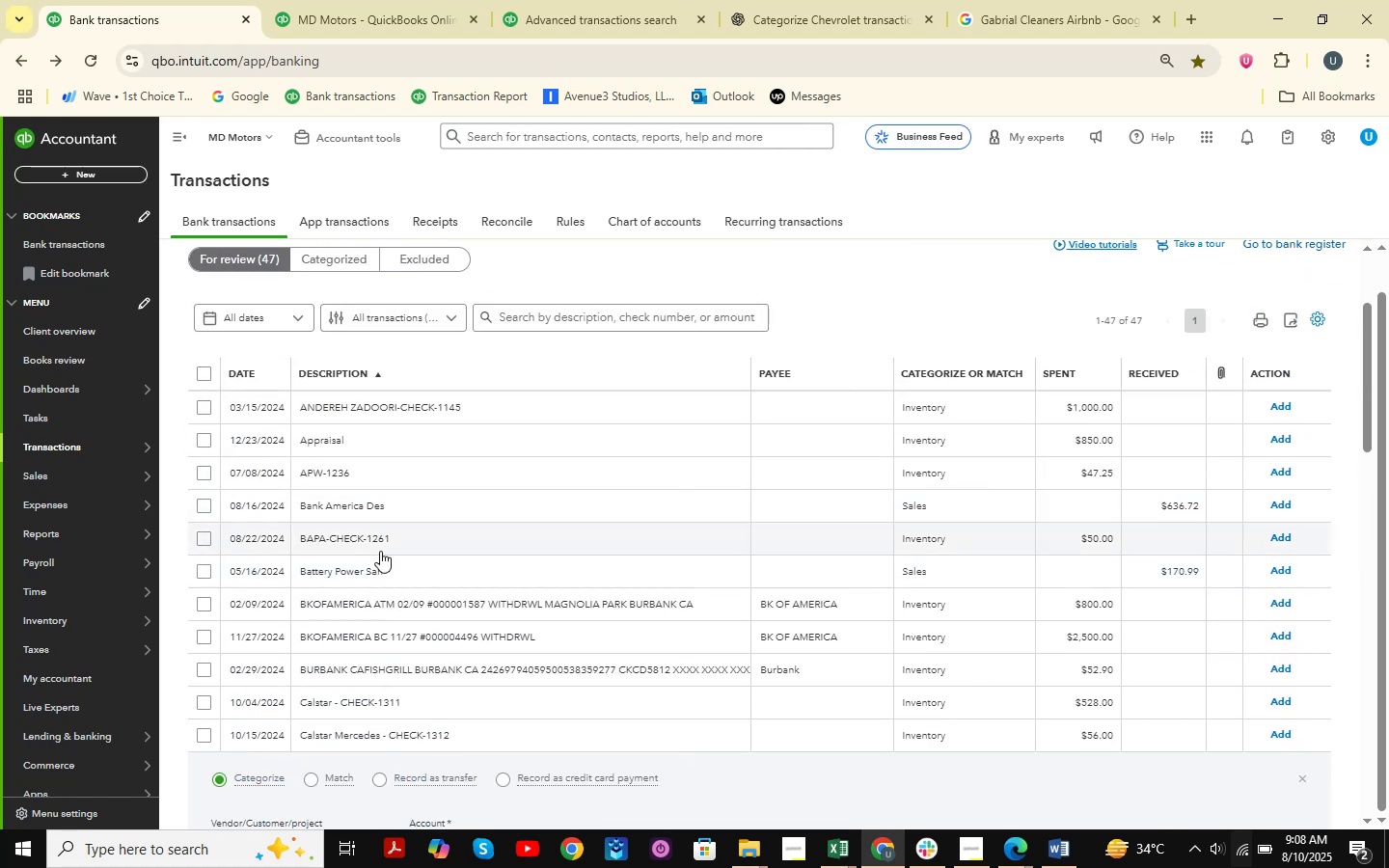 
left_click([387, 575])
 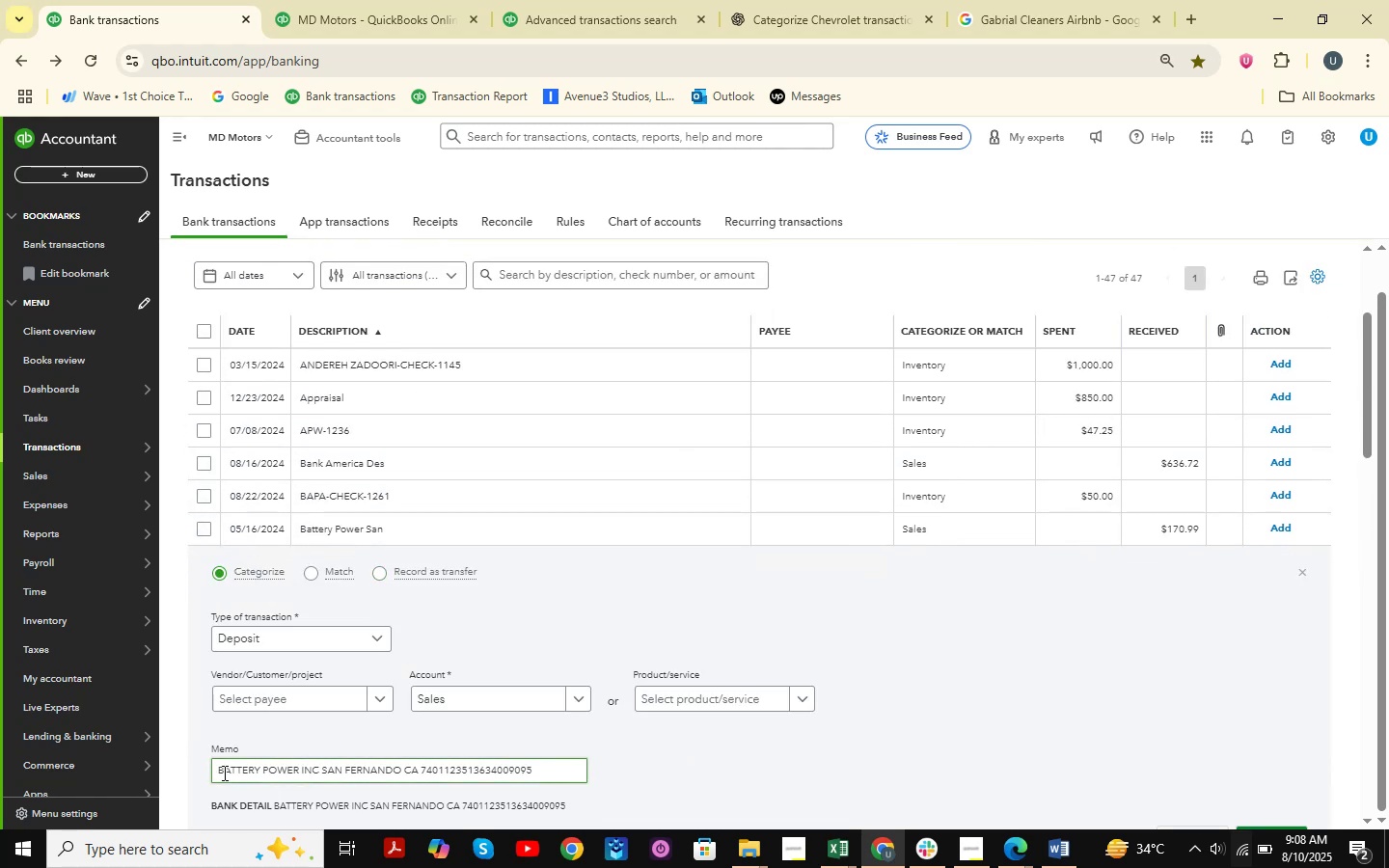 
left_click_drag(start_coordinate=[215, 773], to_coordinate=[298, 775])
 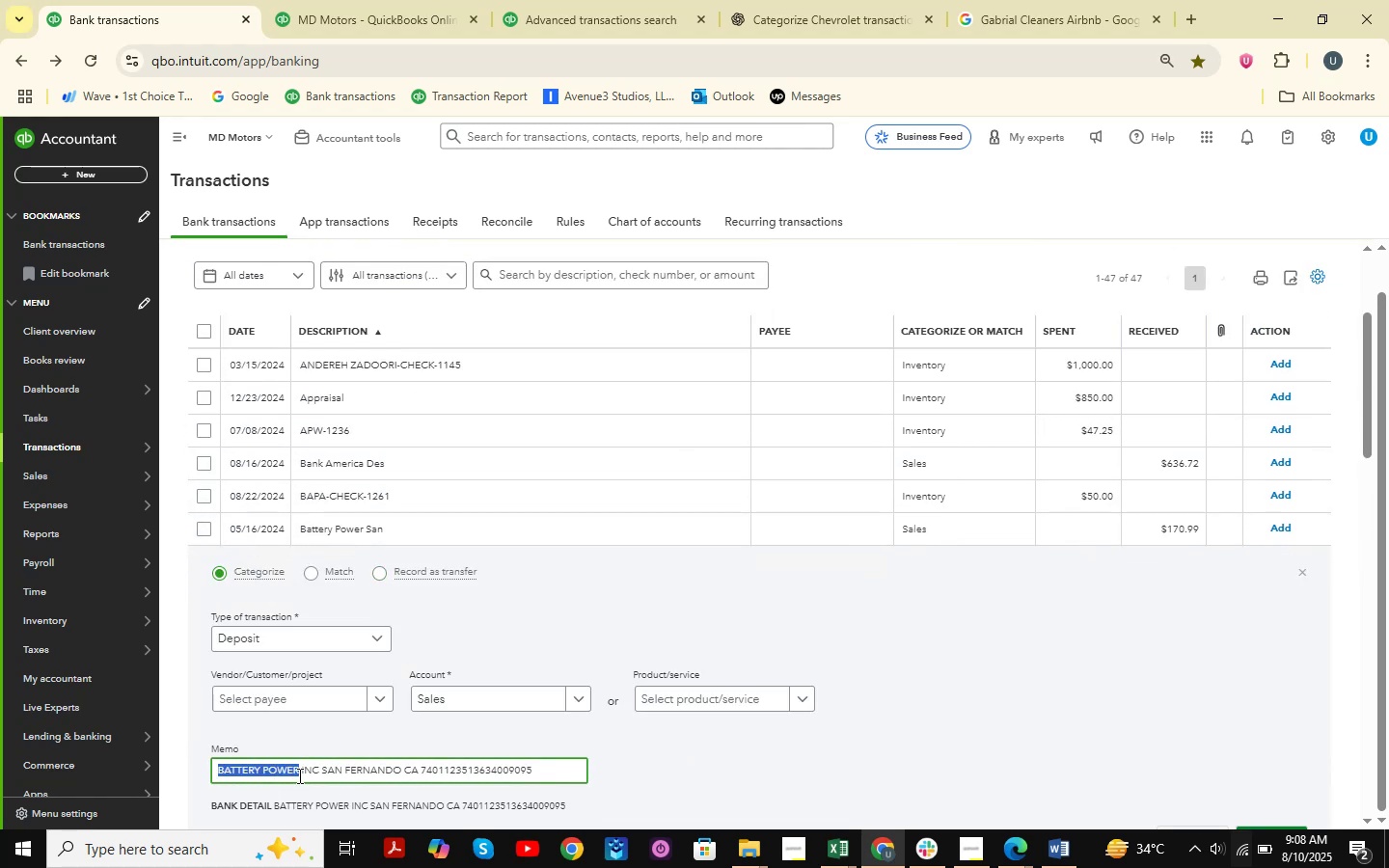 
key(Control+C)
 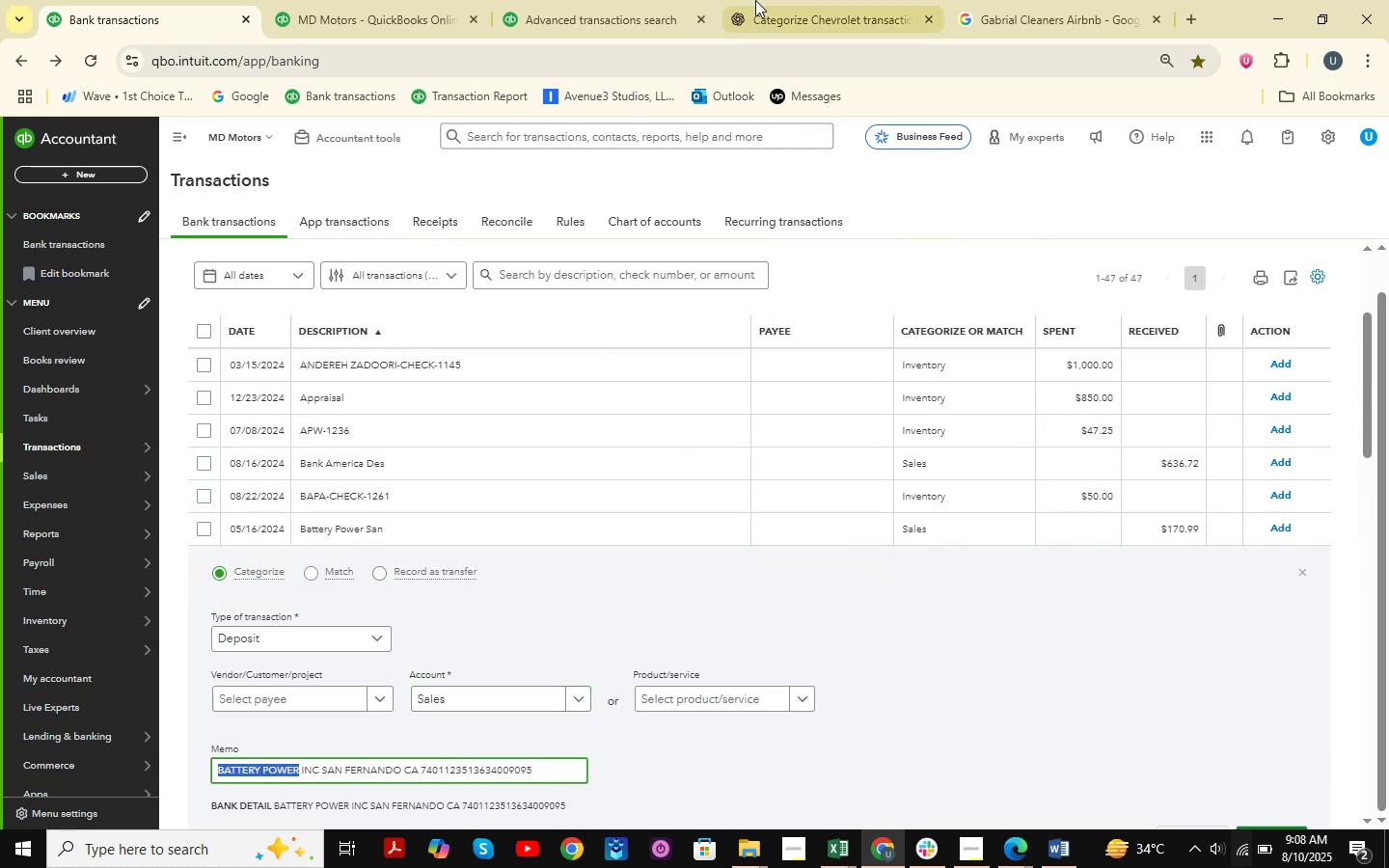 
left_click([803, 0])
 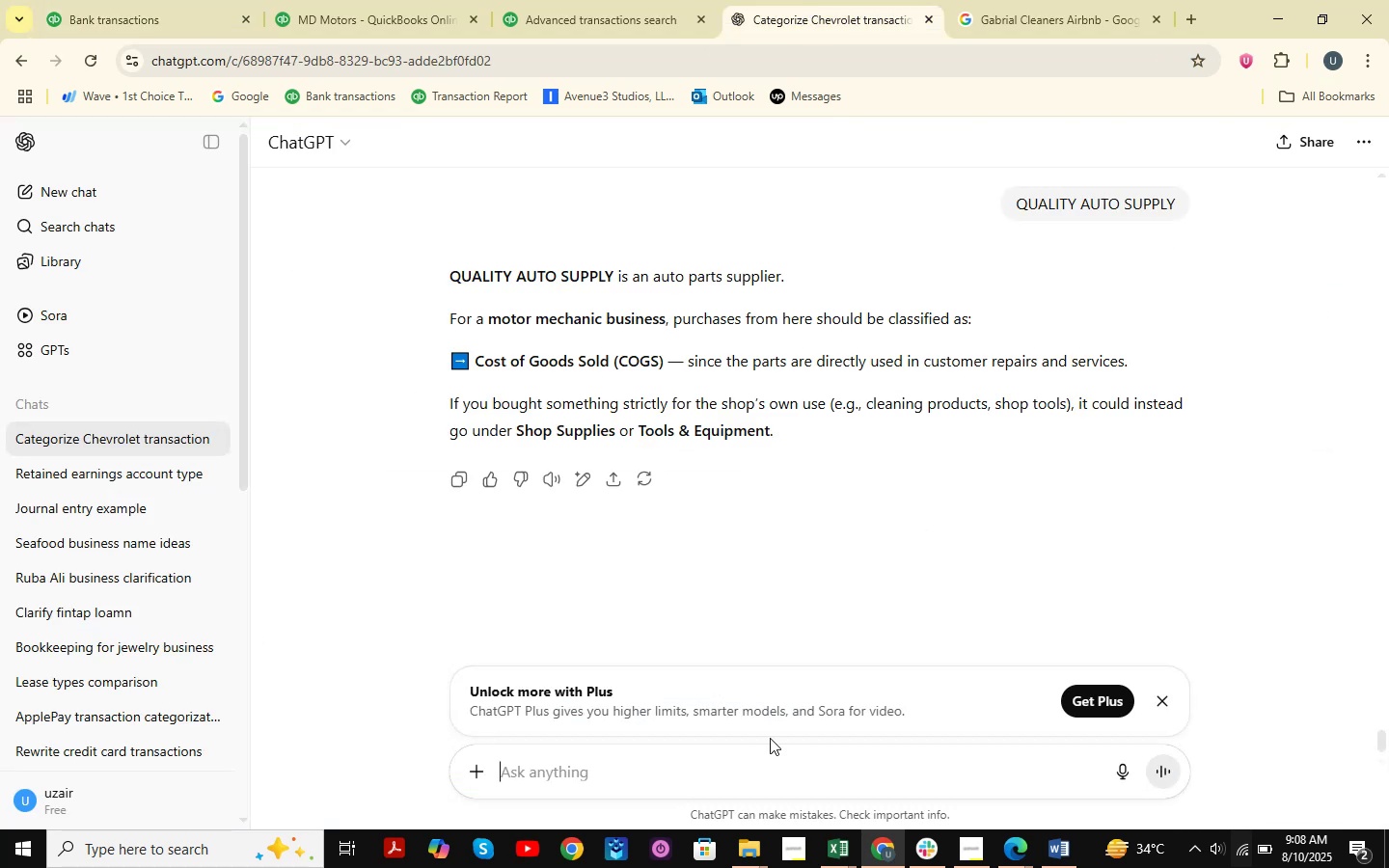 
key(Control+ControlLeft)
 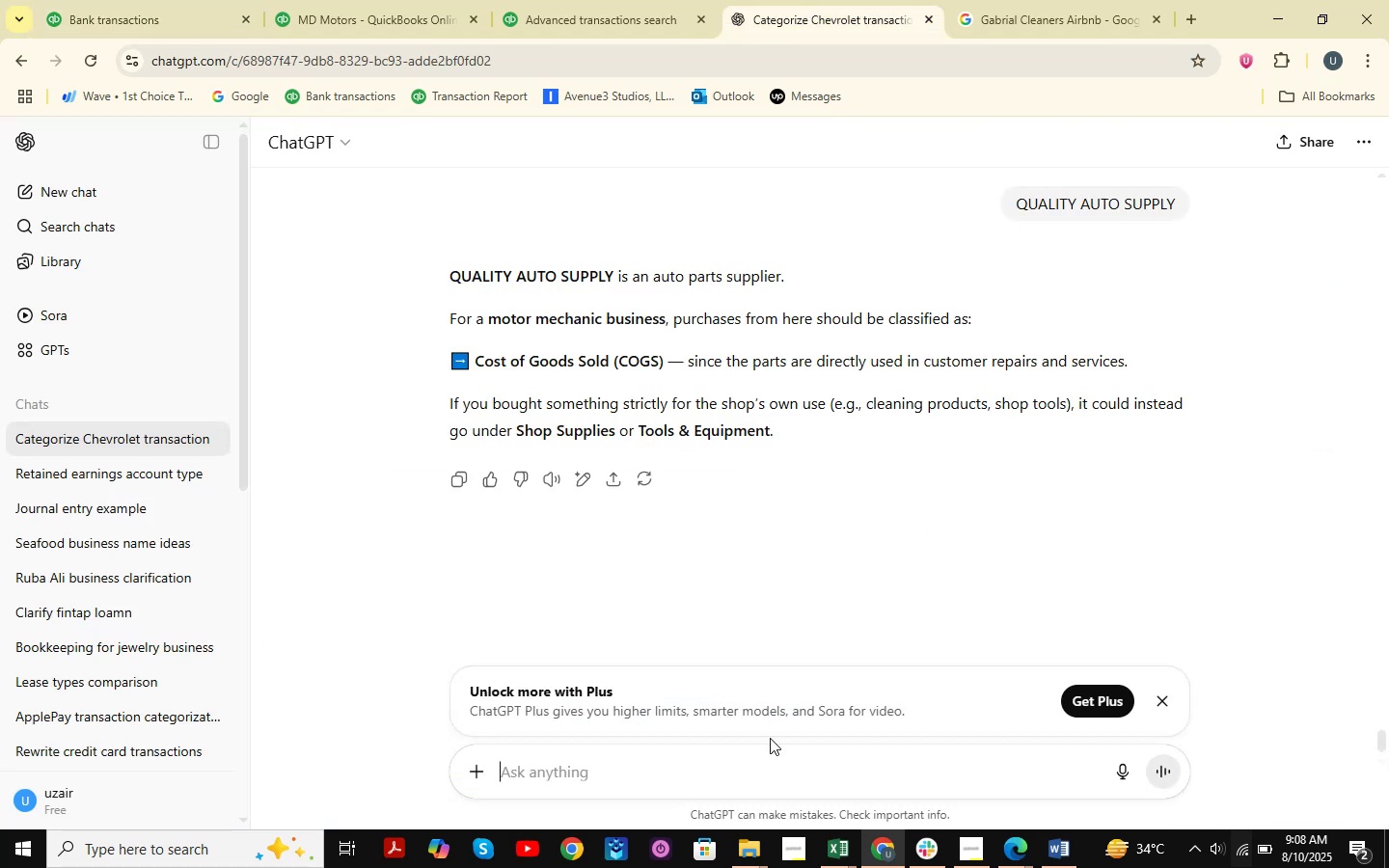 
key(Control+V)
 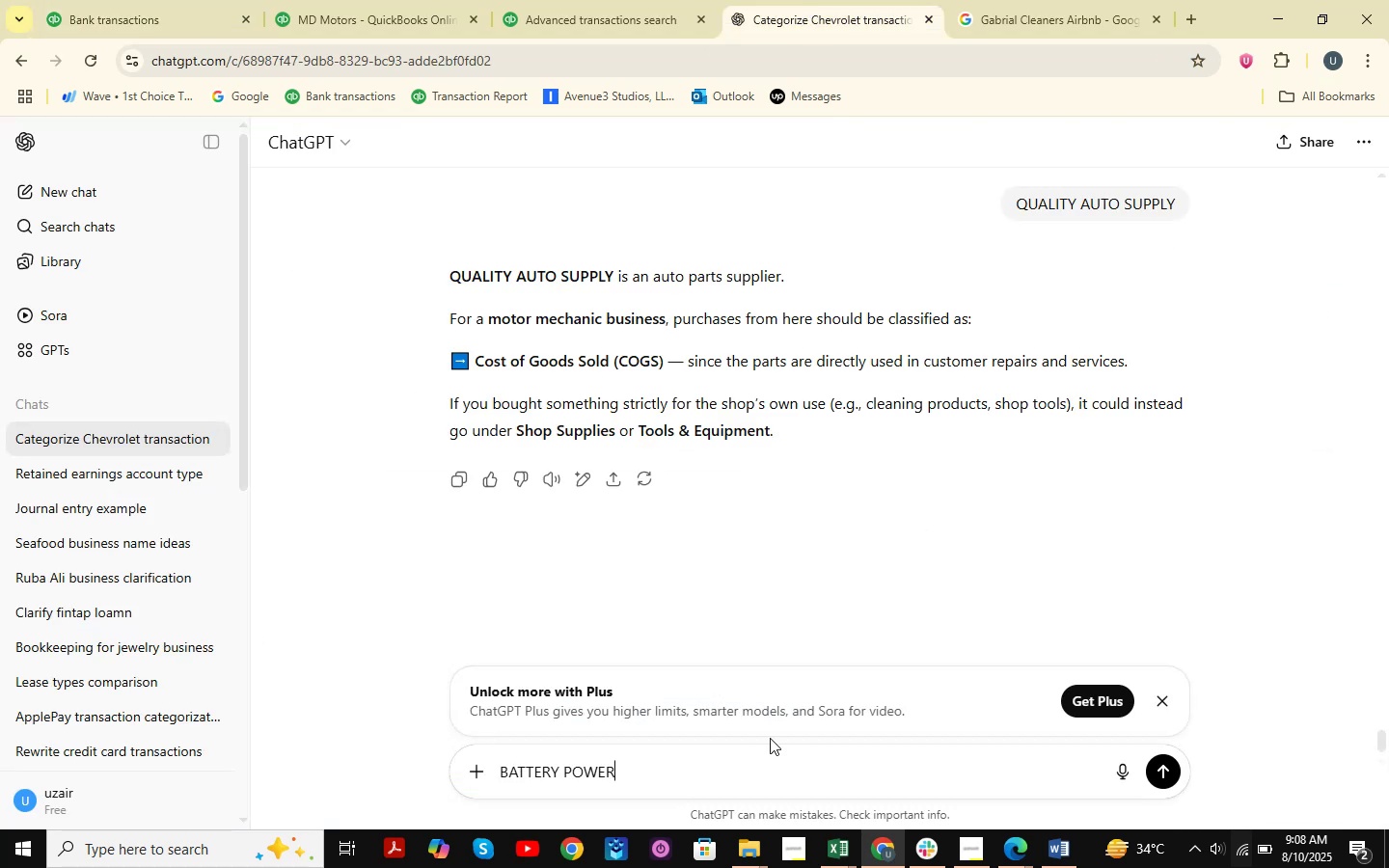 
key(NumpadEnter)
 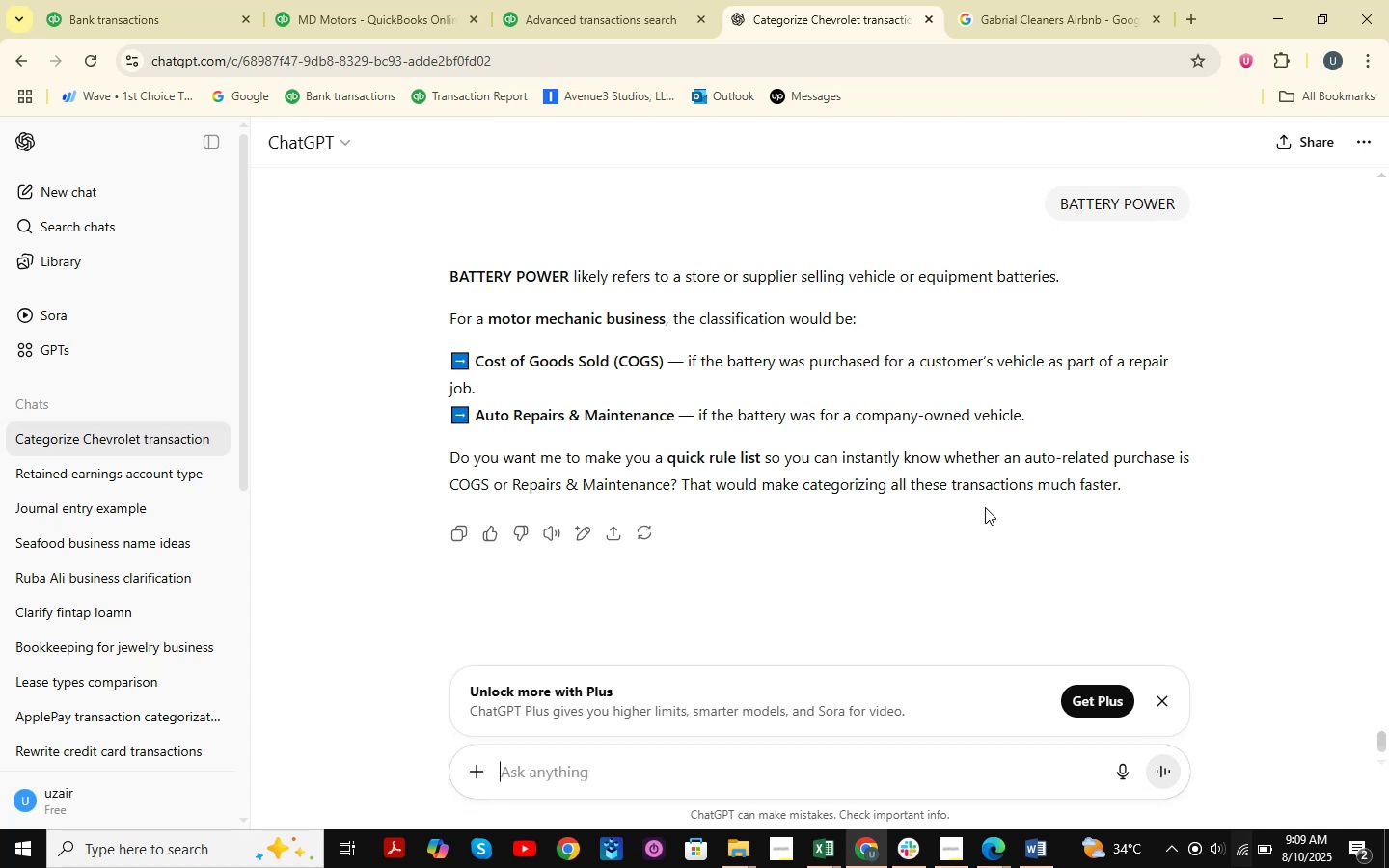 
wait(26.01)
 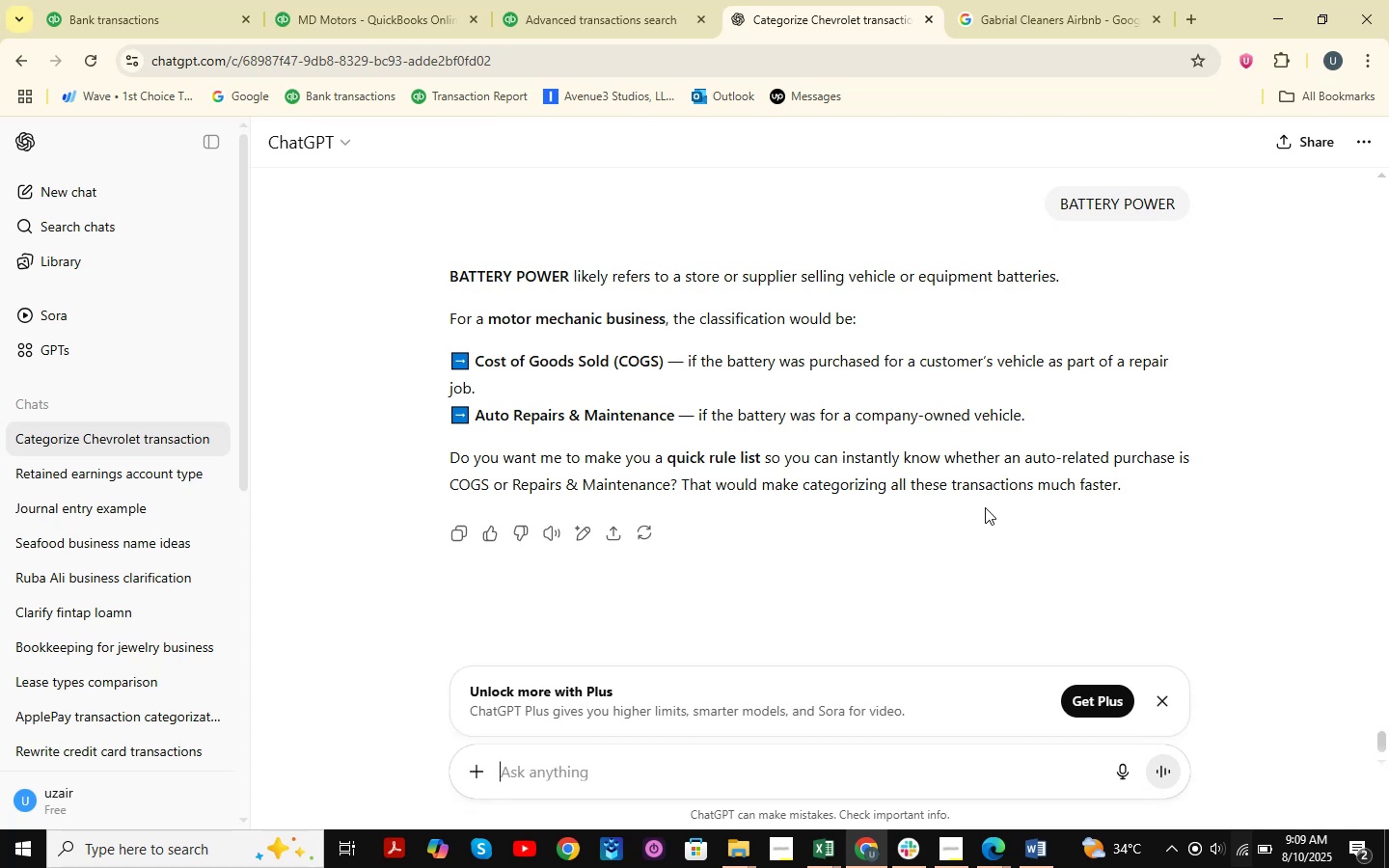 
left_click([109, 0])
 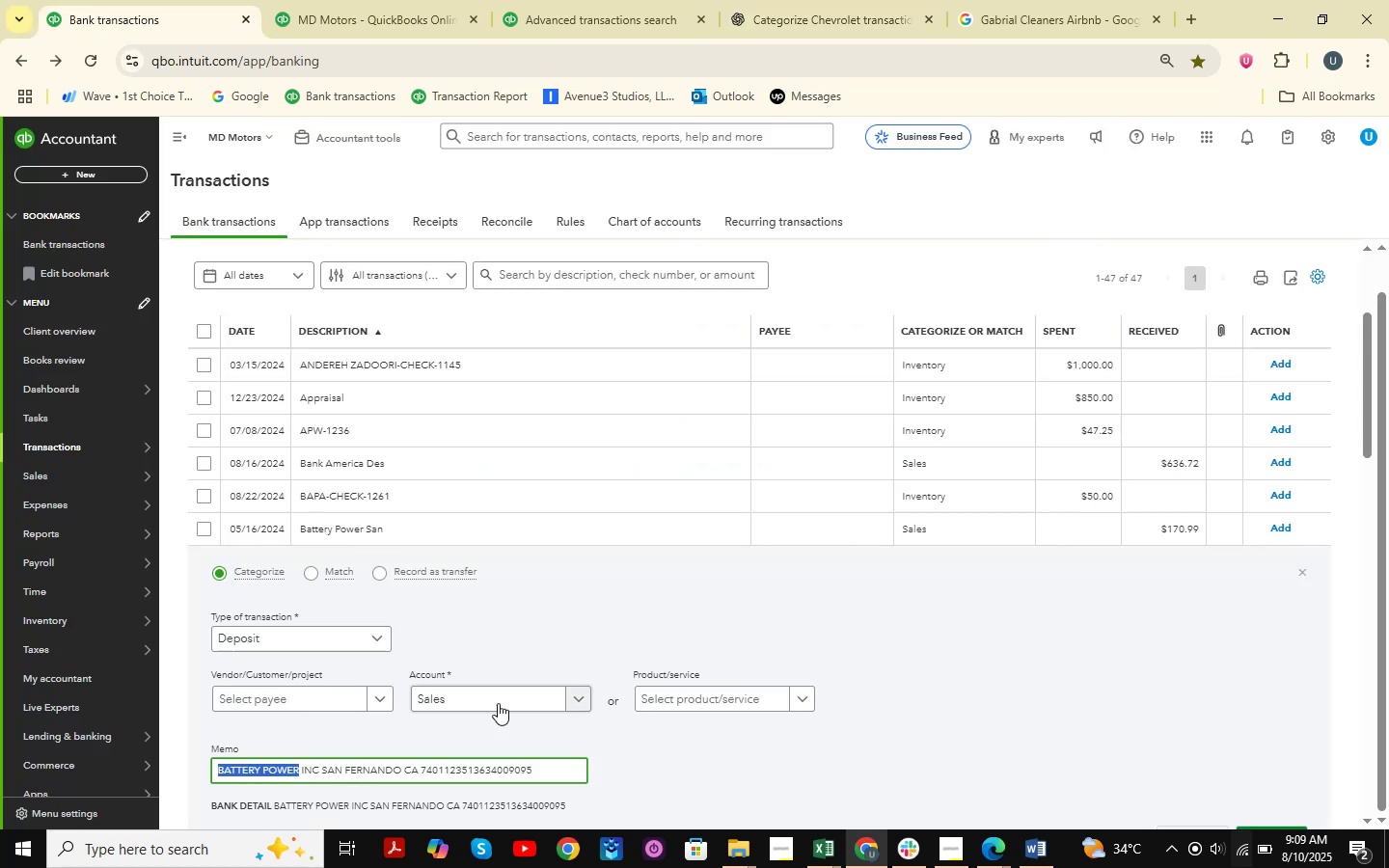 
left_click([479, 701])
 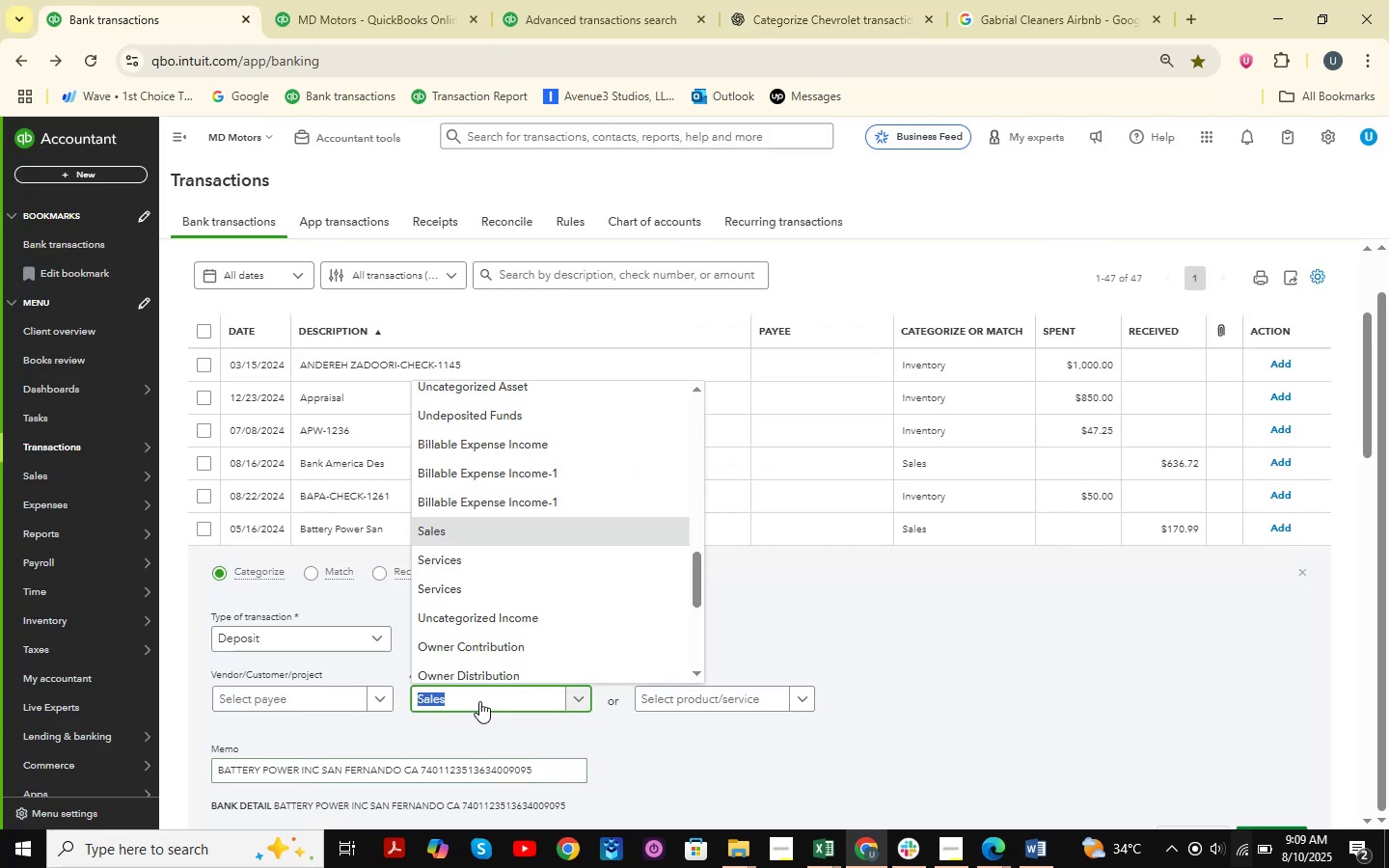 
type(cost )
 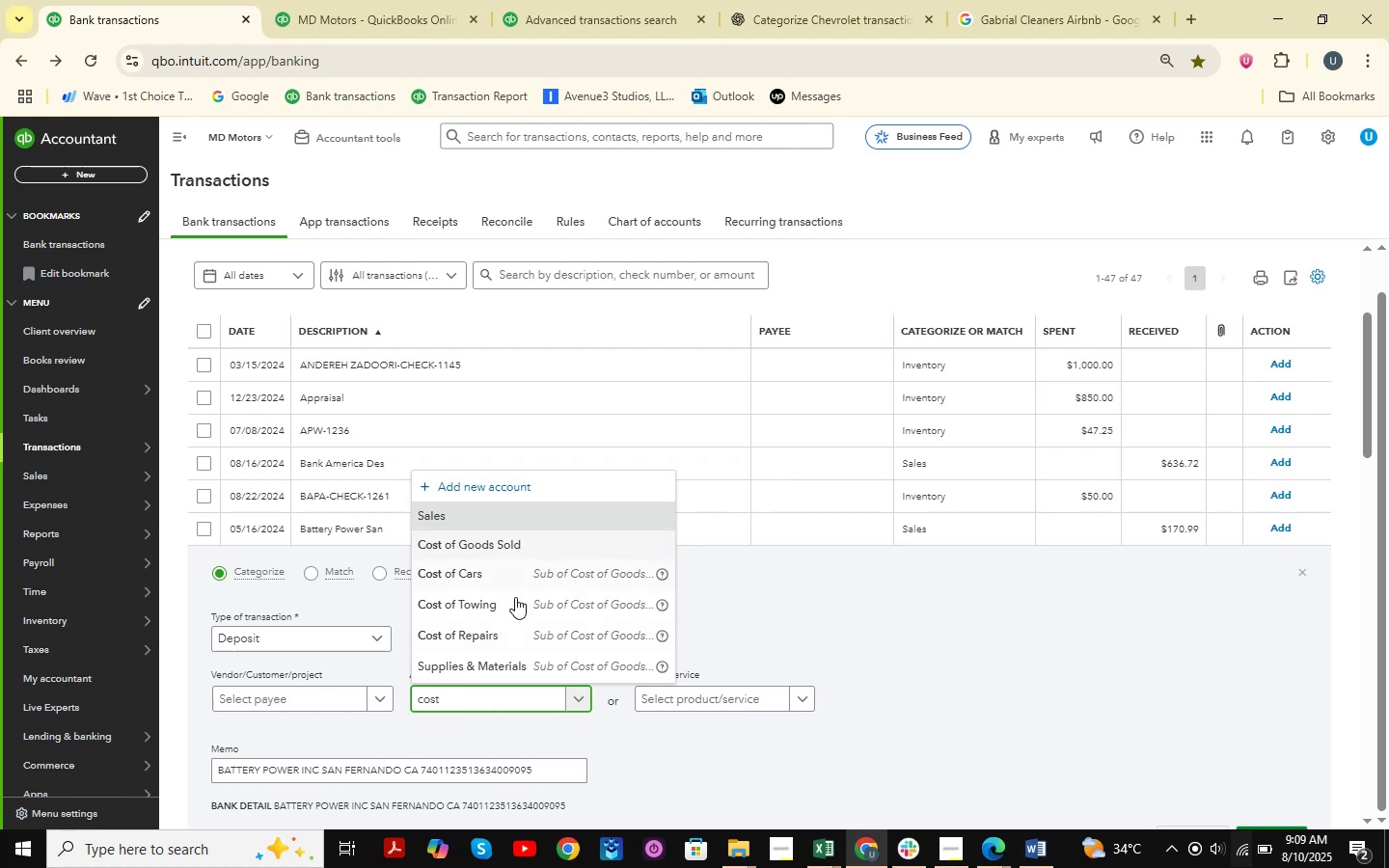 
left_click([500, 634])
 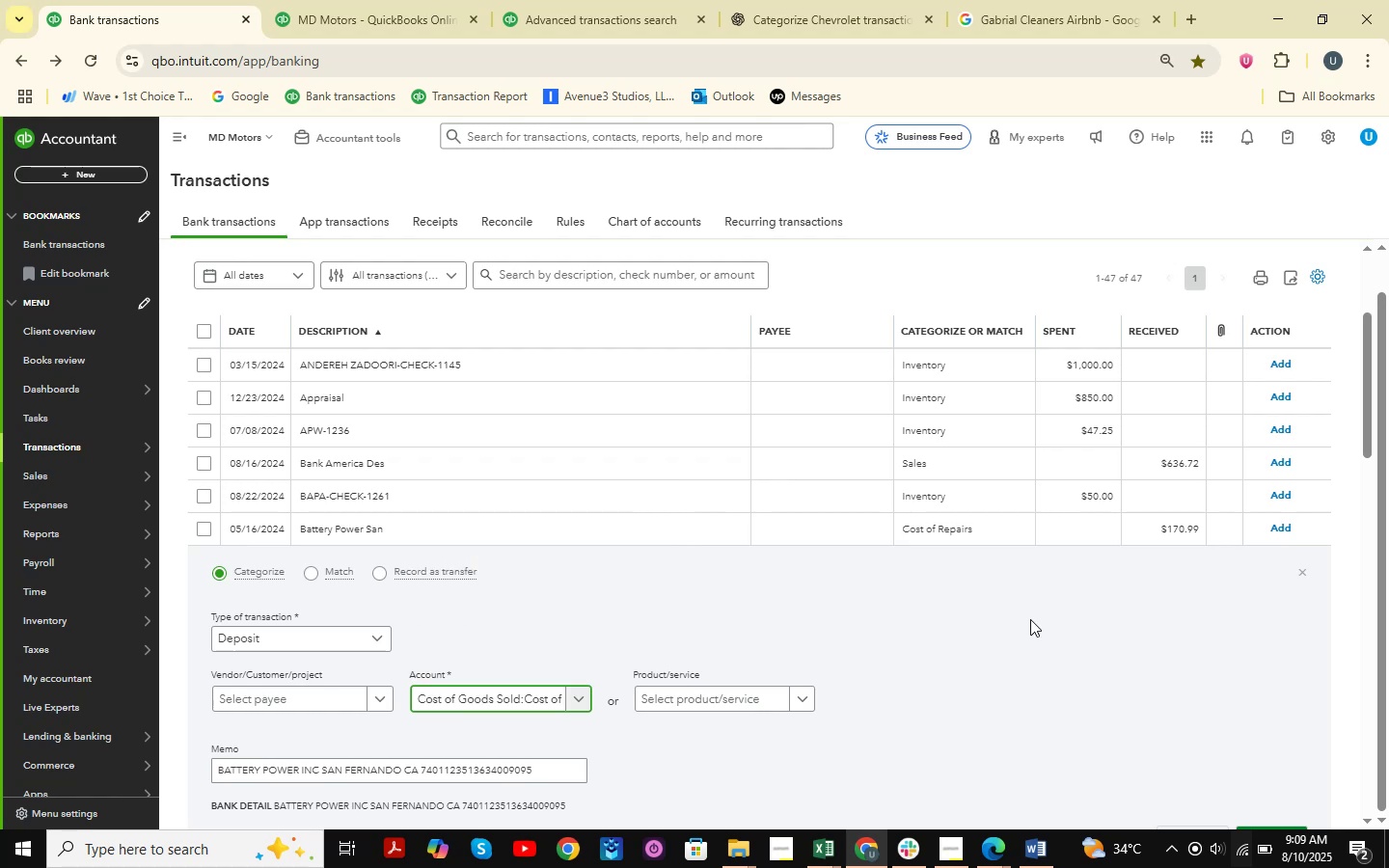 
scroll: coordinate [1149, 586], scroll_direction: down, amount: 2.0
 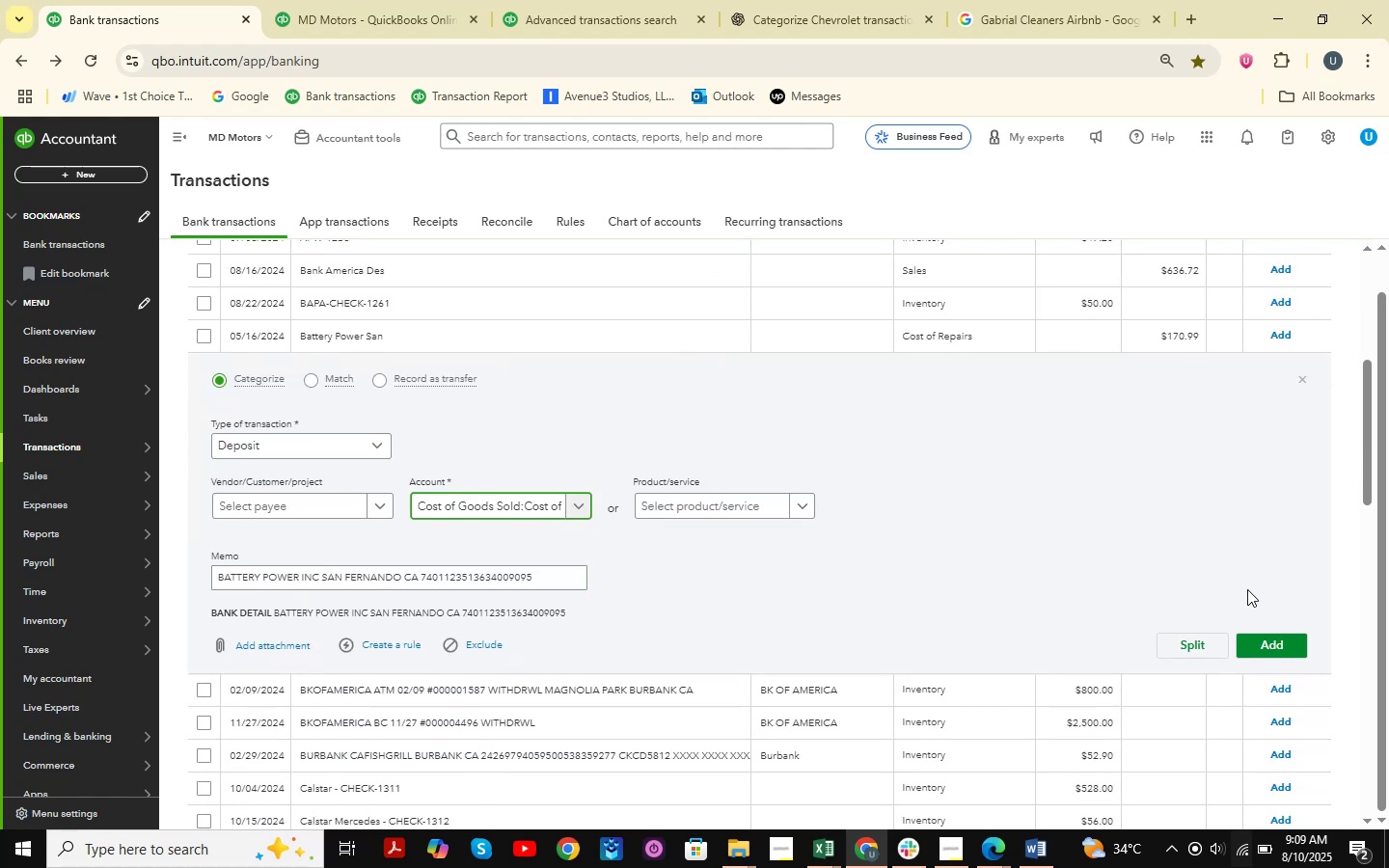 
scroll: coordinate [1247, 589], scroll_direction: up, amount: 3.0
 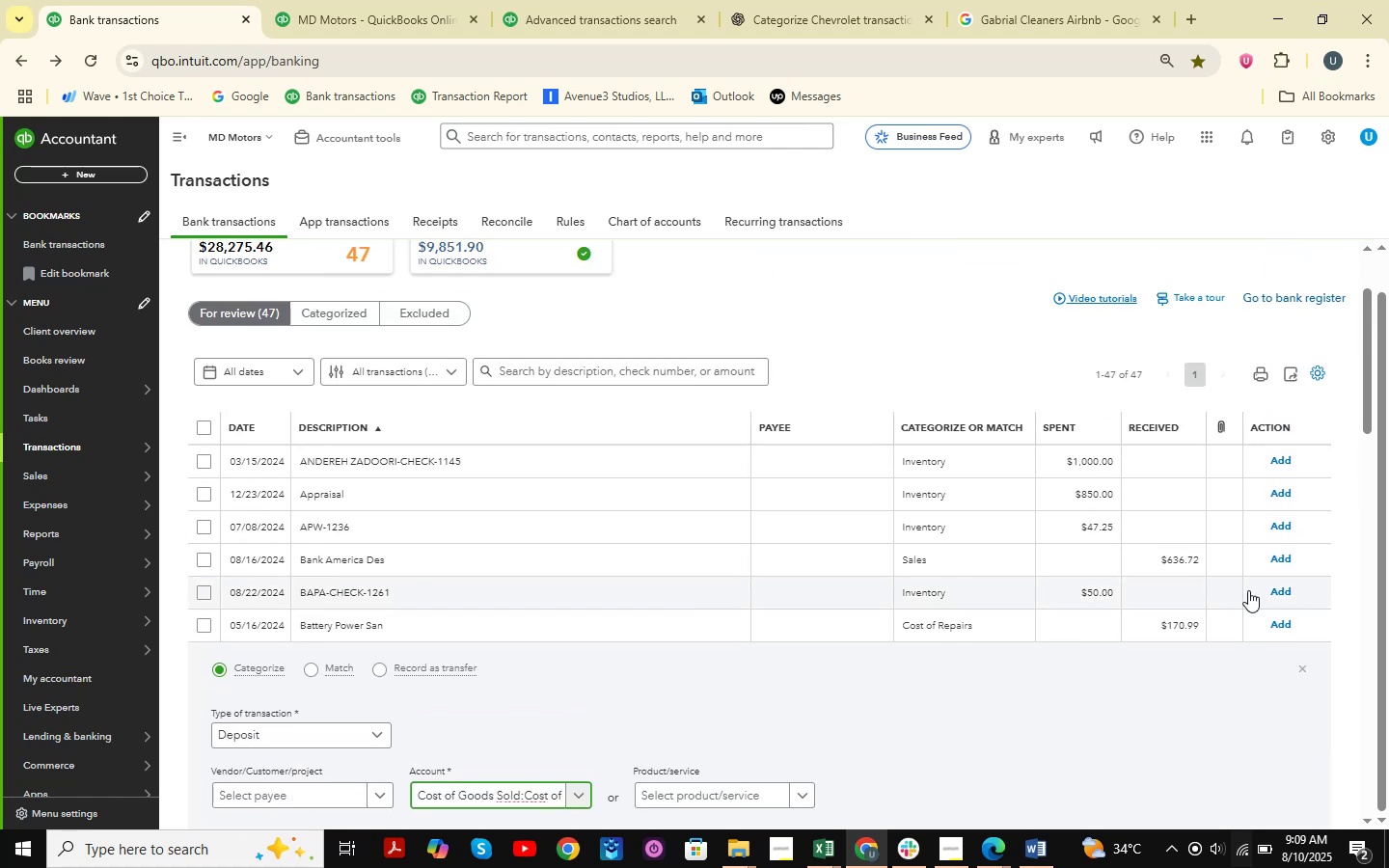 
scroll: coordinate [1248, 590], scroll_direction: down, amount: 1.0
 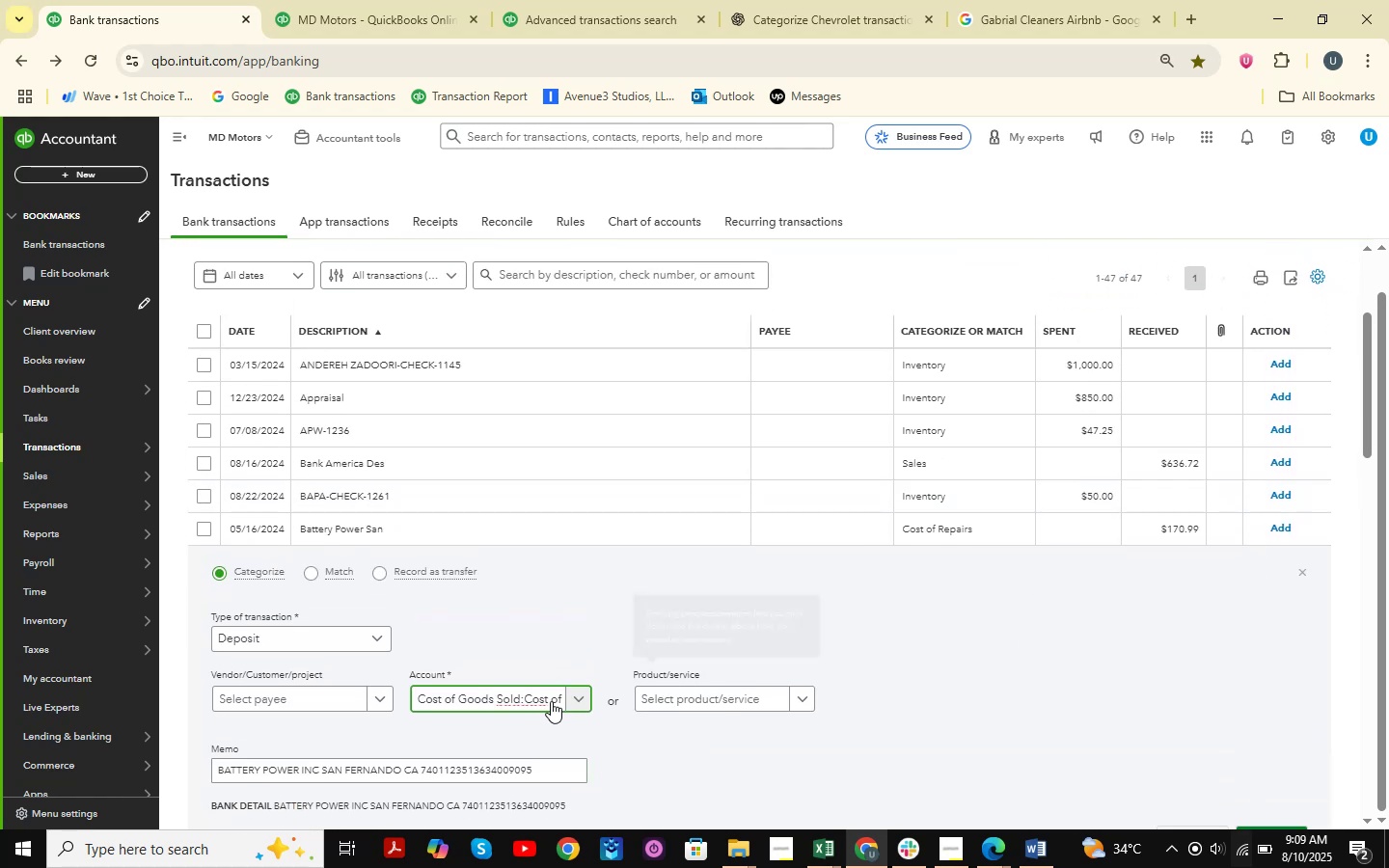 
left_click([548, 702])
 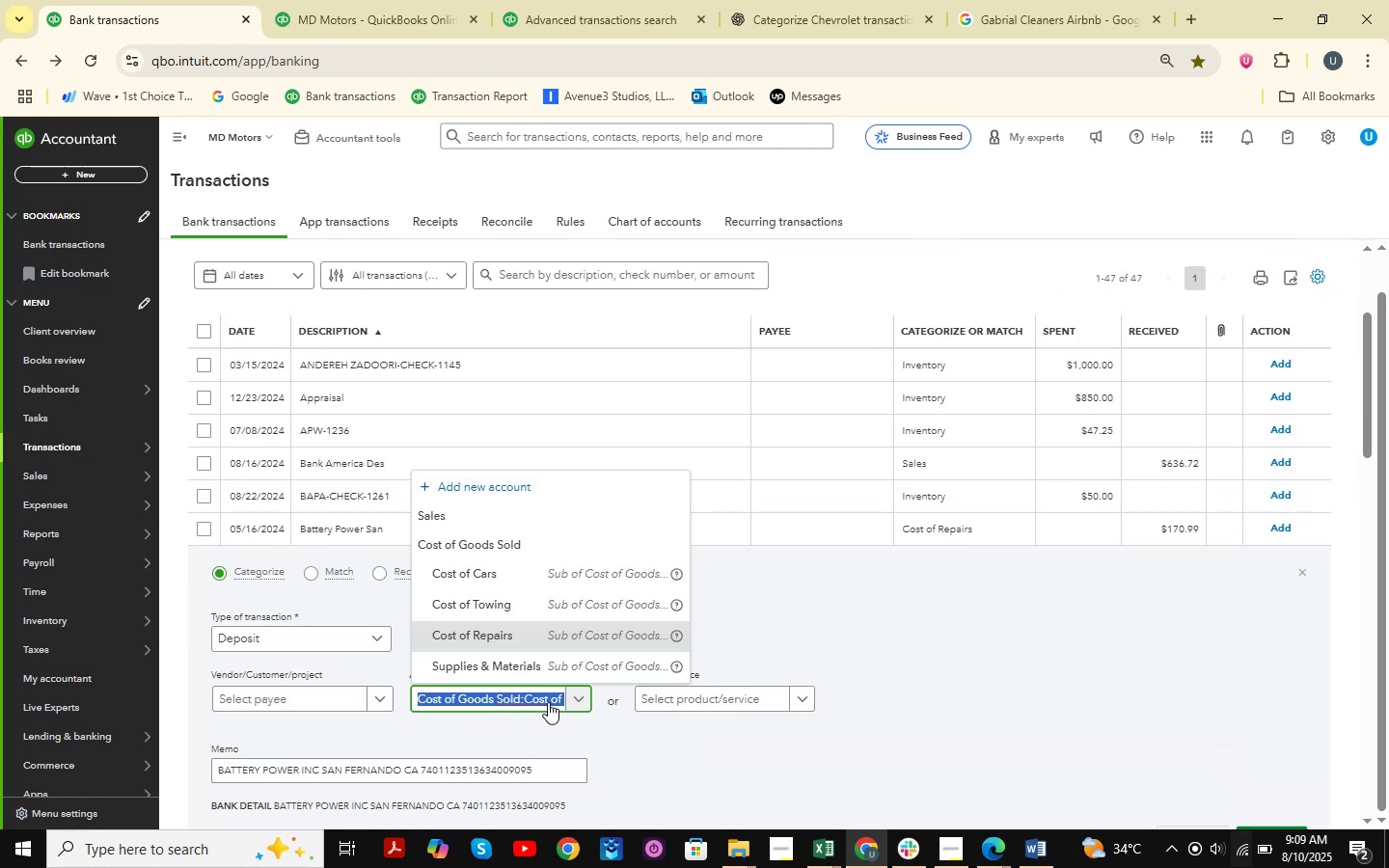 
type(sales )
 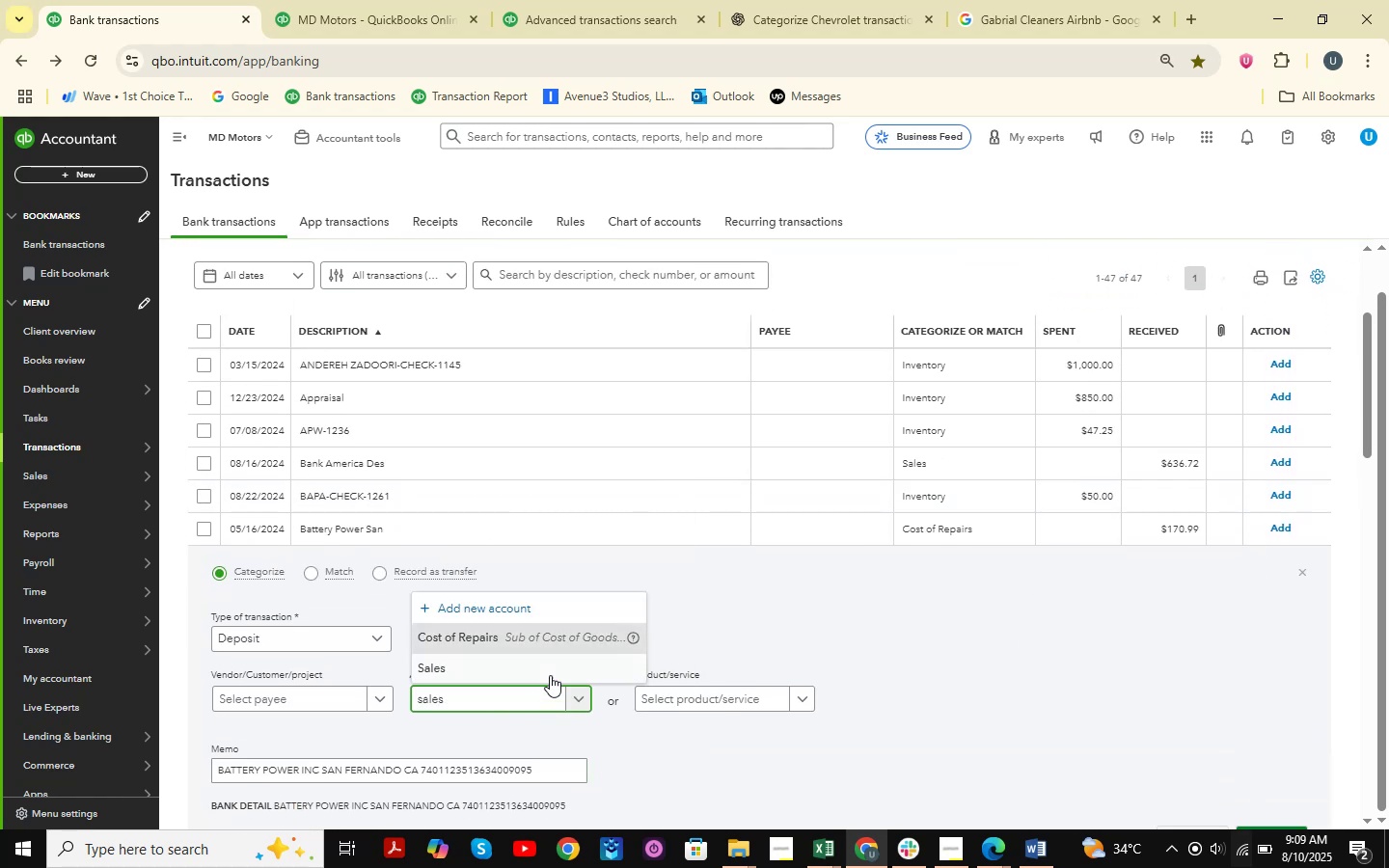 
left_click([550, 670])
 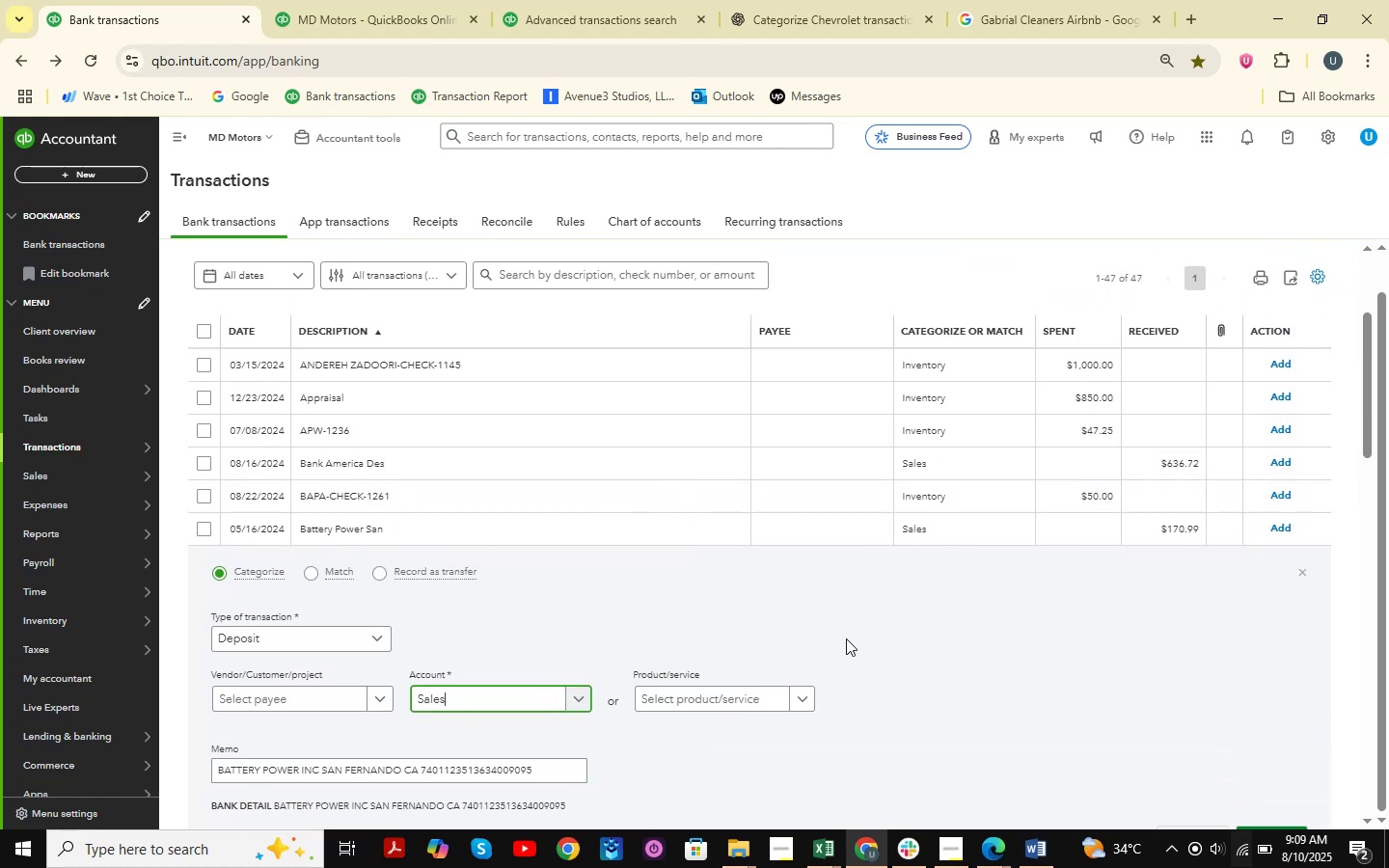 
scroll: coordinate [1236, 649], scroll_direction: down, amount: 2.0
 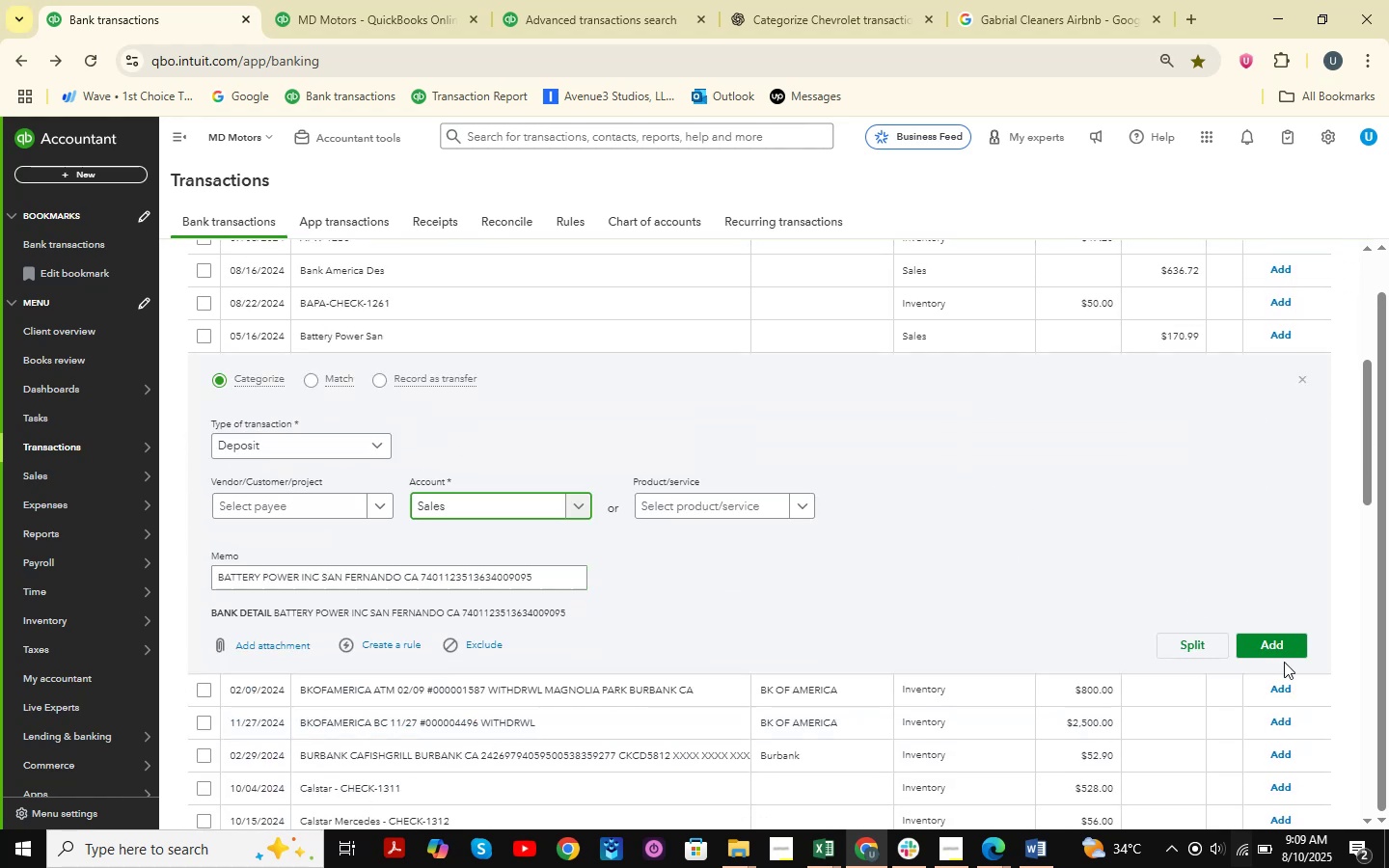 
left_click([1284, 654])
 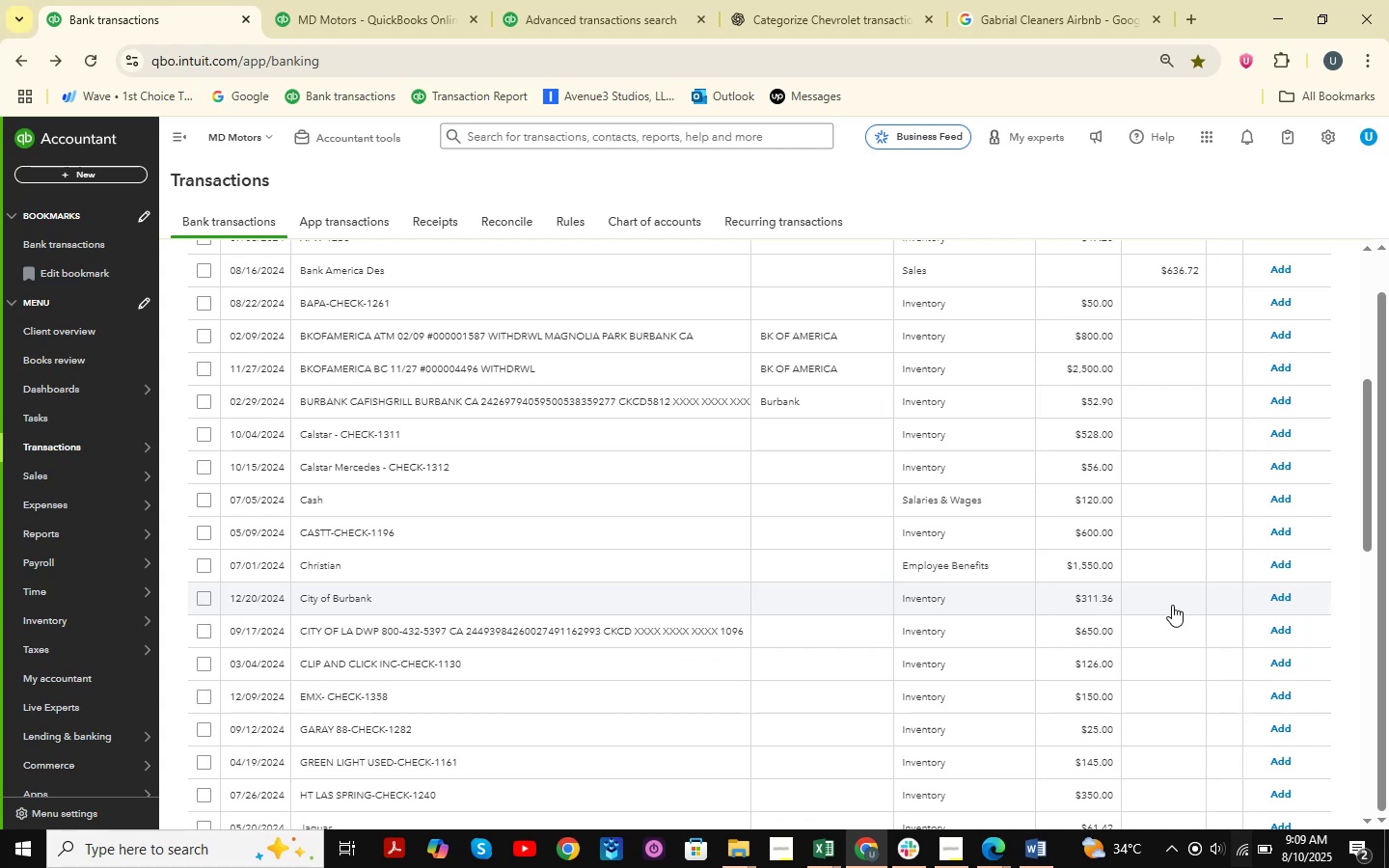 
wait(16.79)
 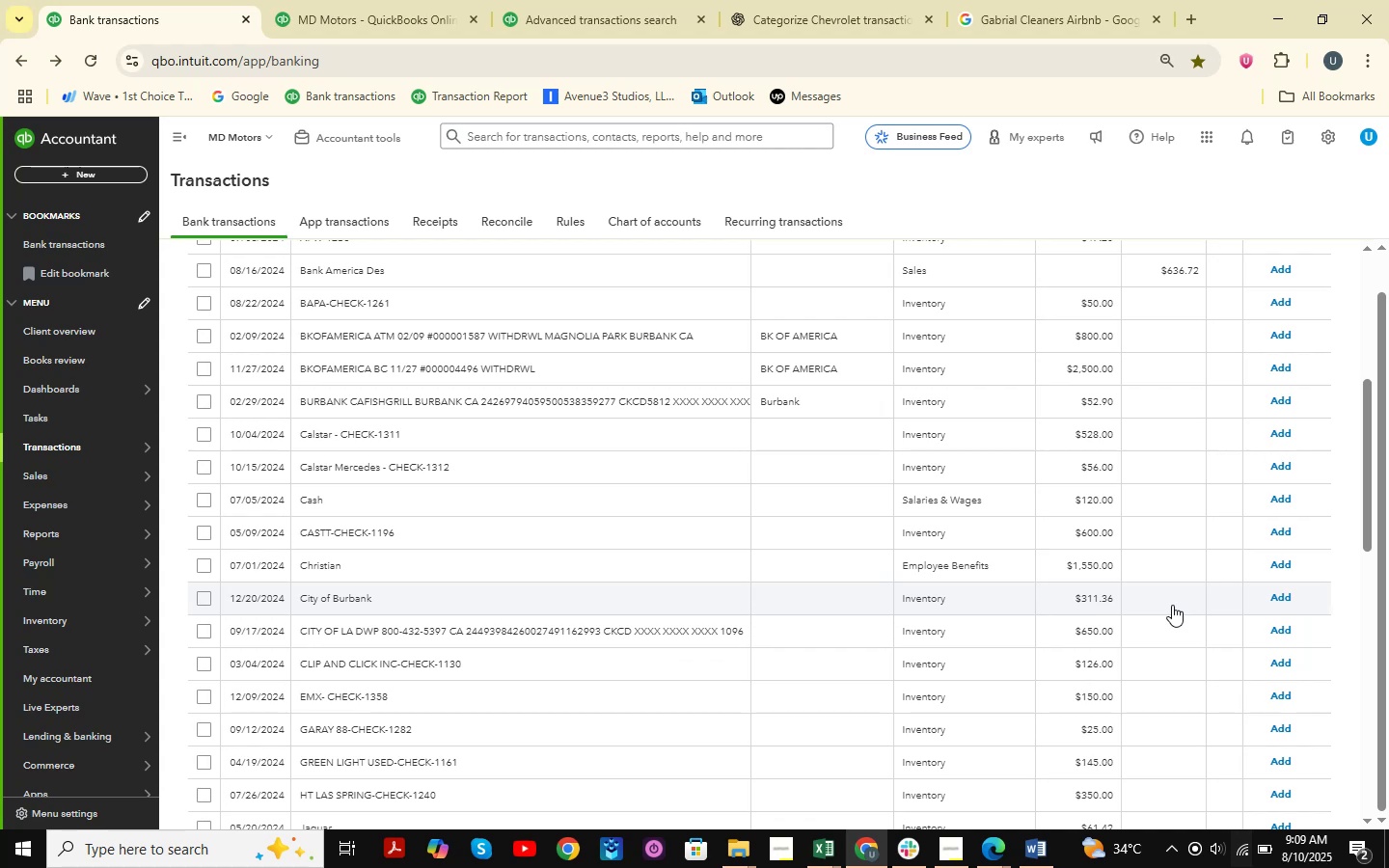 
scroll: coordinate [553, 395], scroll_direction: down, amount: 18.0
 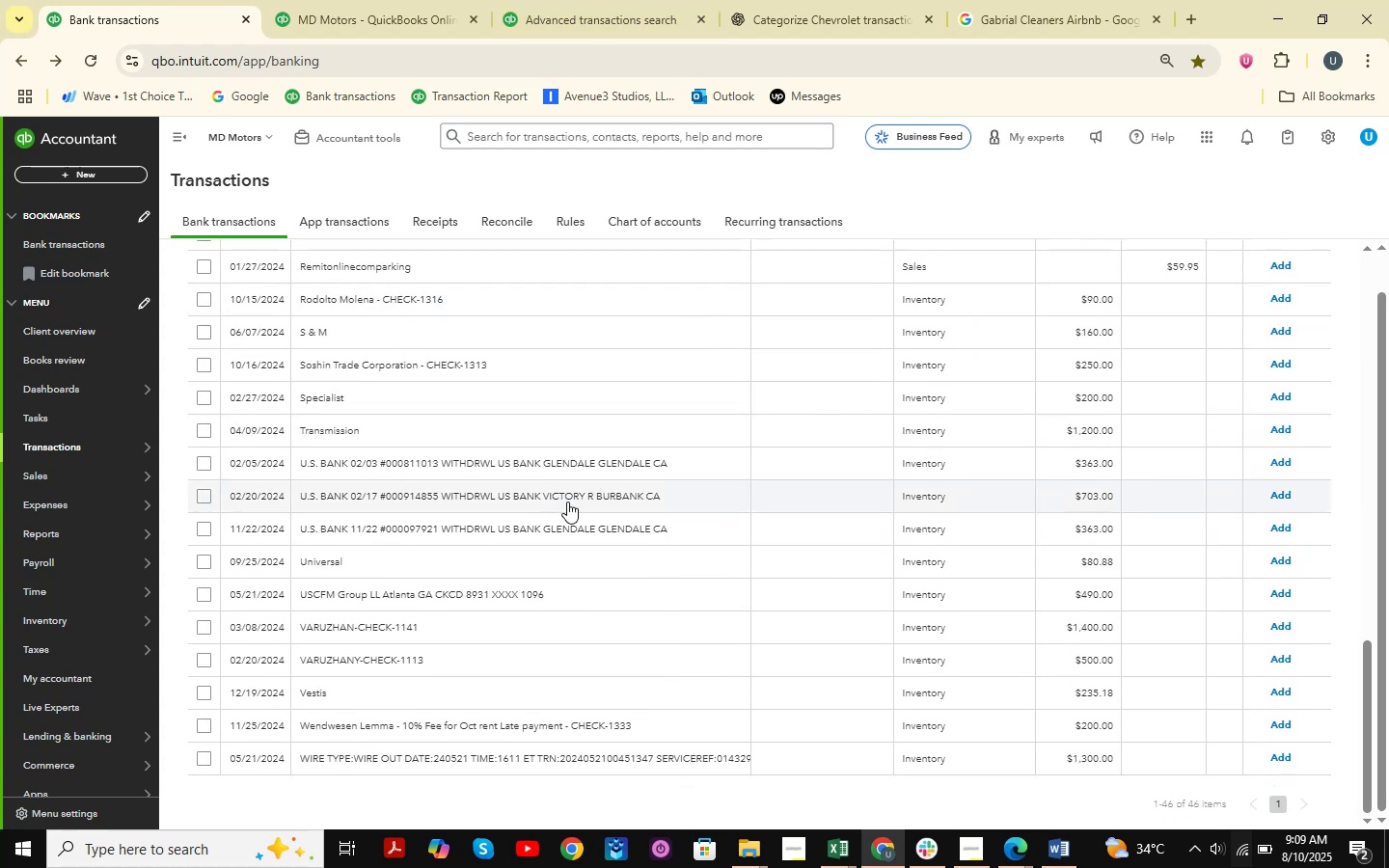 
scroll: coordinate [721, 484], scroll_direction: up, amount: 12.0
 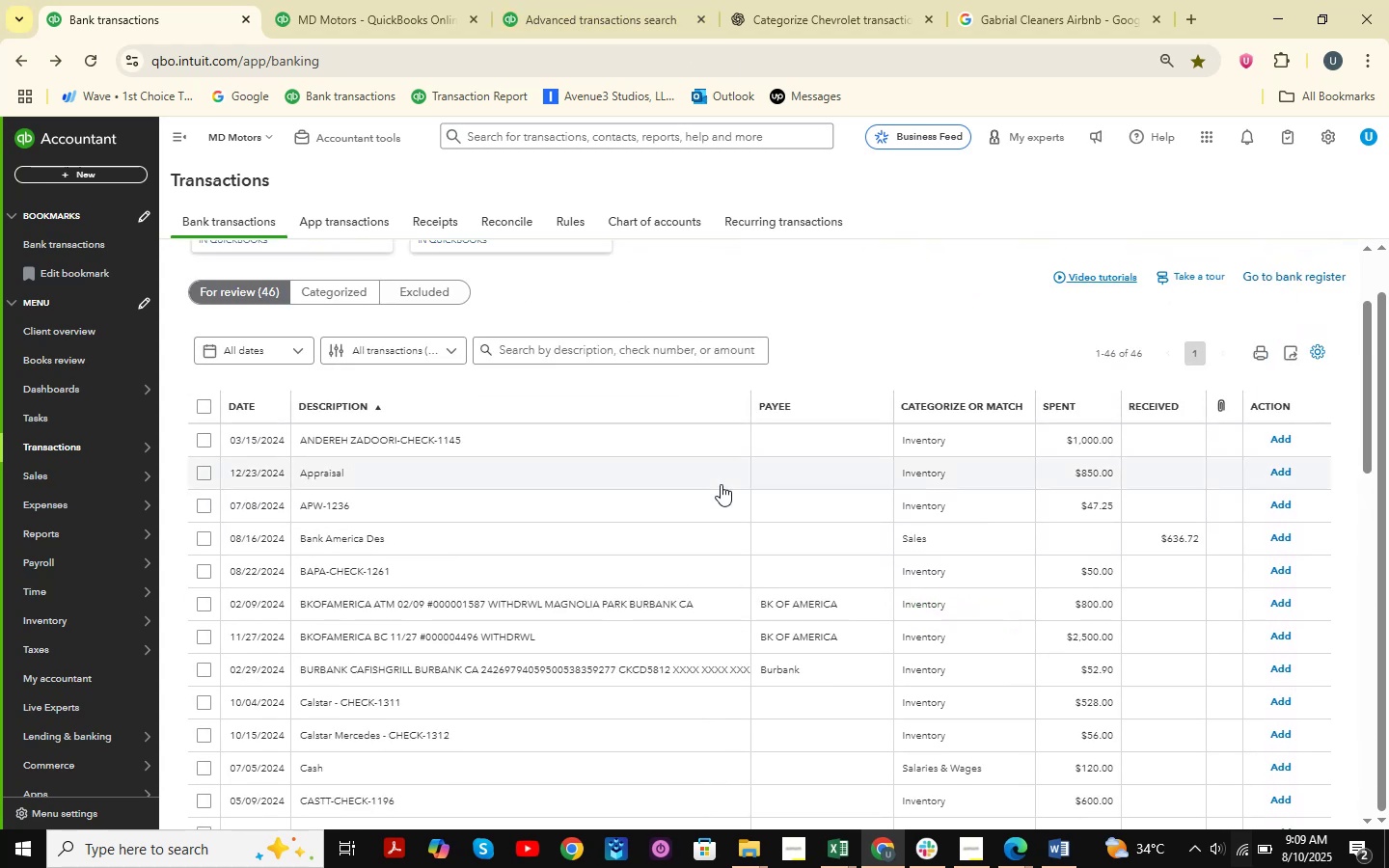 
scroll: coordinate [721, 484], scroll_direction: down, amount: 2.0
 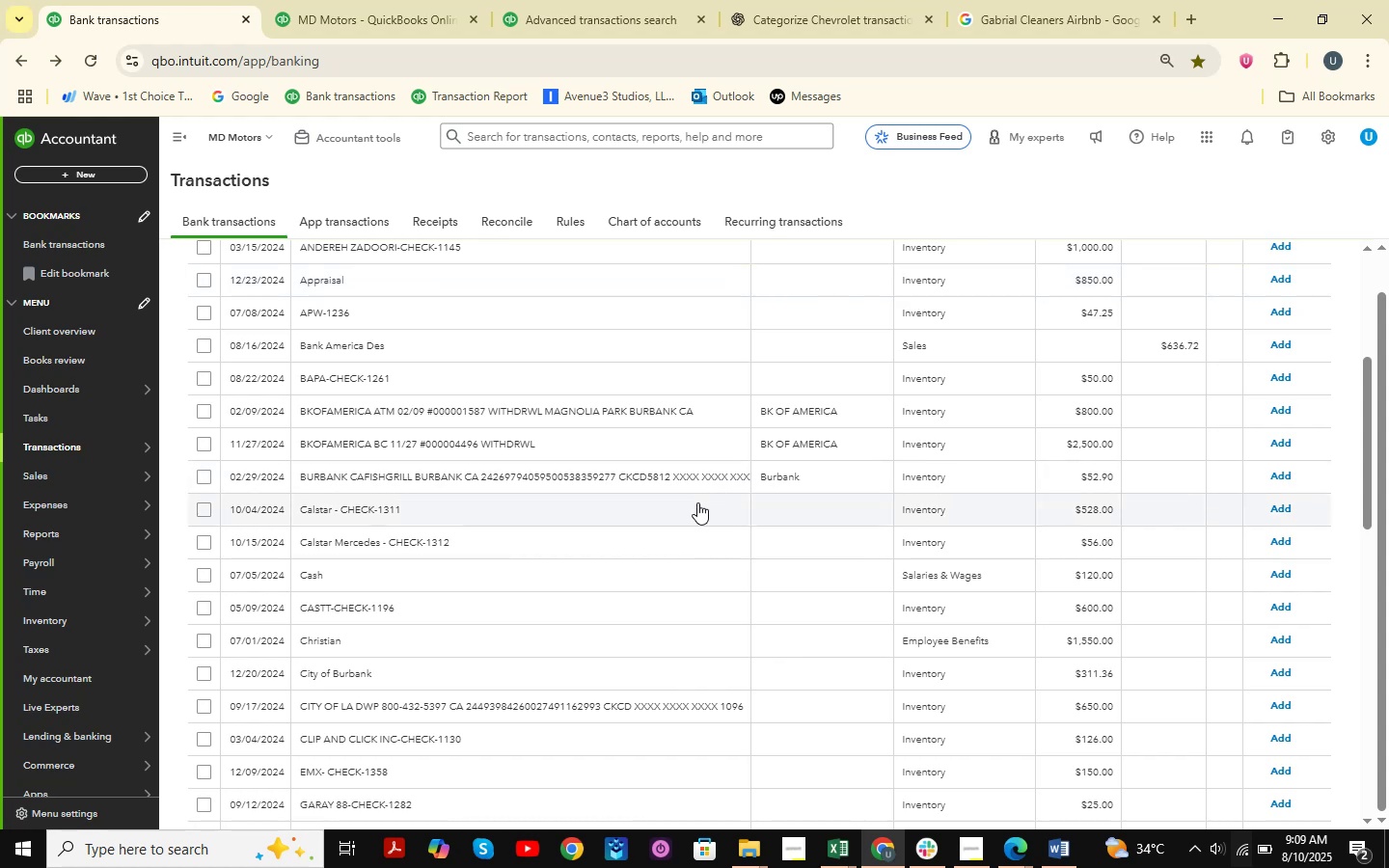 
wait(9.99)
 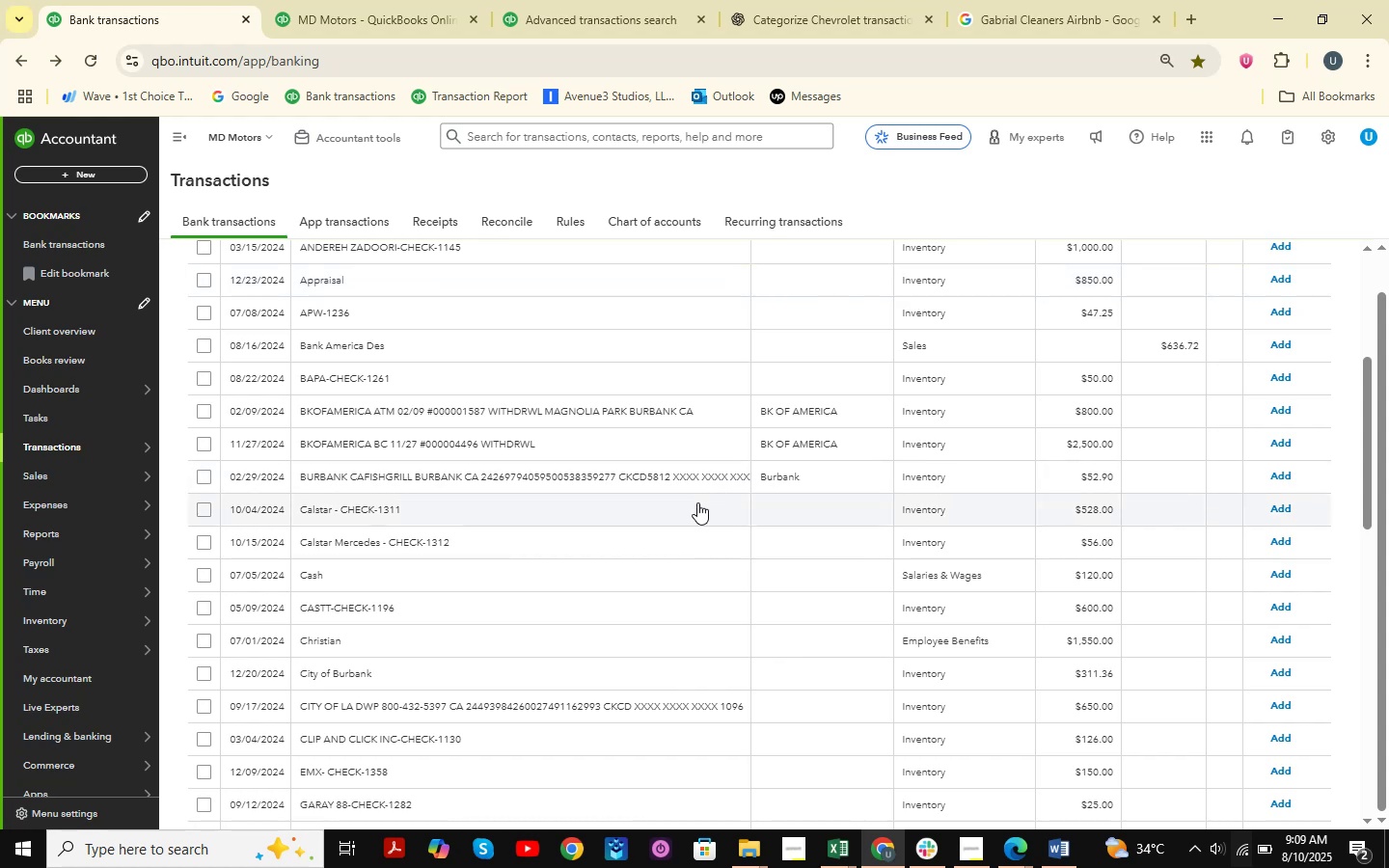 
scroll: coordinate [697, 502], scroll_direction: up, amount: 5.0
 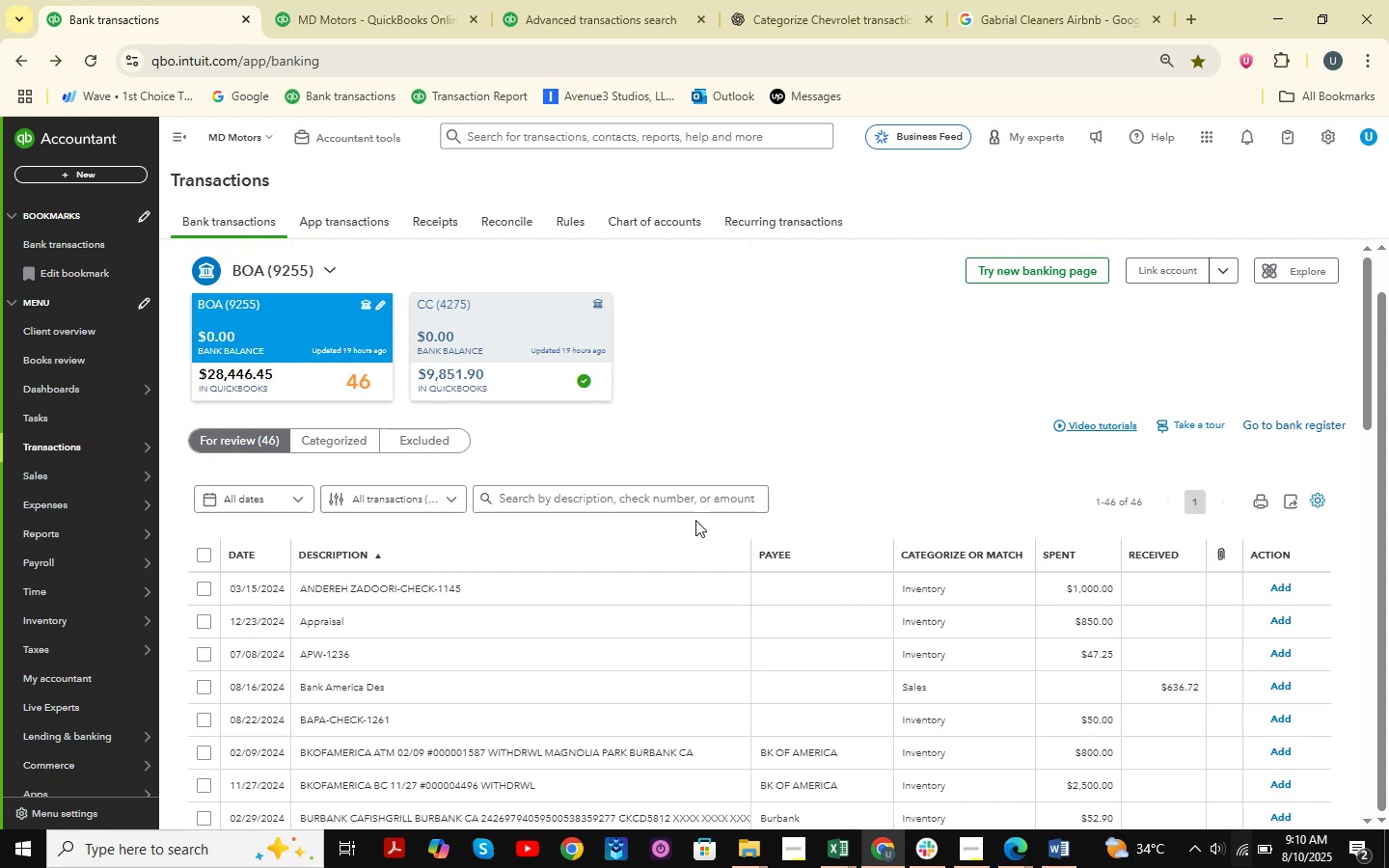 
scroll: coordinate [675, 544], scroll_direction: down, amount: 8.0
 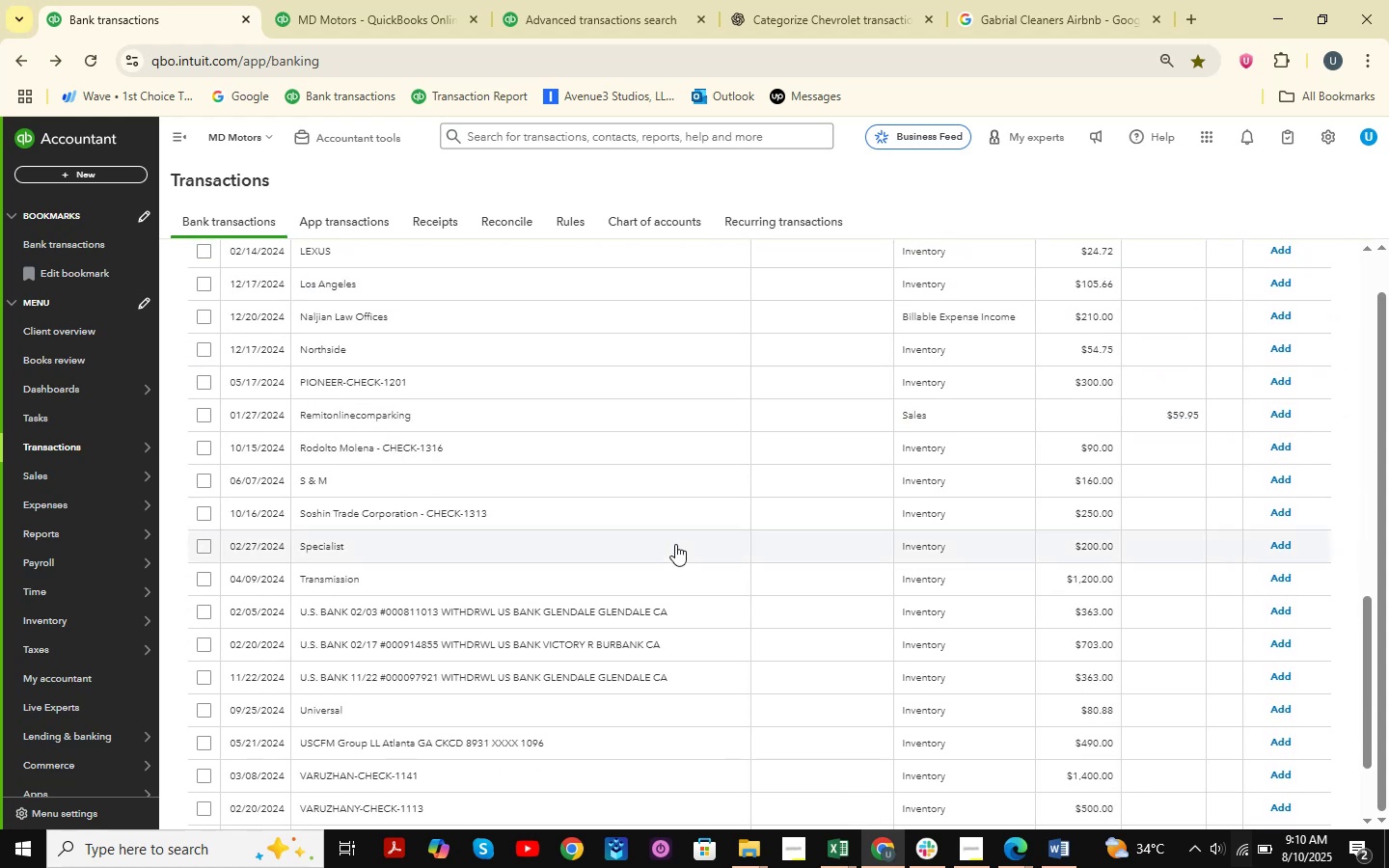 
scroll: coordinate [675, 544], scroll_direction: up, amount: 2.0
 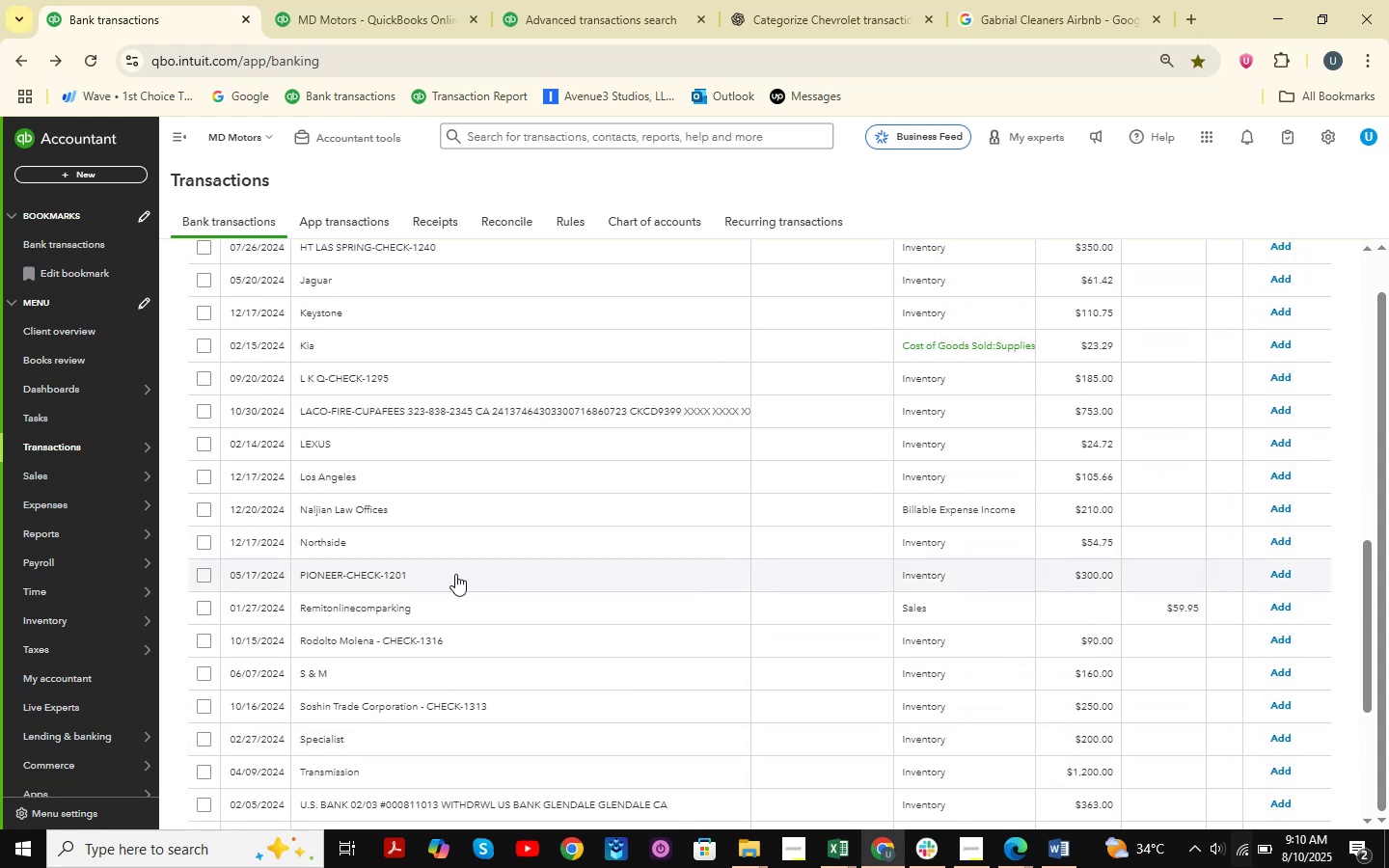 
left_click([455, 574])
 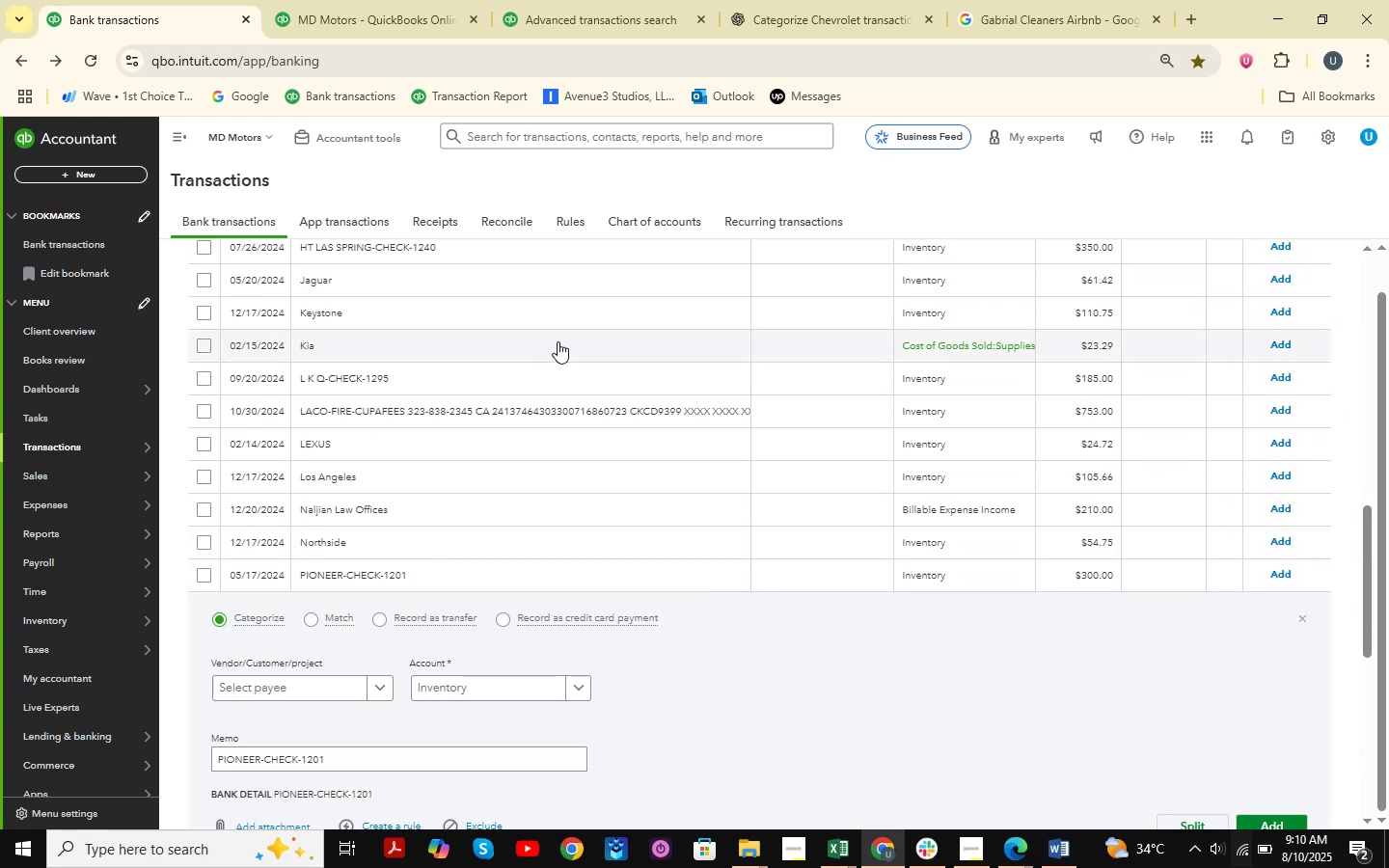 
scroll: coordinate [558, 341], scroll_direction: down, amount: 2.0
 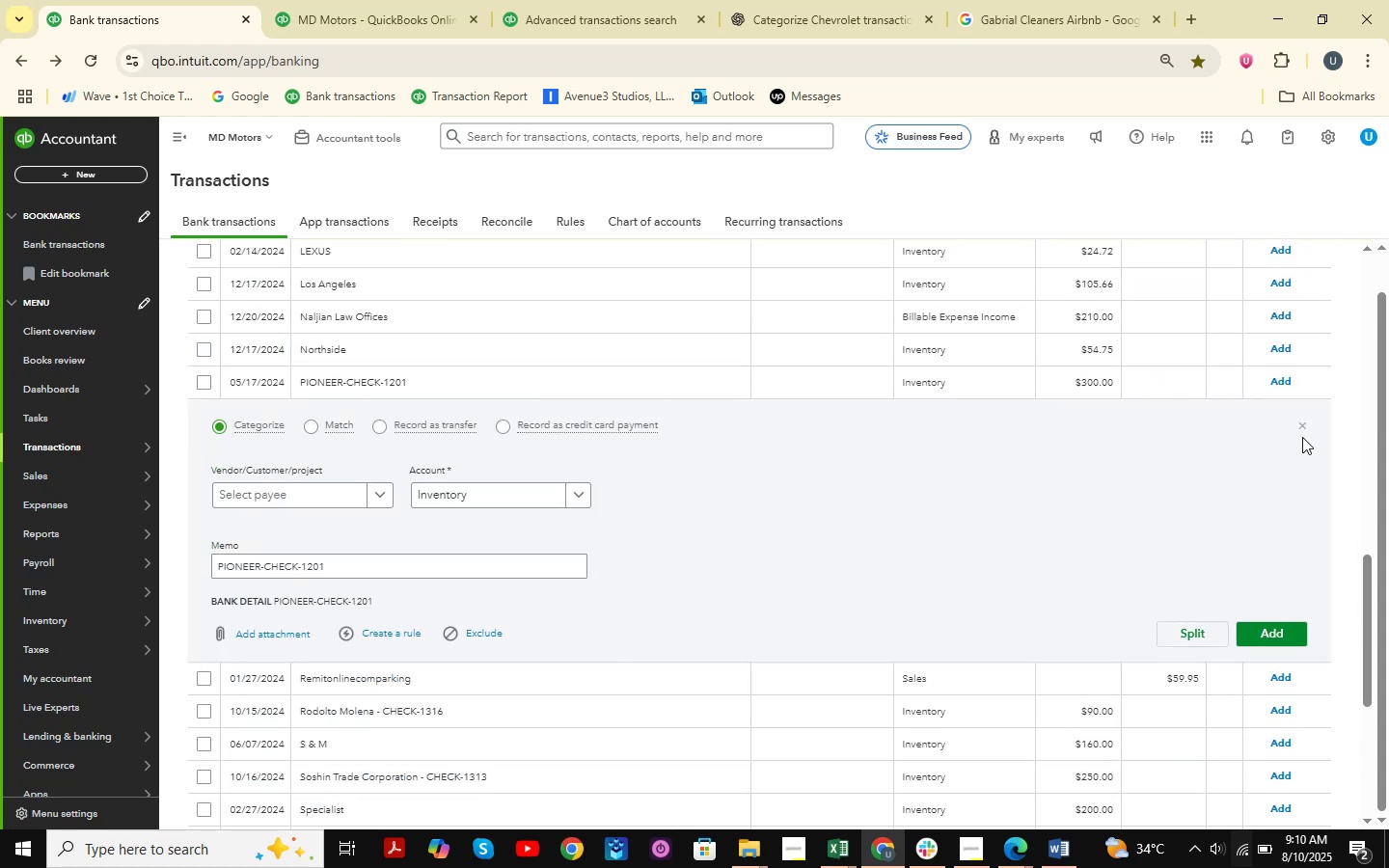 
left_click([1303, 425])
 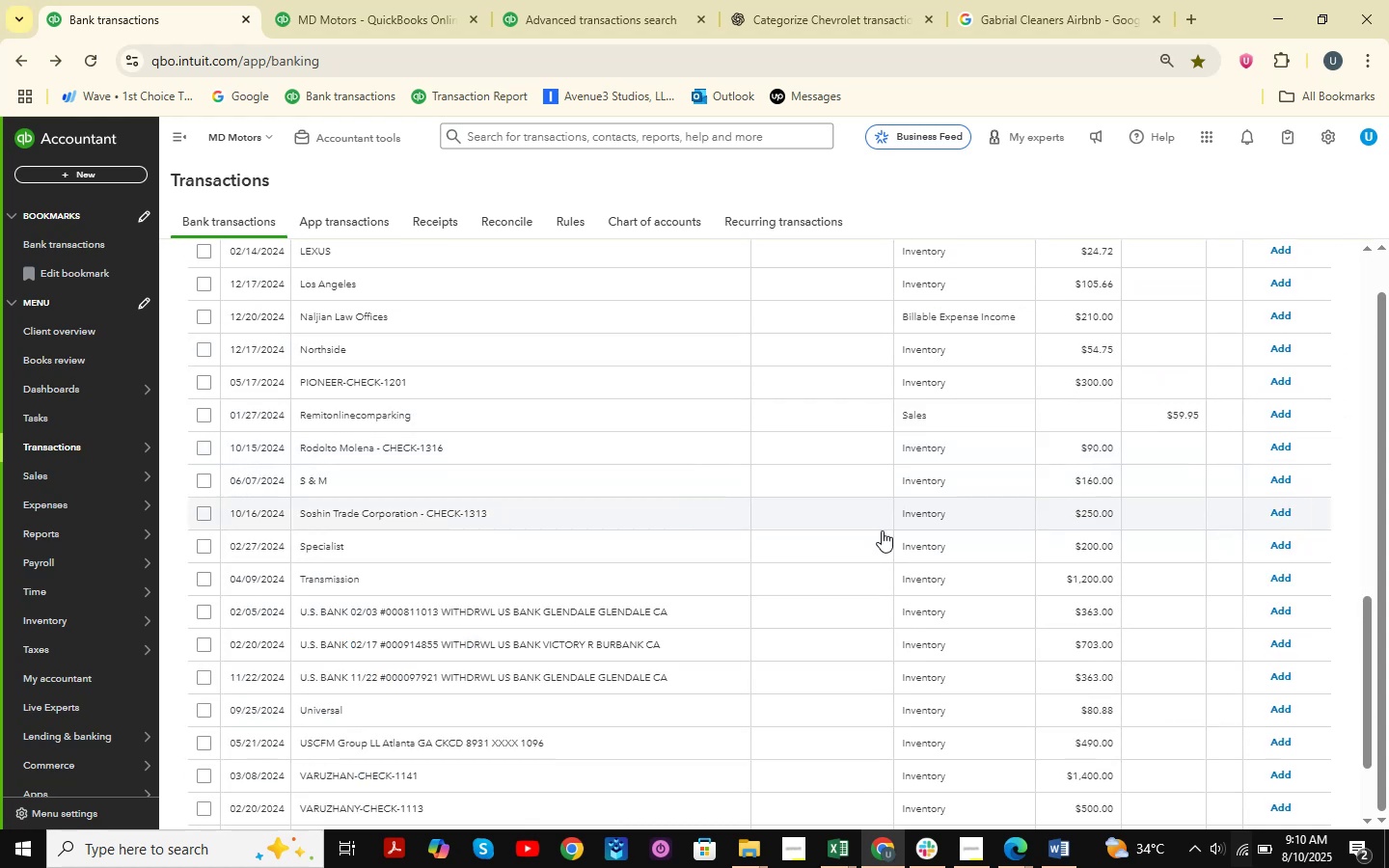 
scroll: coordinate [606, 596], scroll_direction: up, amount: 7.0
 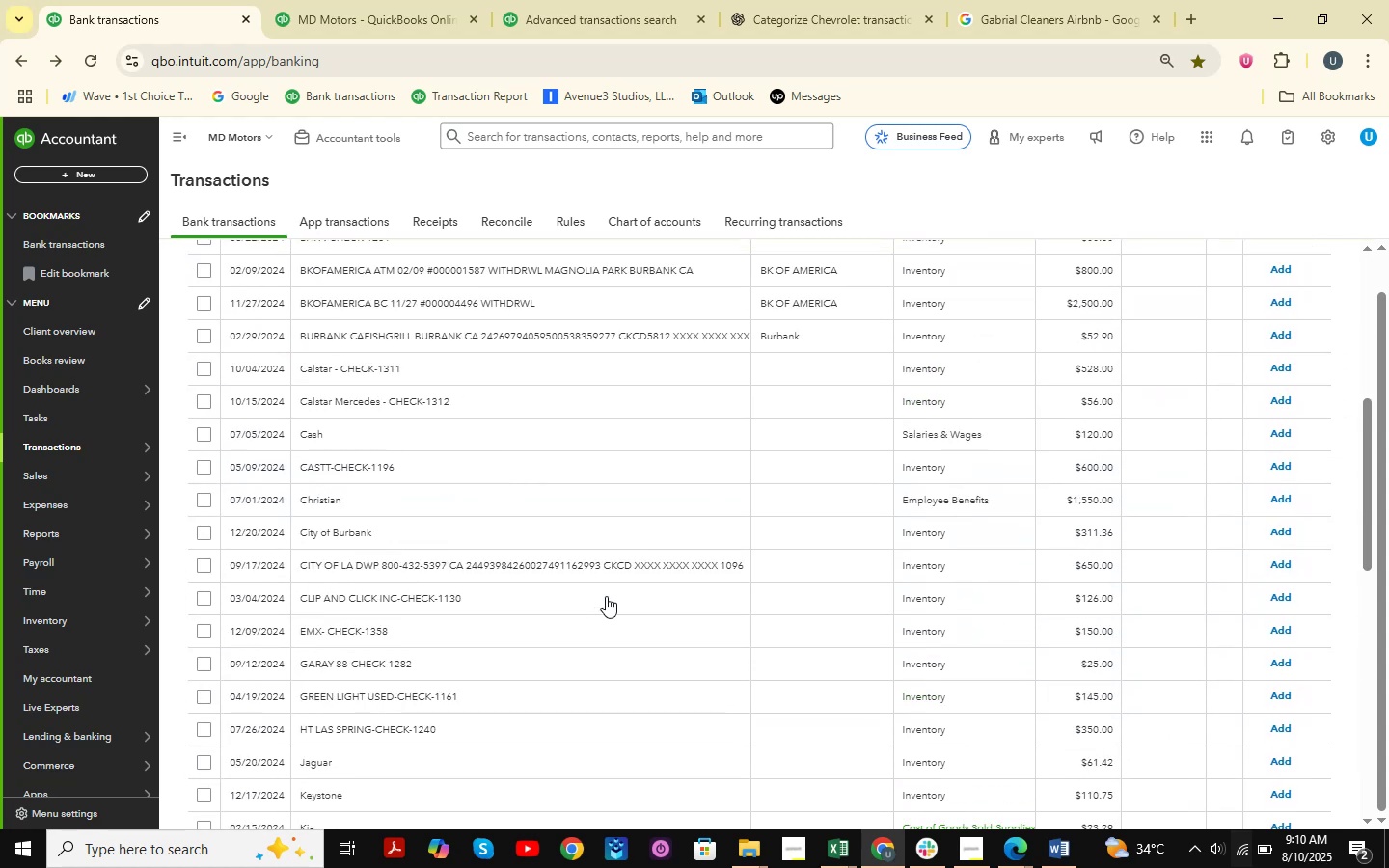 
scroll: coordinate [941, 665], scroll_direction: down, amount: 12.0
 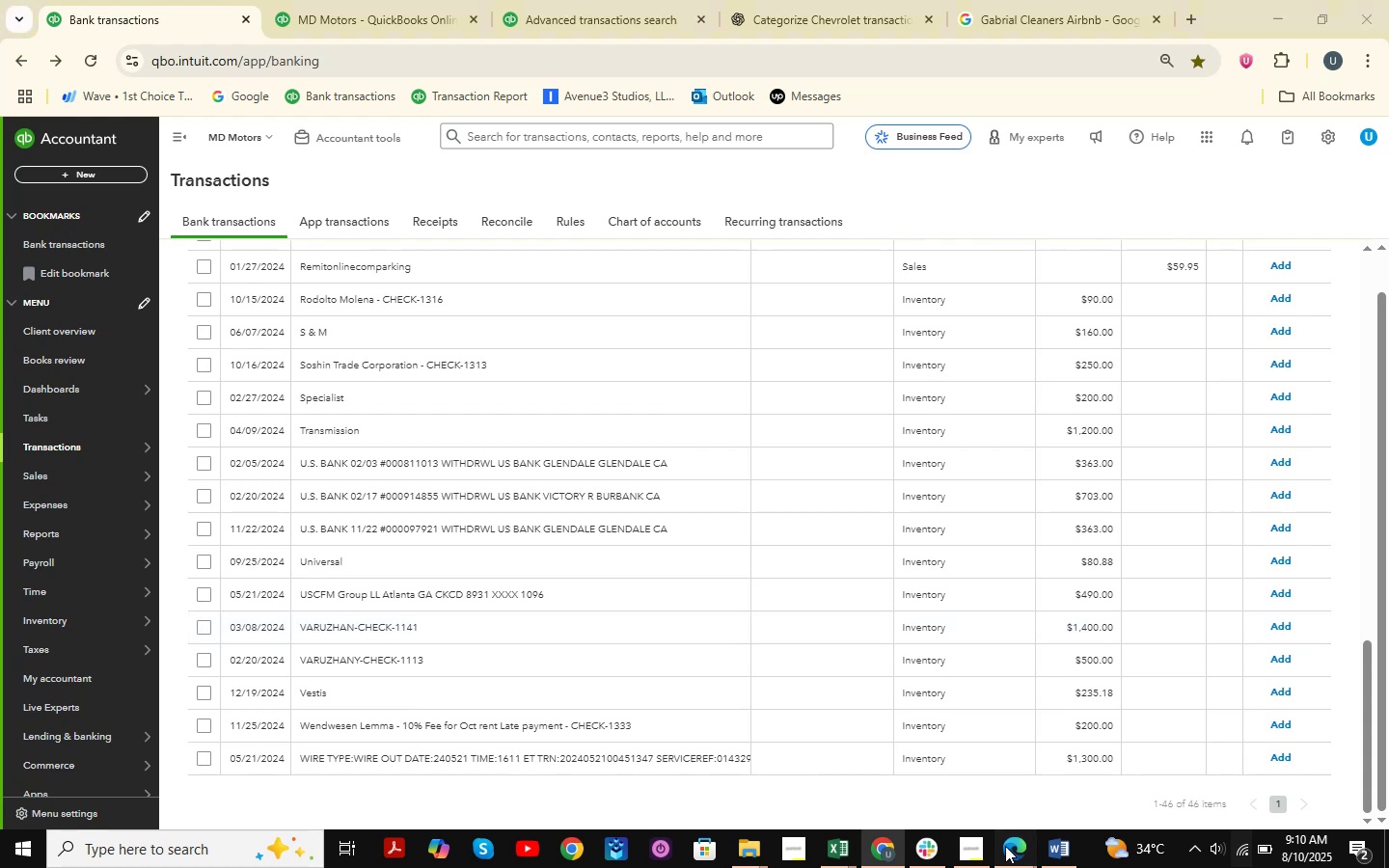 
double_click([936, 779])
 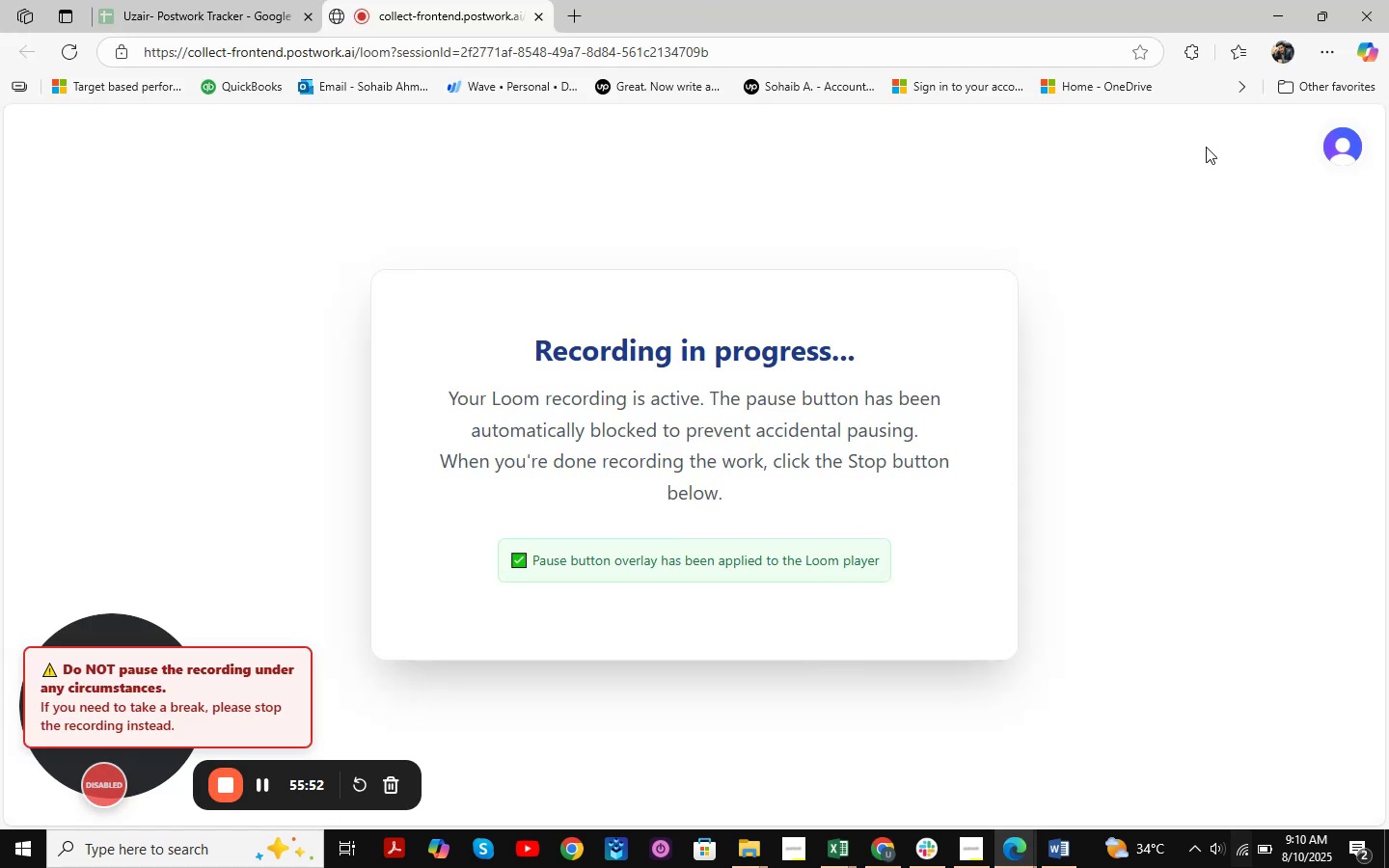 
left_click([1271, 0])
 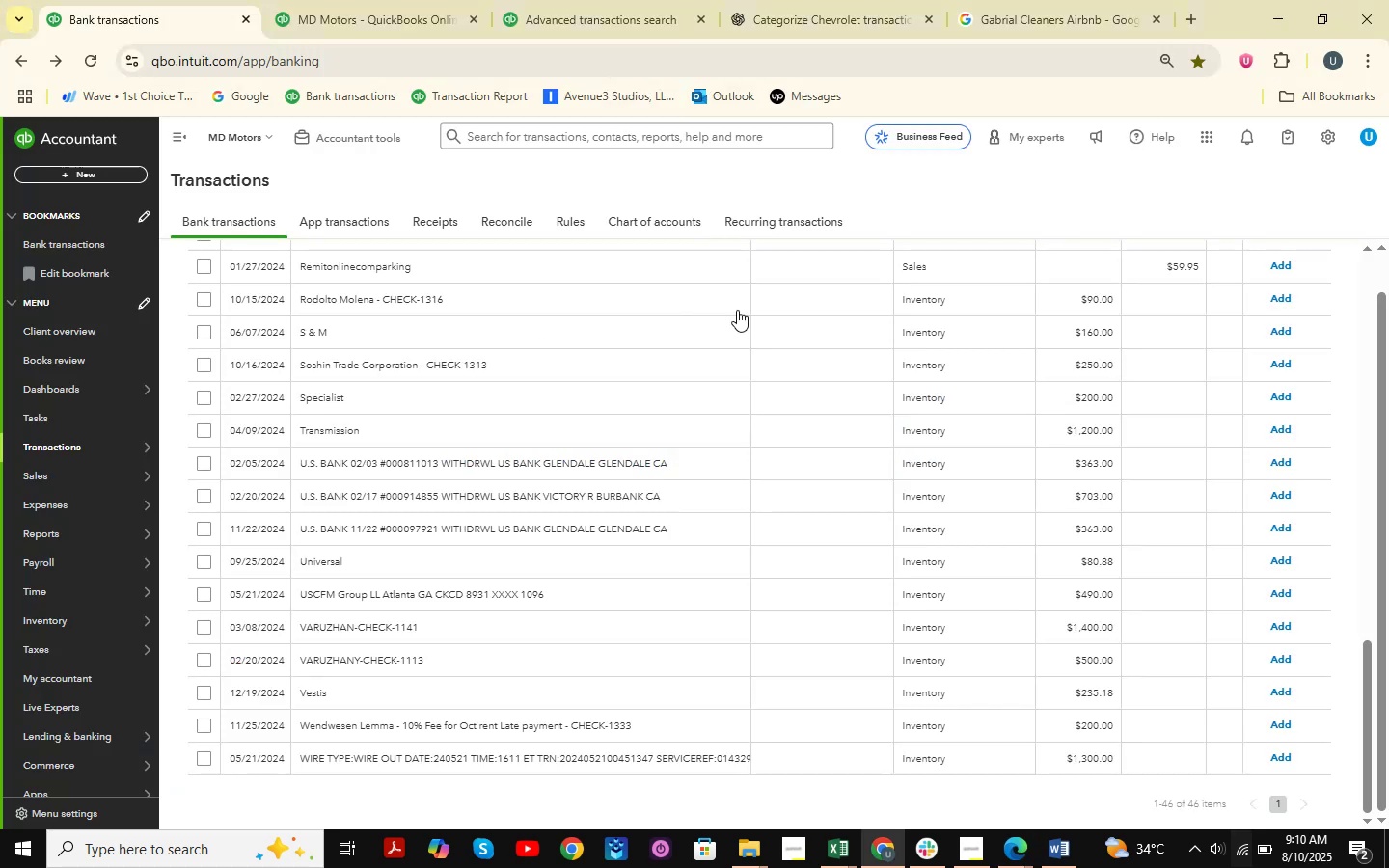 
scroll: coordinate [721, 307], scroll_direction: up, amount: 7.0
 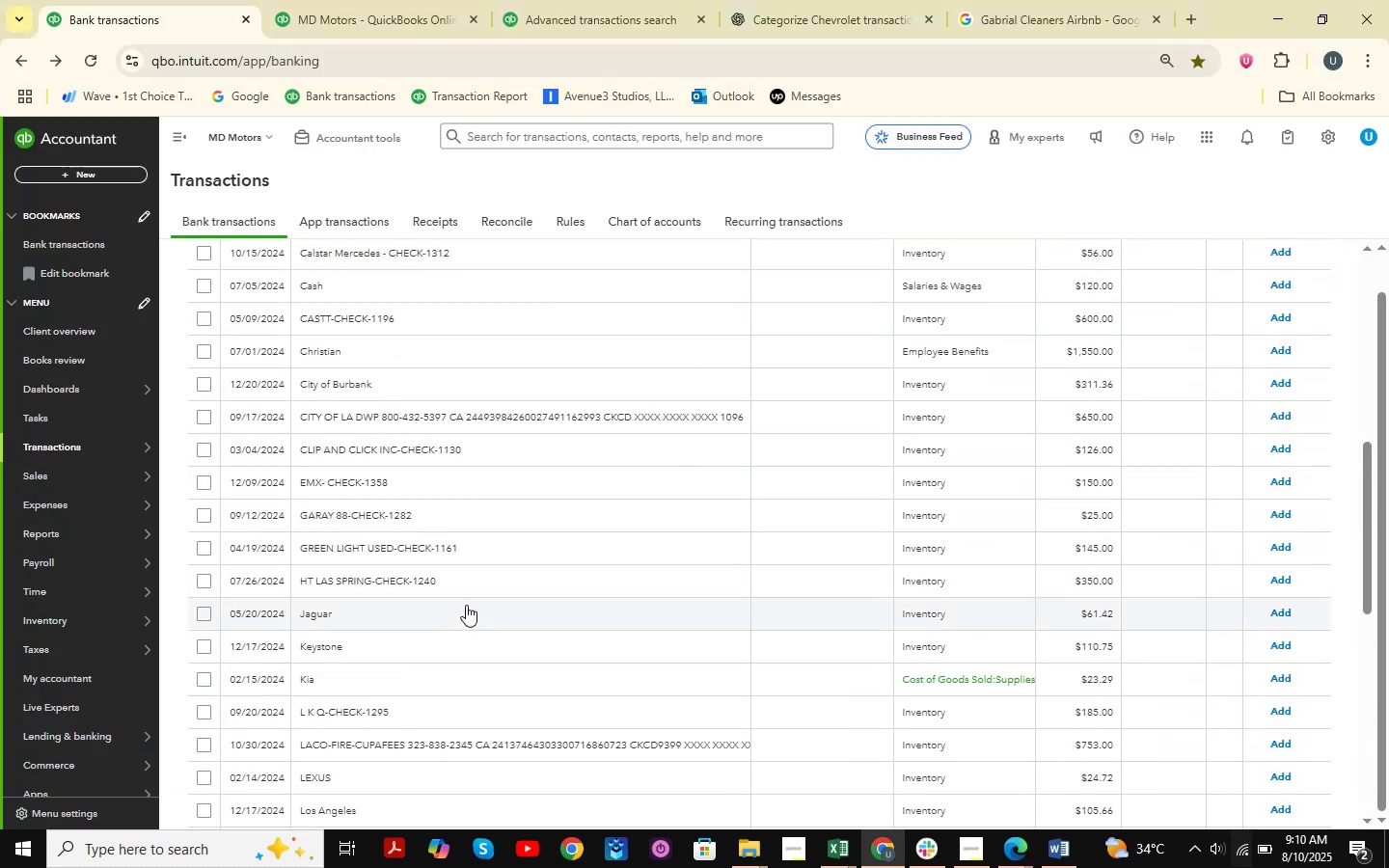 
left_click([466, 605])
 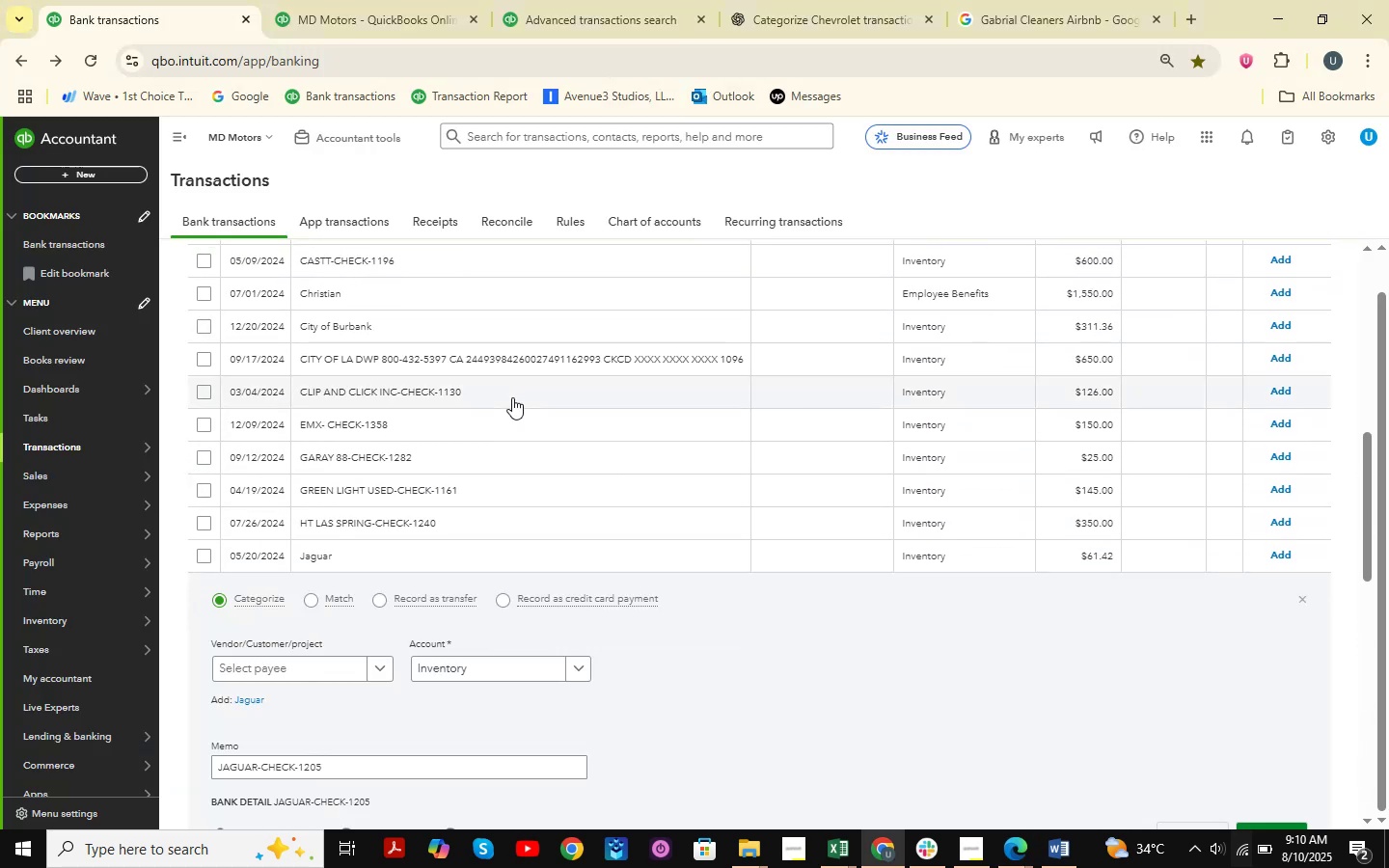 
scroll: coordinate [512, 397], scroll_direction: down, amount: 2.0
 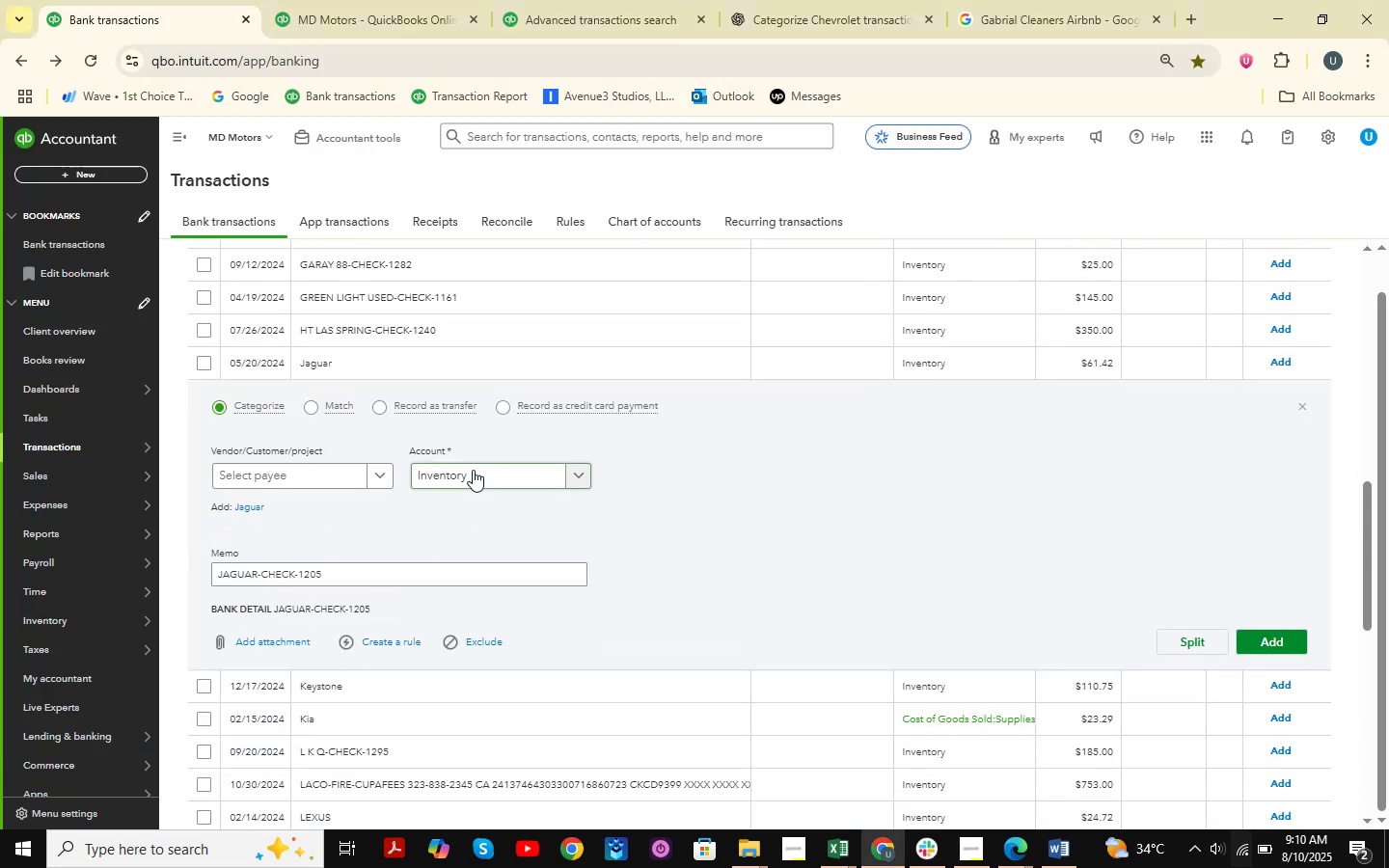 
left_click([473, 470])
 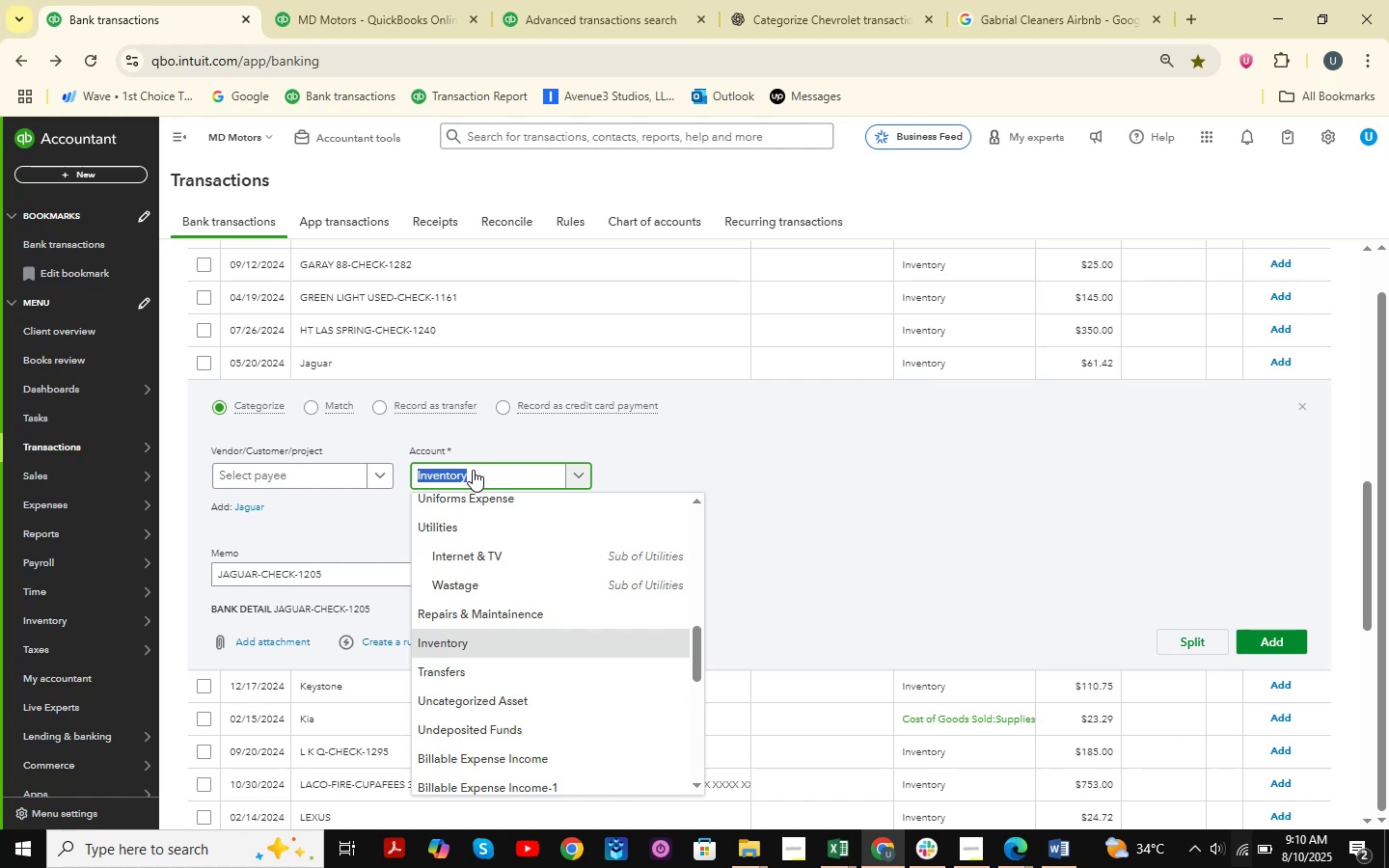 
type(cost )
 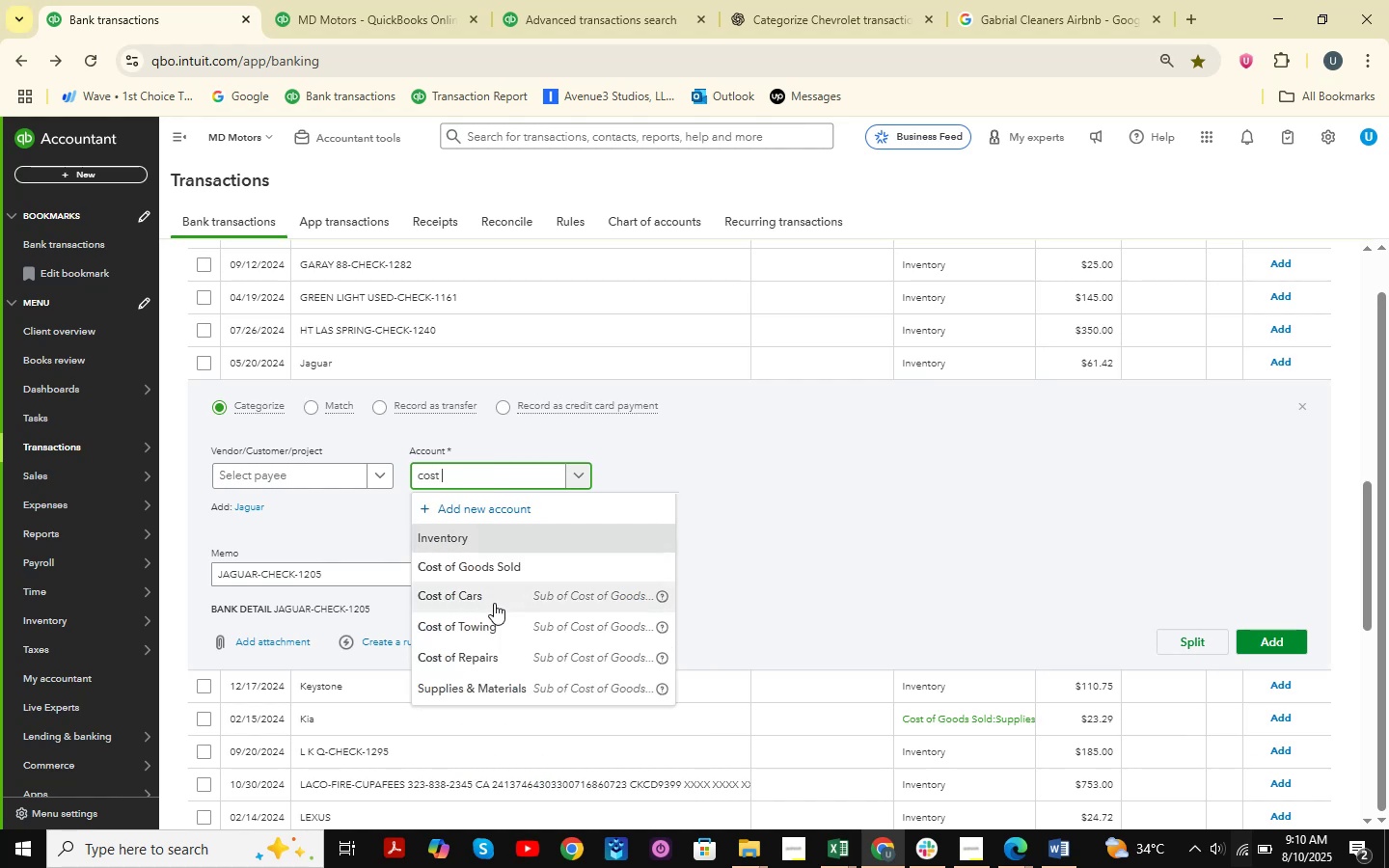 
left_click([491, 659])
 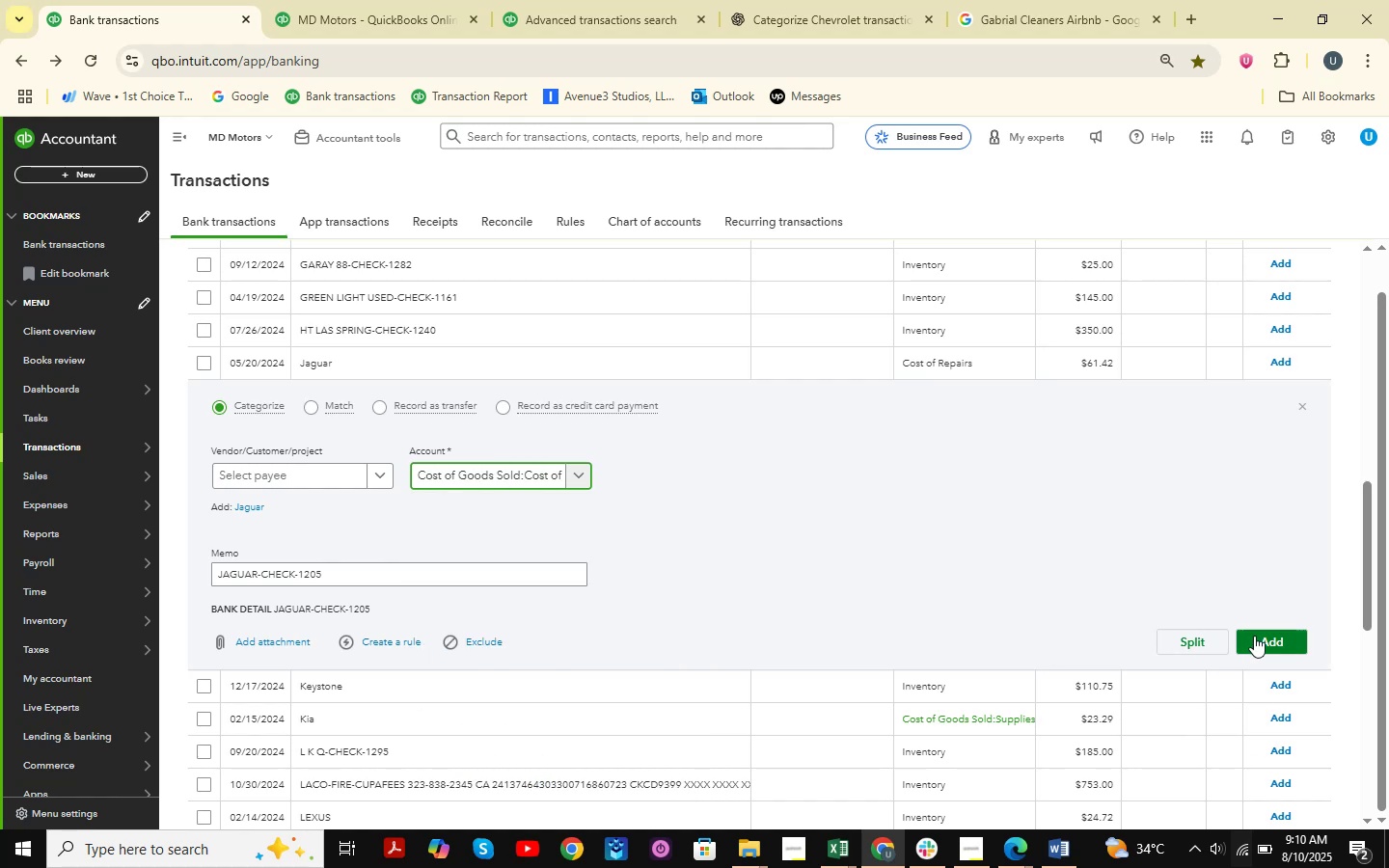 
left_click([1288, 642])
 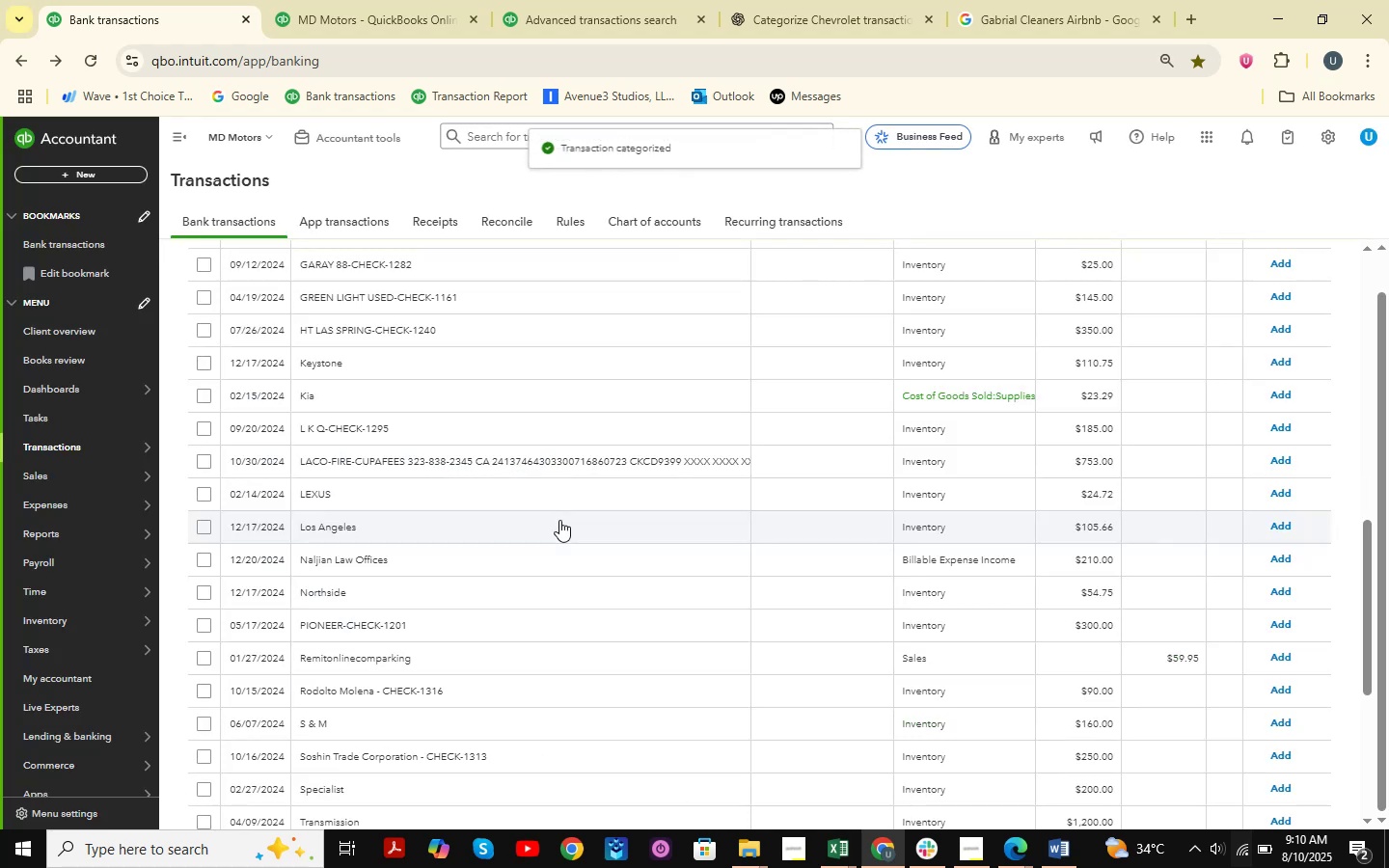 
scroll: coordinate [559, 520], scroll_direction: down, amount: 2.0
 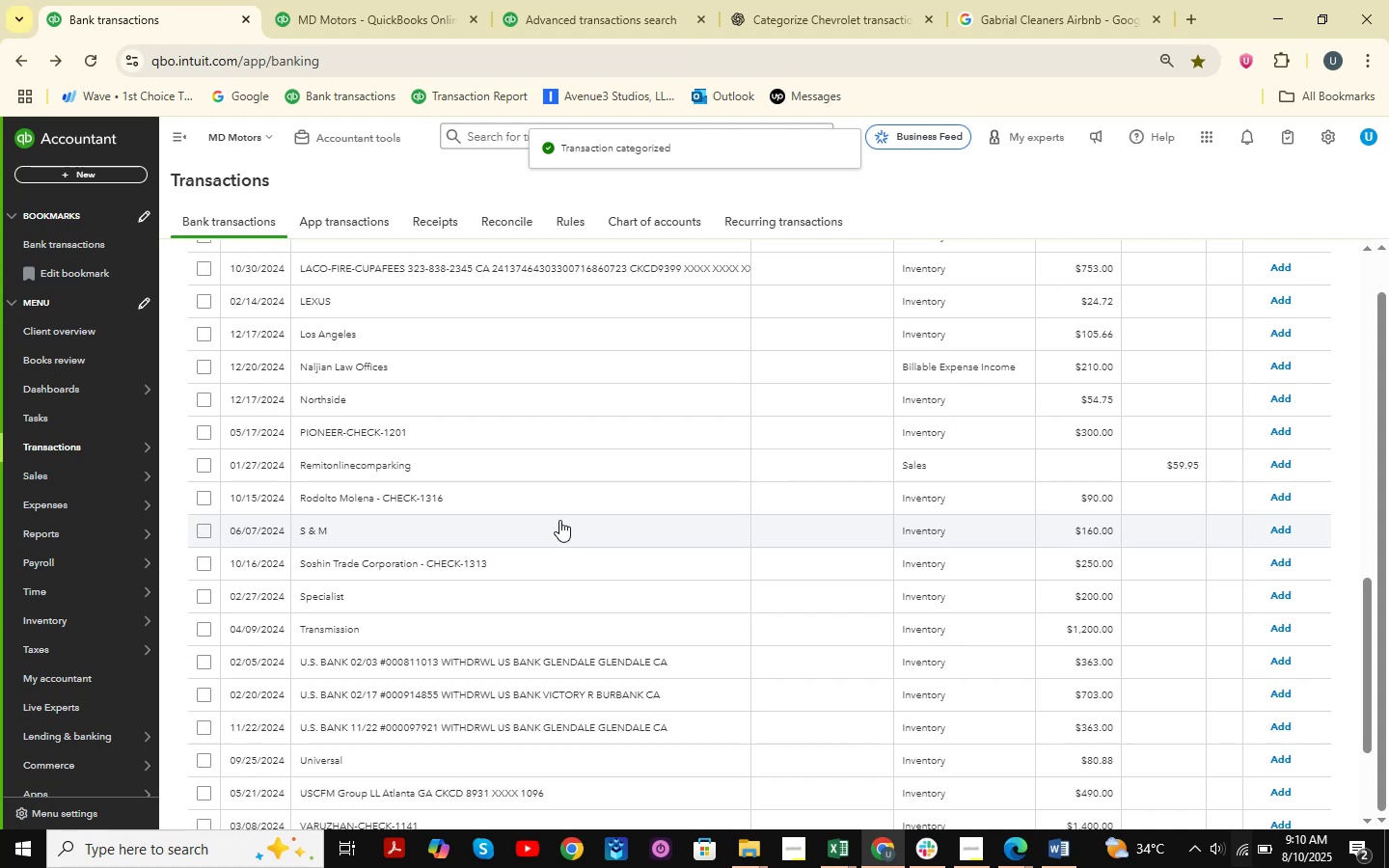 
scroll: coordinate [559, 520], scroll_direction: up, amount: 10.0
 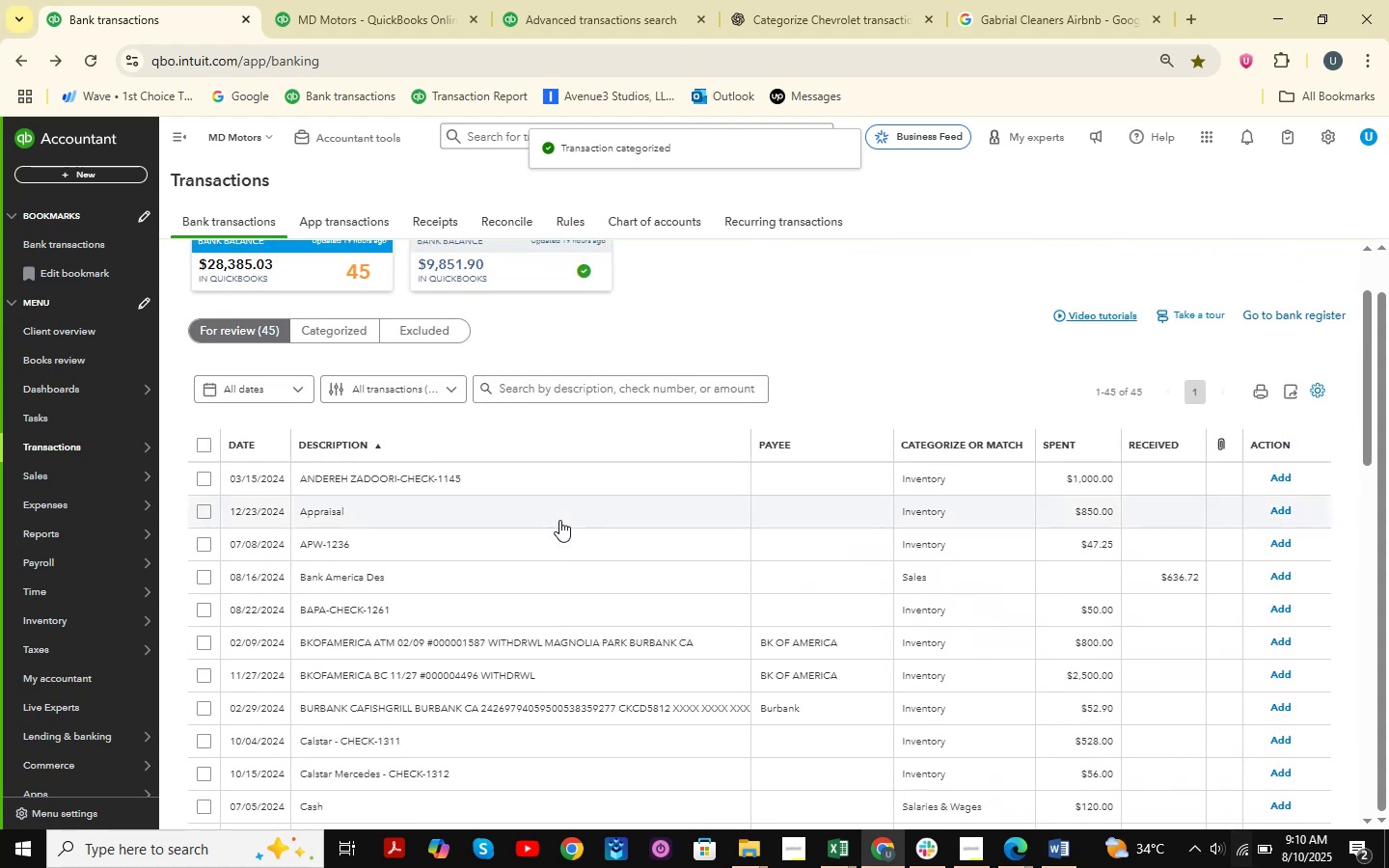 
left_click([559, 520])
 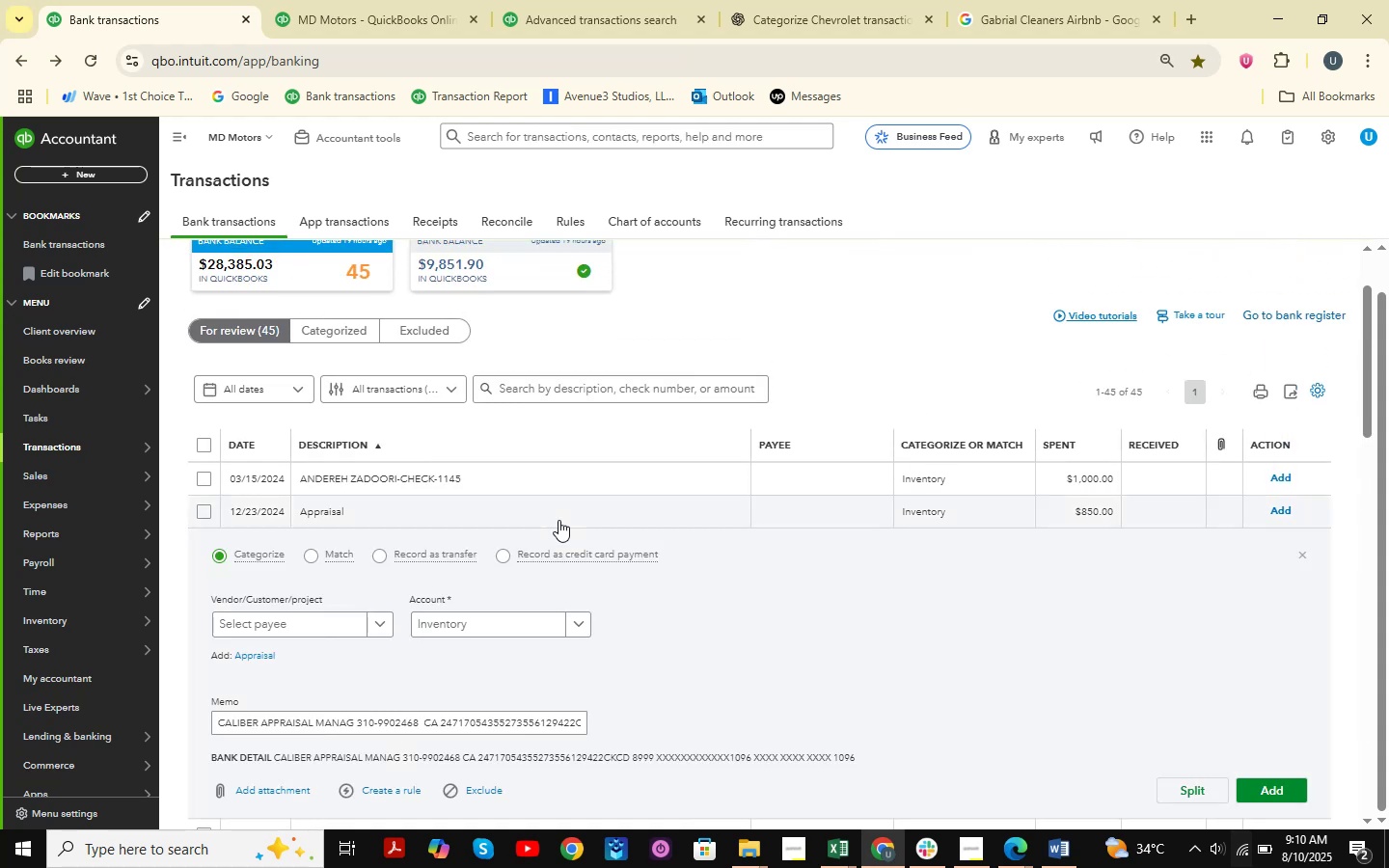 
scroll: coordinate [558, 520], scroll_direction: down, amount: 1.0
 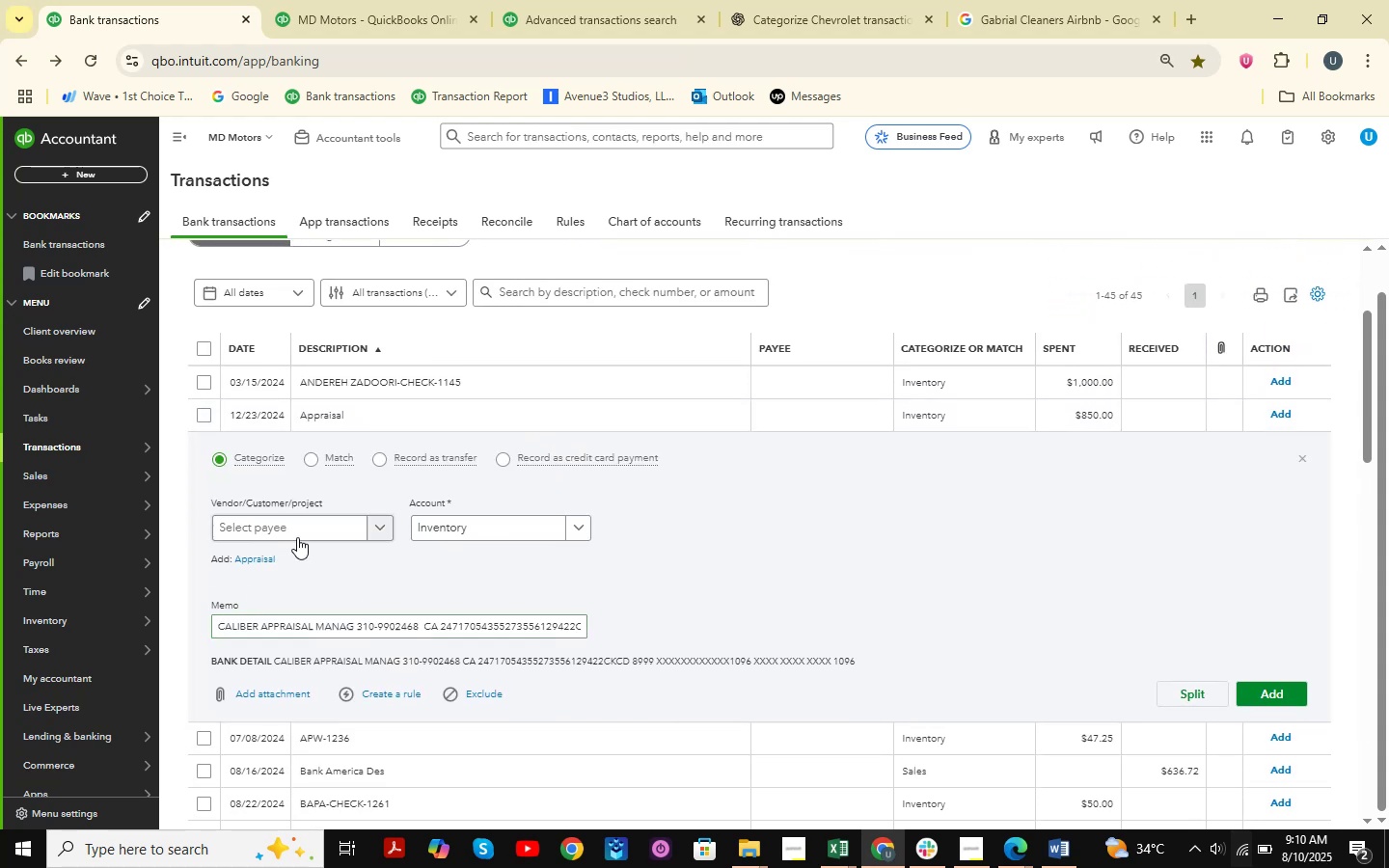 
left_click([304, 527])
 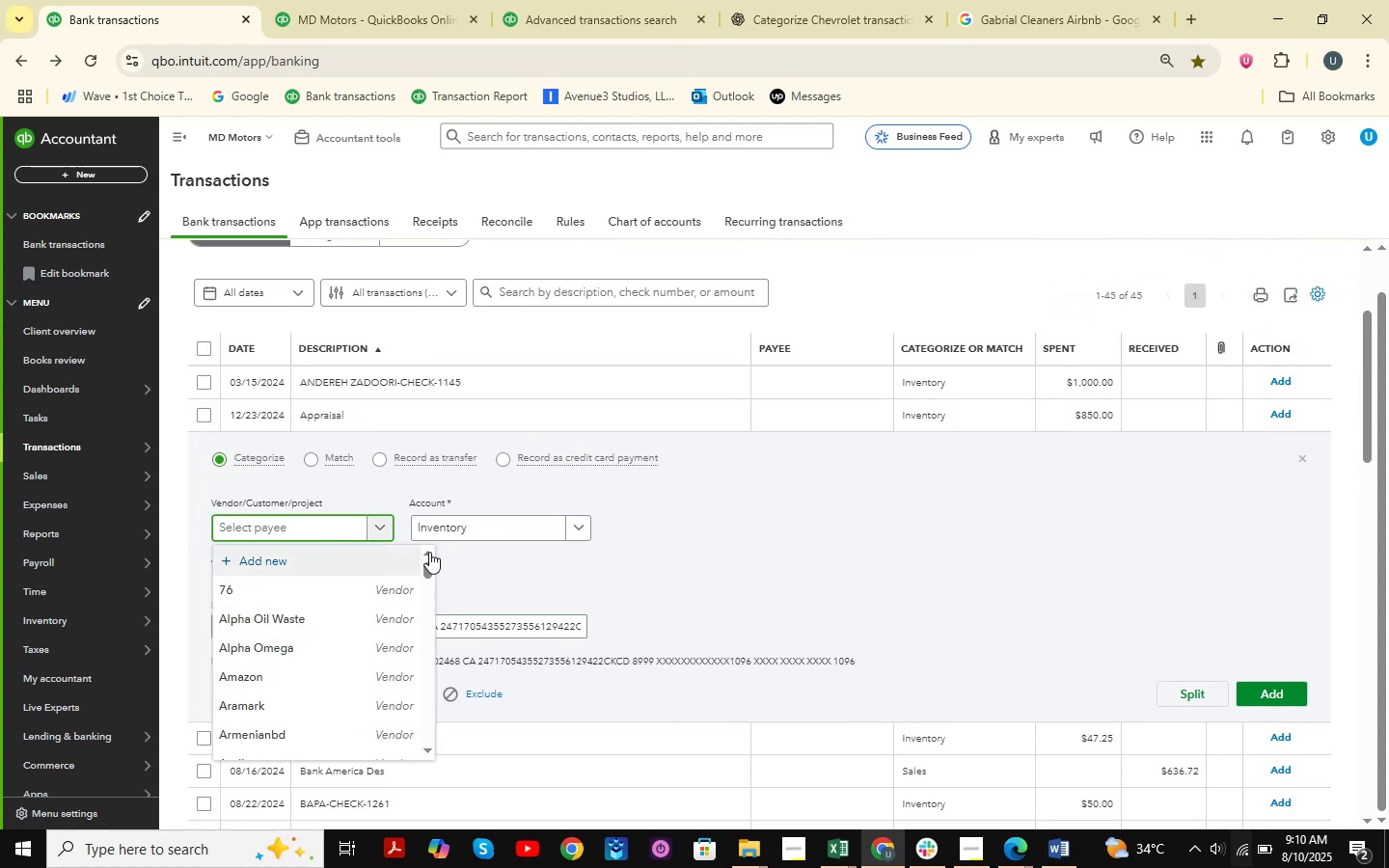 
left_click([722, 552])
 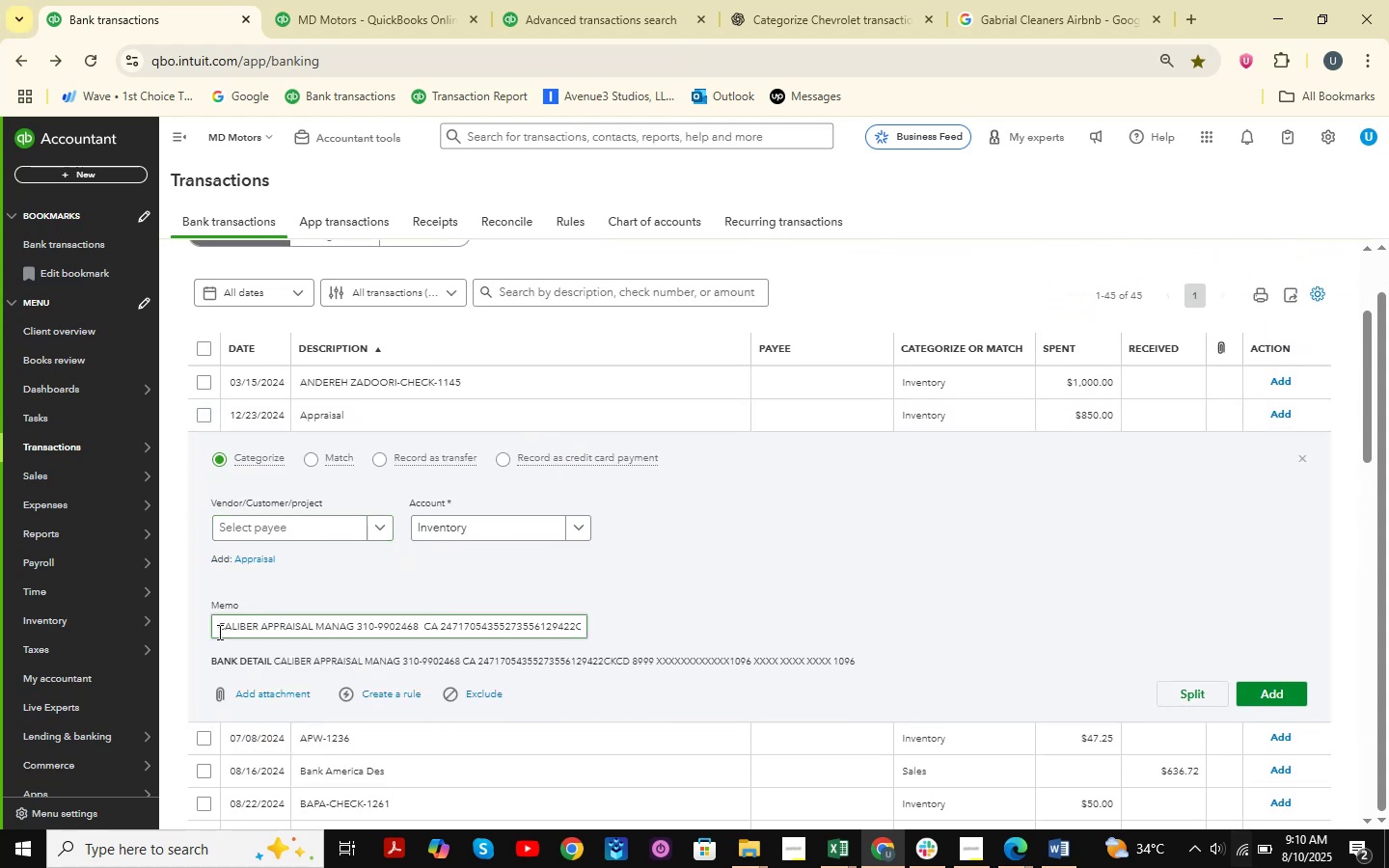 
left_click_drag(start_coordinate=[218, 632], to_coordinate=[331, 627])
 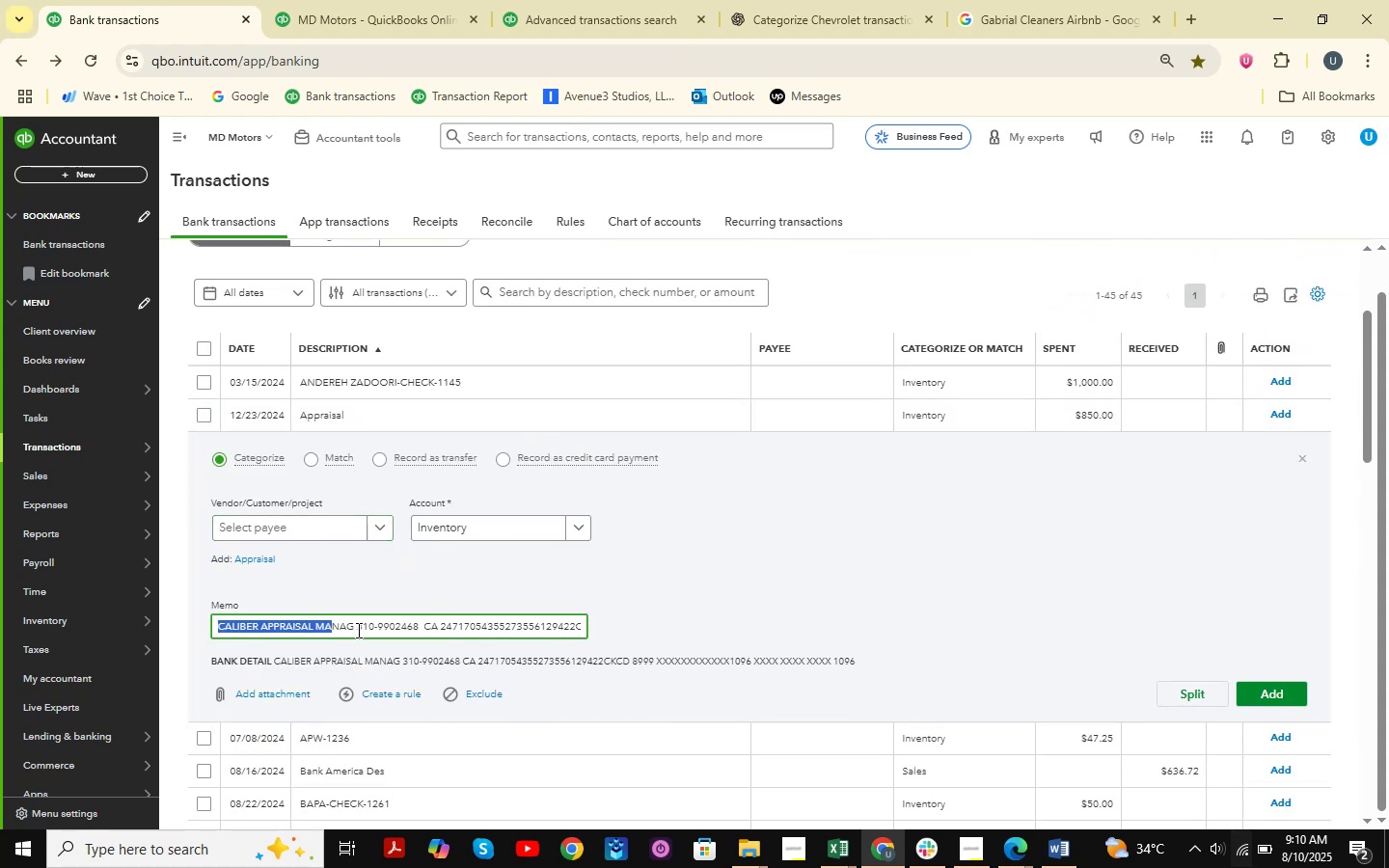 
left_click_drag(start_coordinate=[358, 630], to_coordinate=[192, 634])
 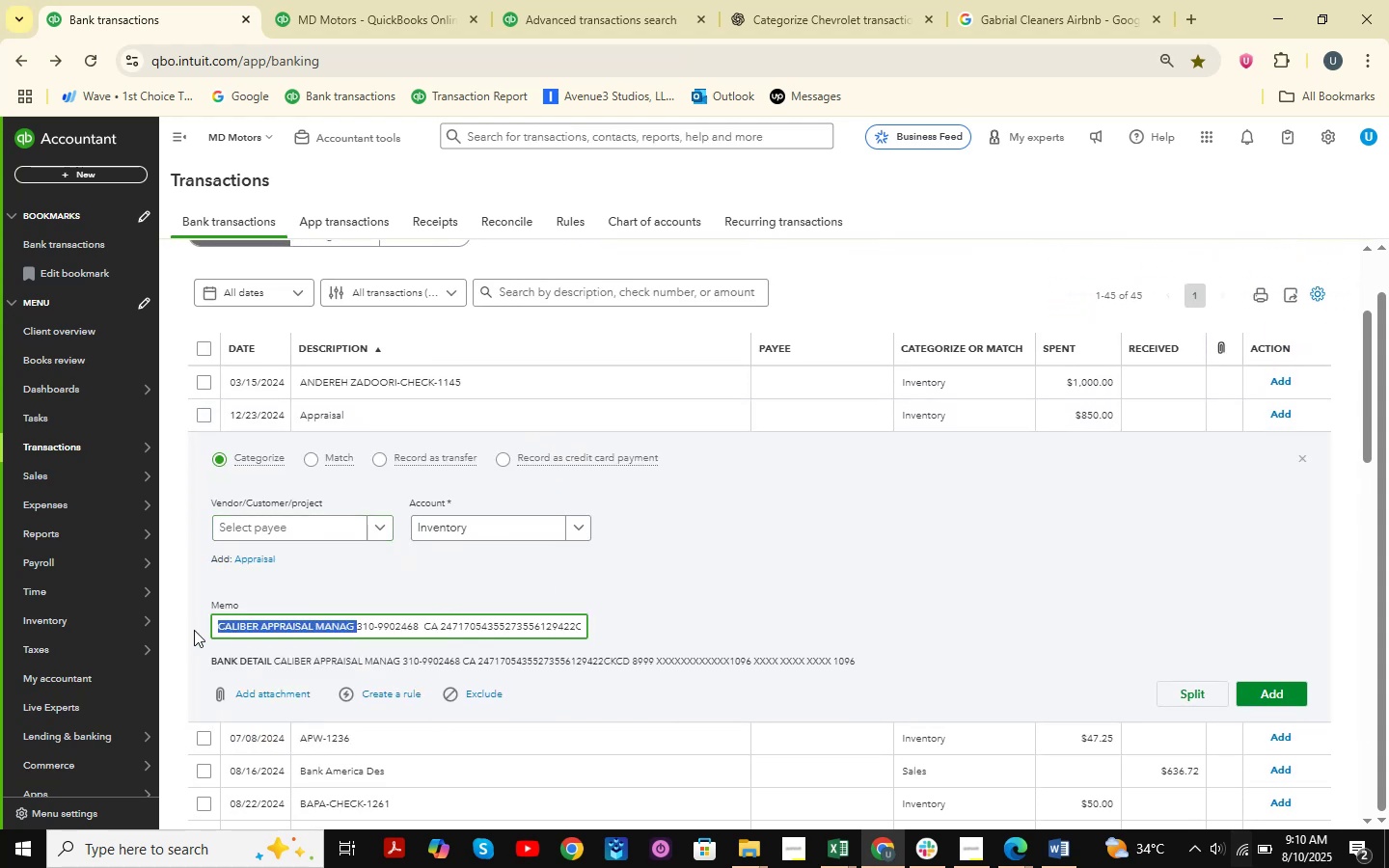 
key(Control+C)
 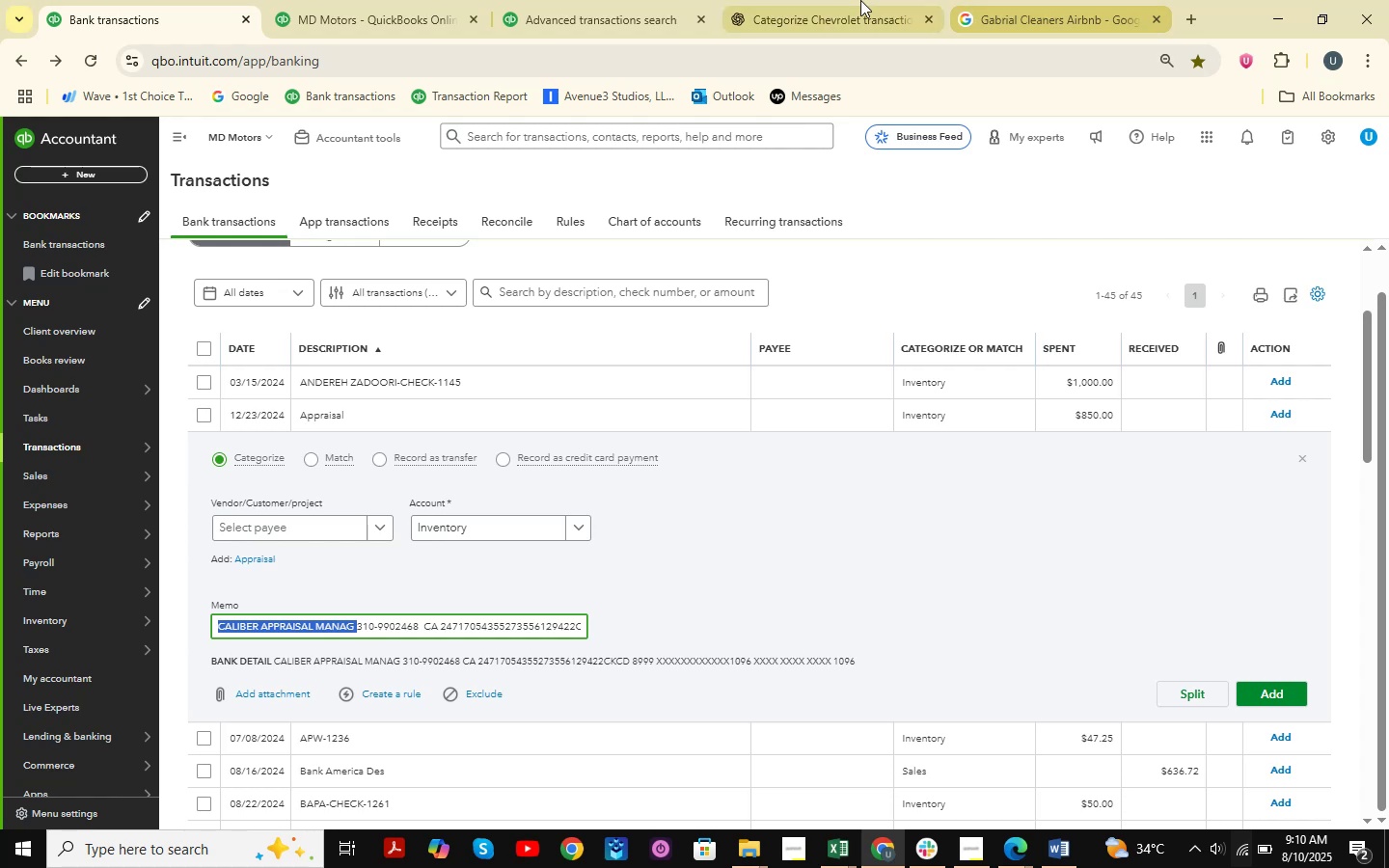 
left_click([994, 0])
 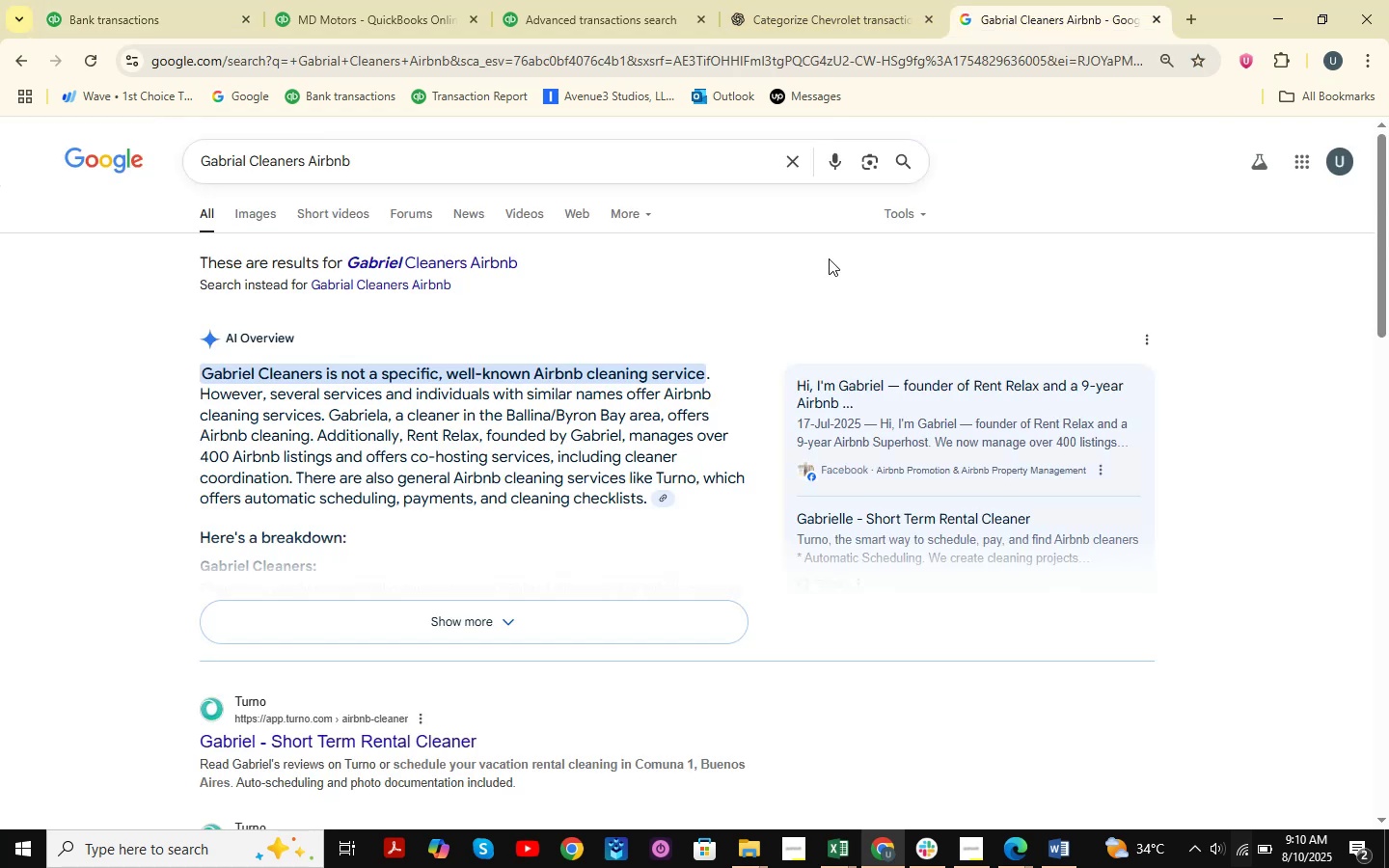 
key(Control+ControlLeft)
 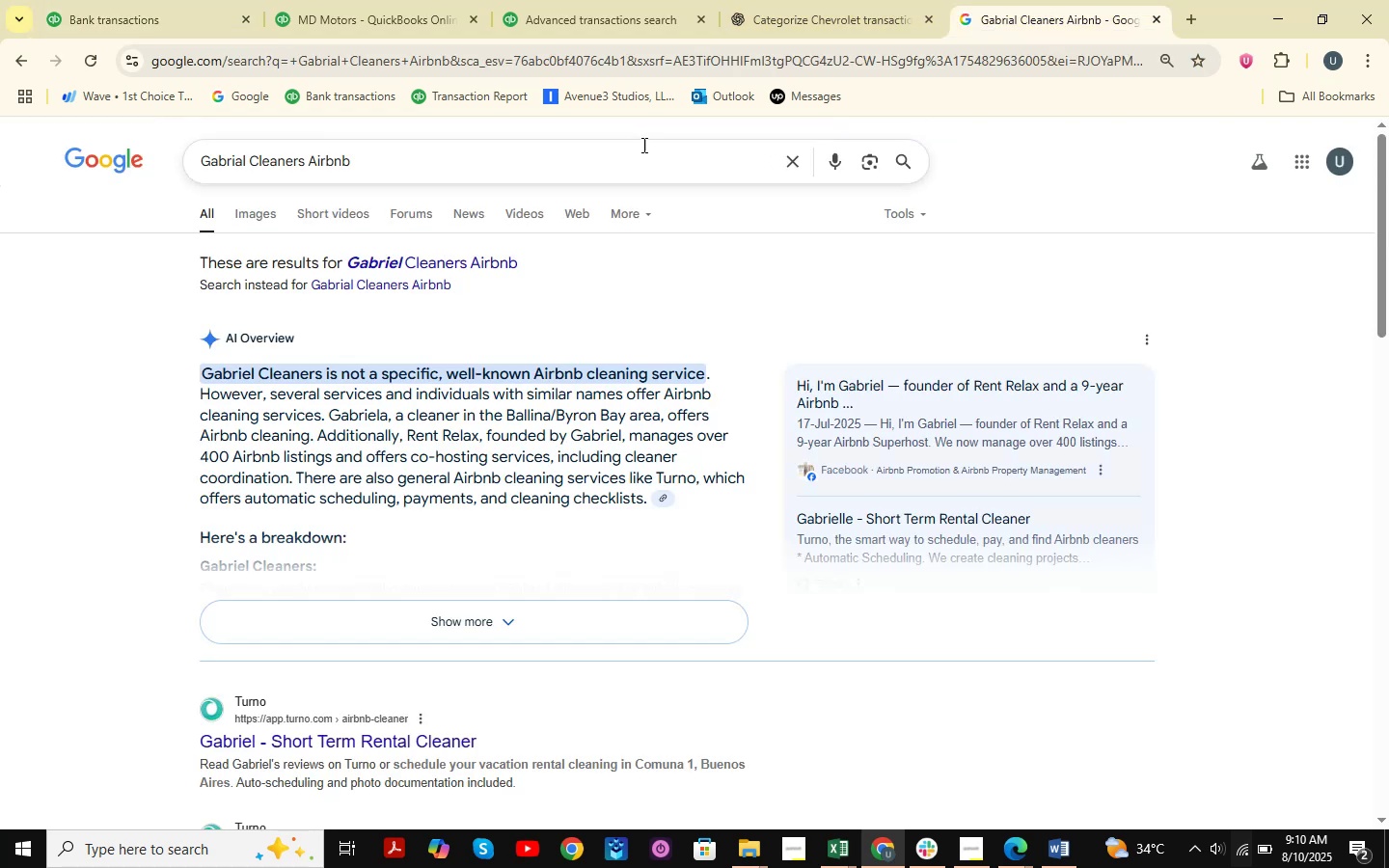 
left_click_drag(start_coordinate=[597, 160], to_coordinate=[78, 162])
 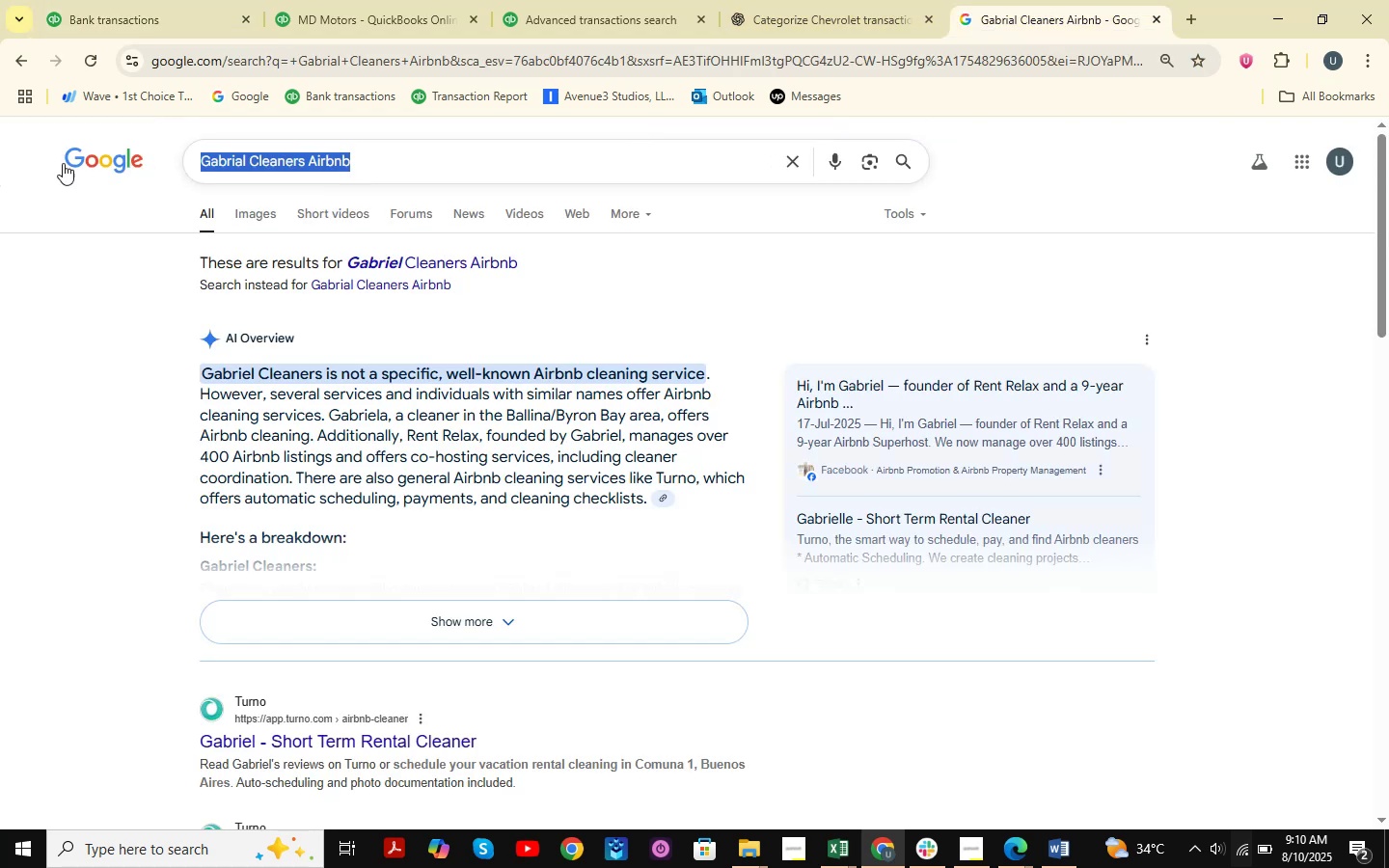 
key(Control+ControlLeft)
 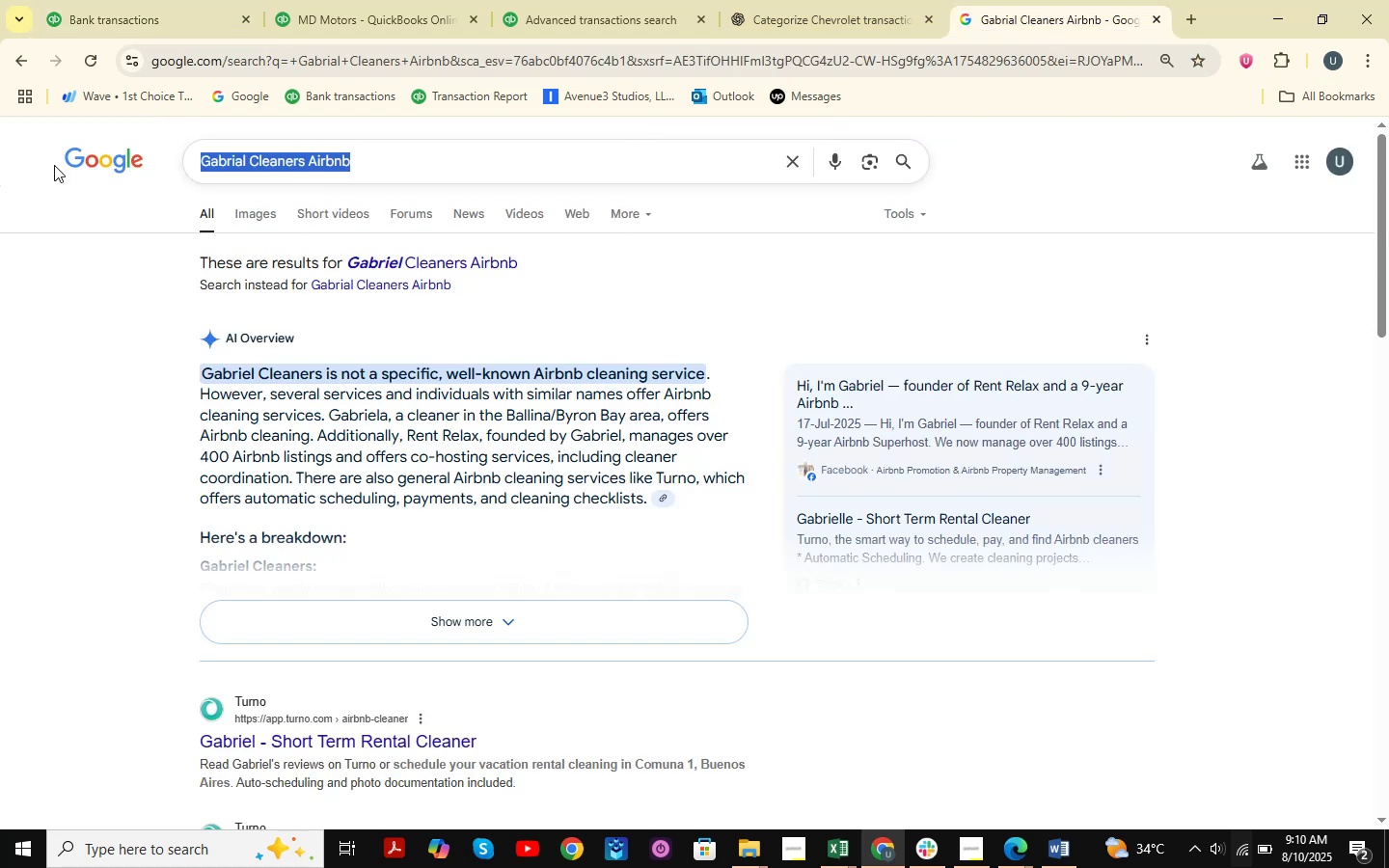 
key(Control+V)
 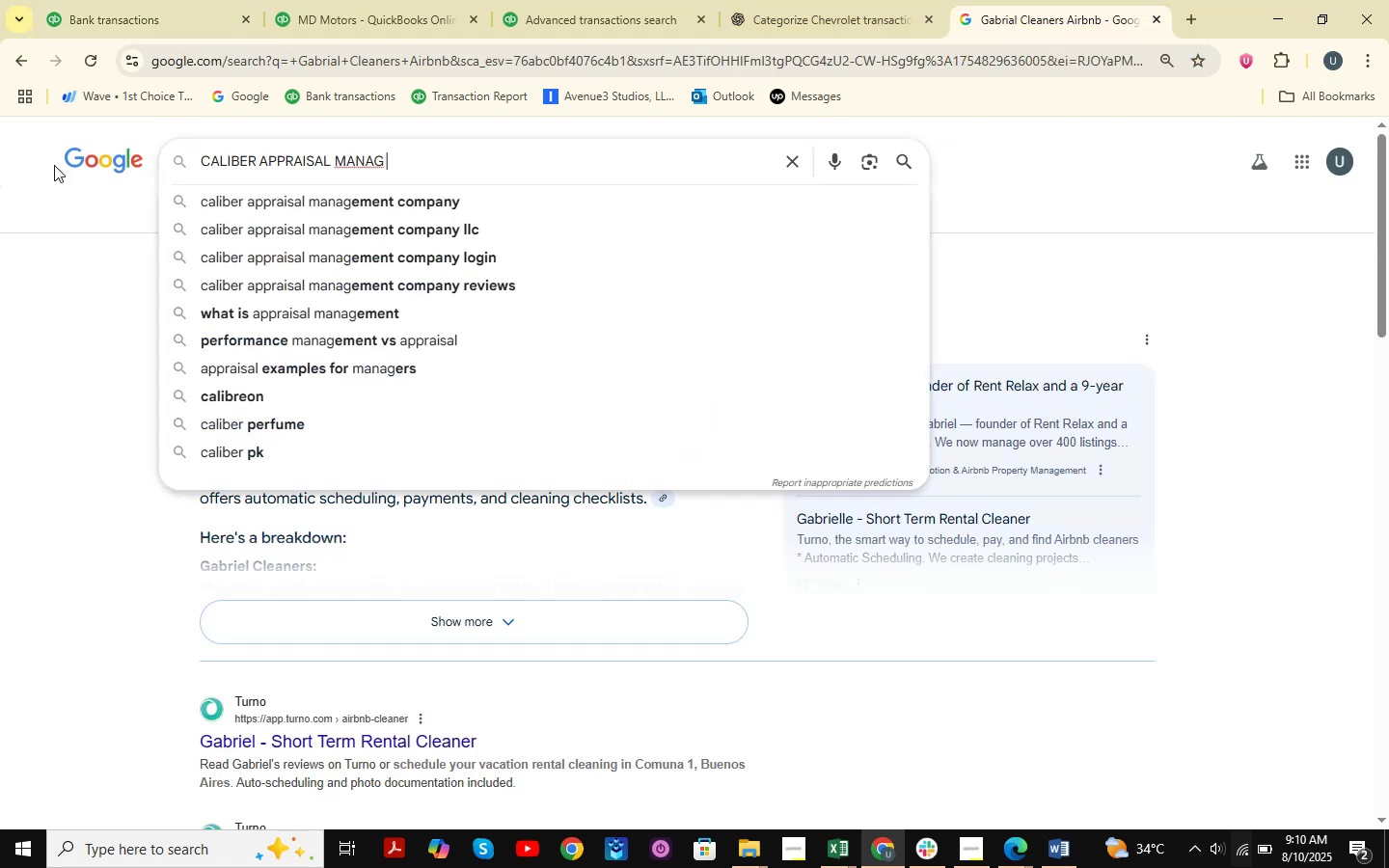 
key(NumpadEnter)
 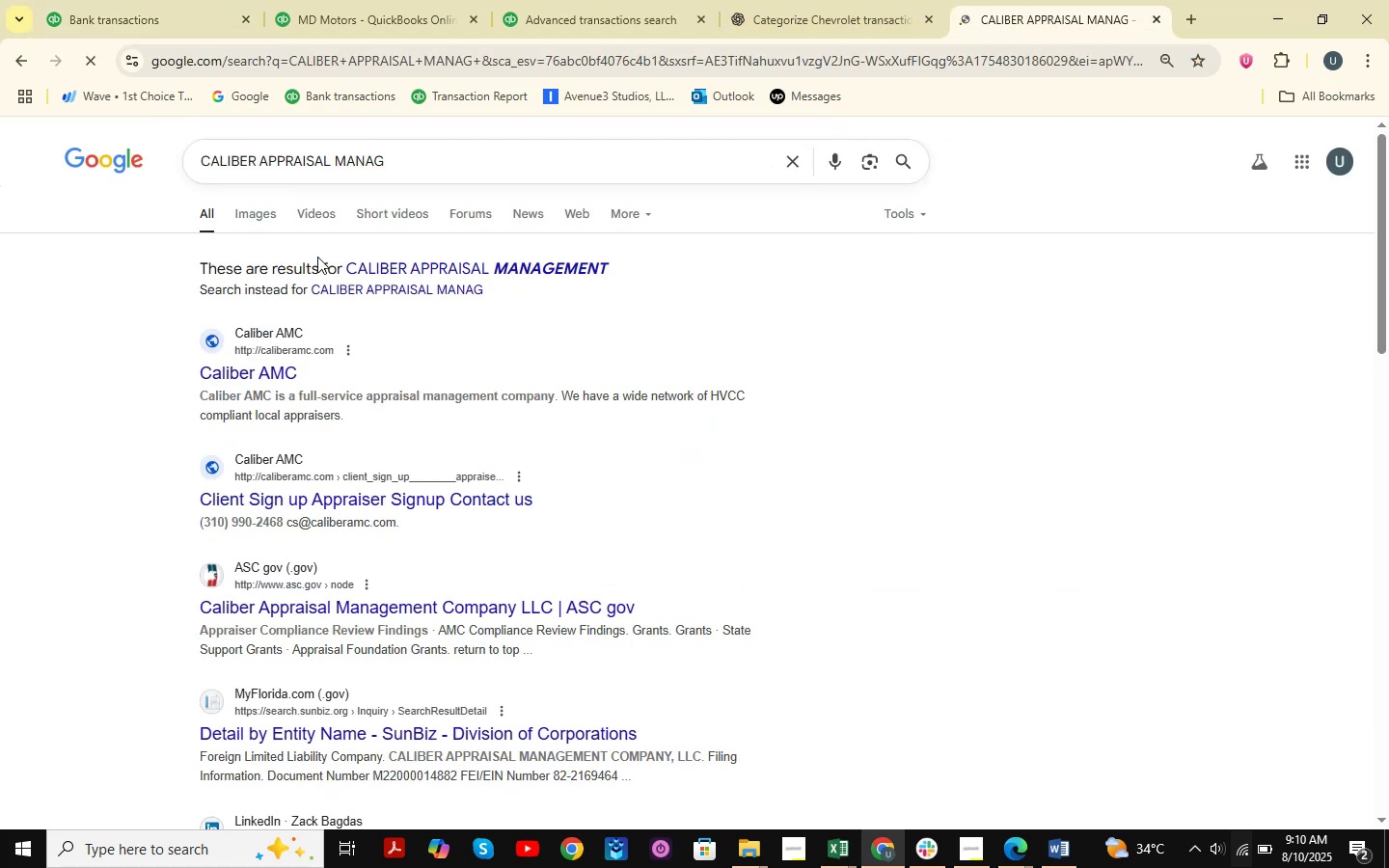 
left_click([565, 265])
 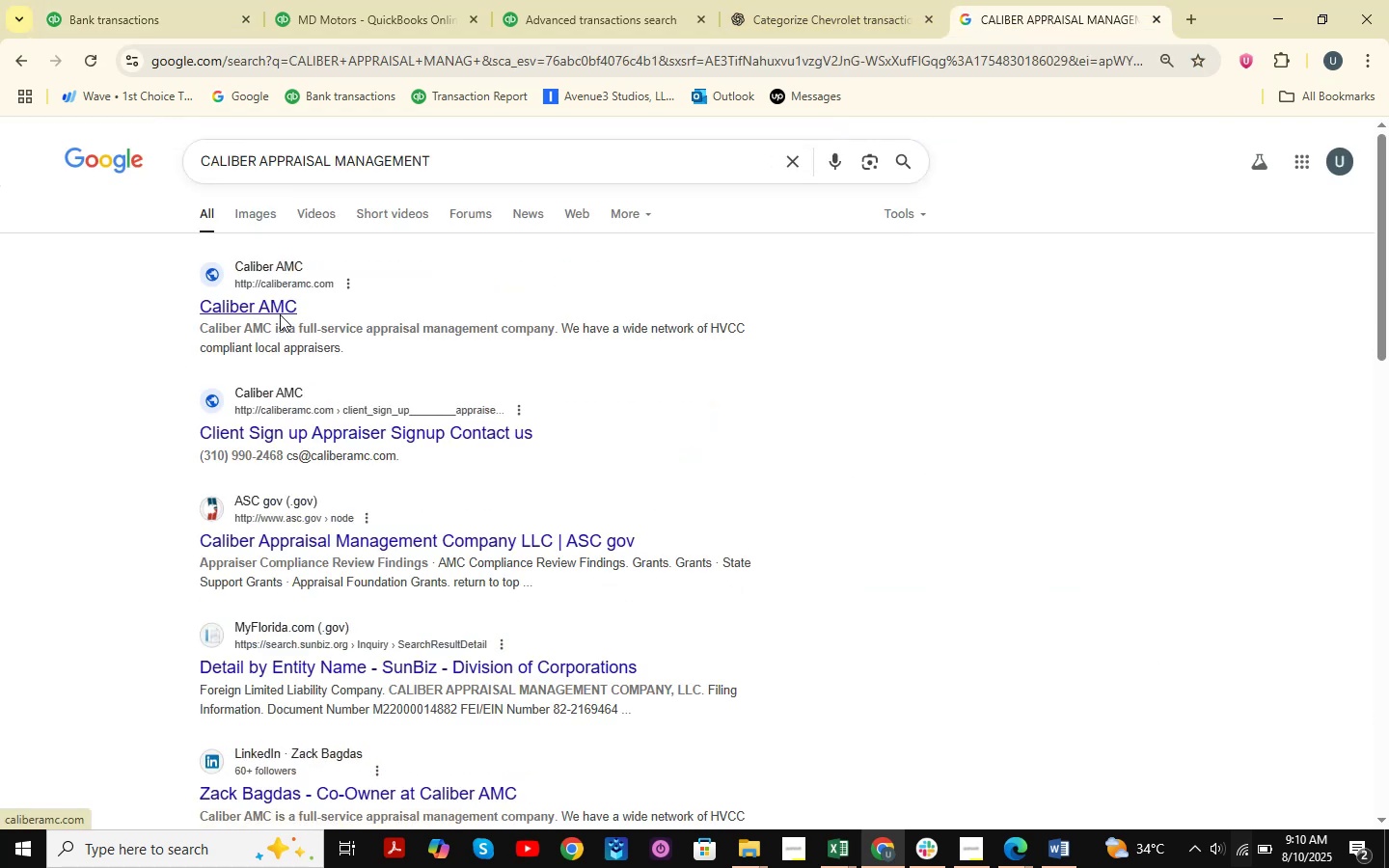 
left_click([128, 0])
 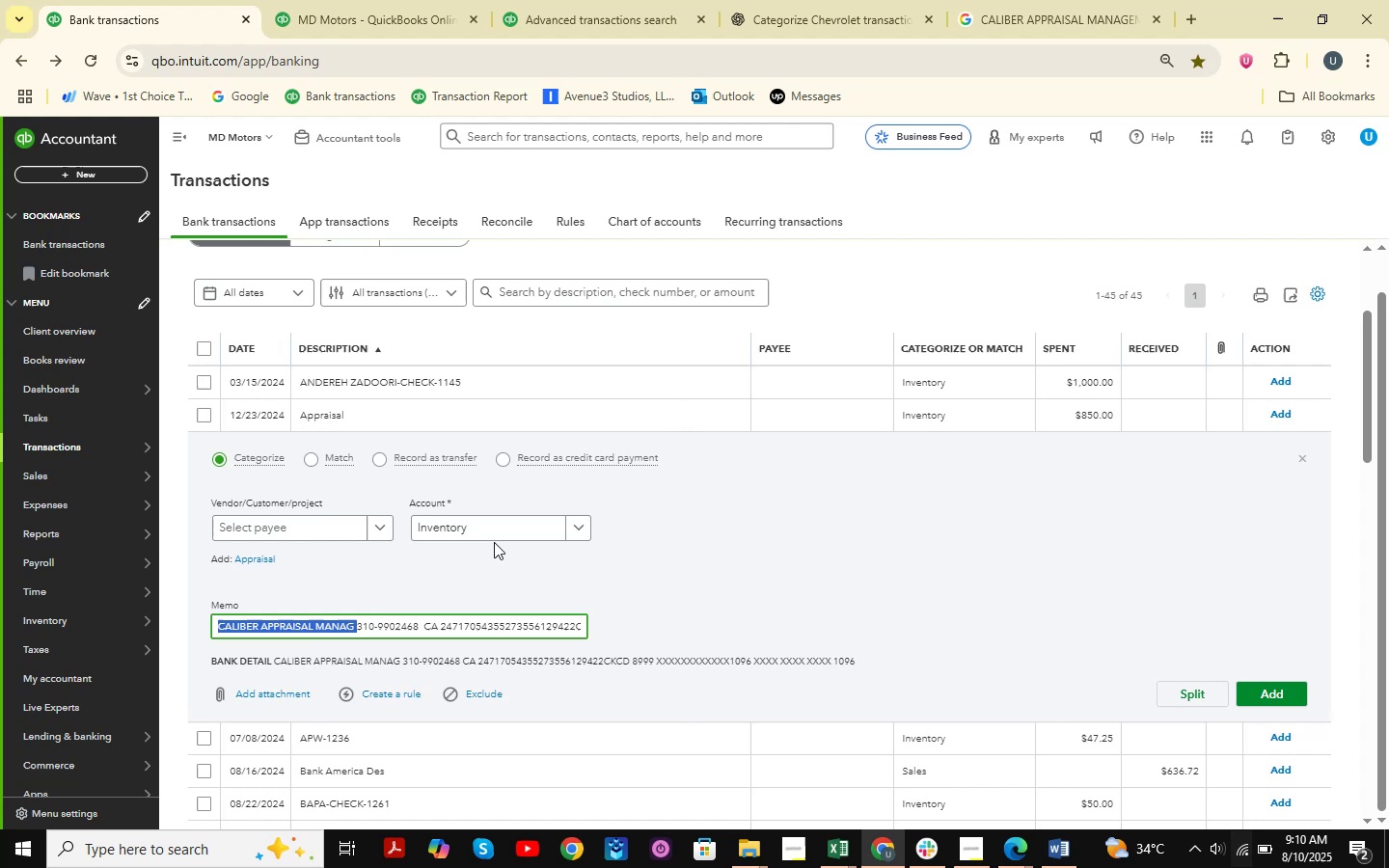 
double_click([507, 529])
 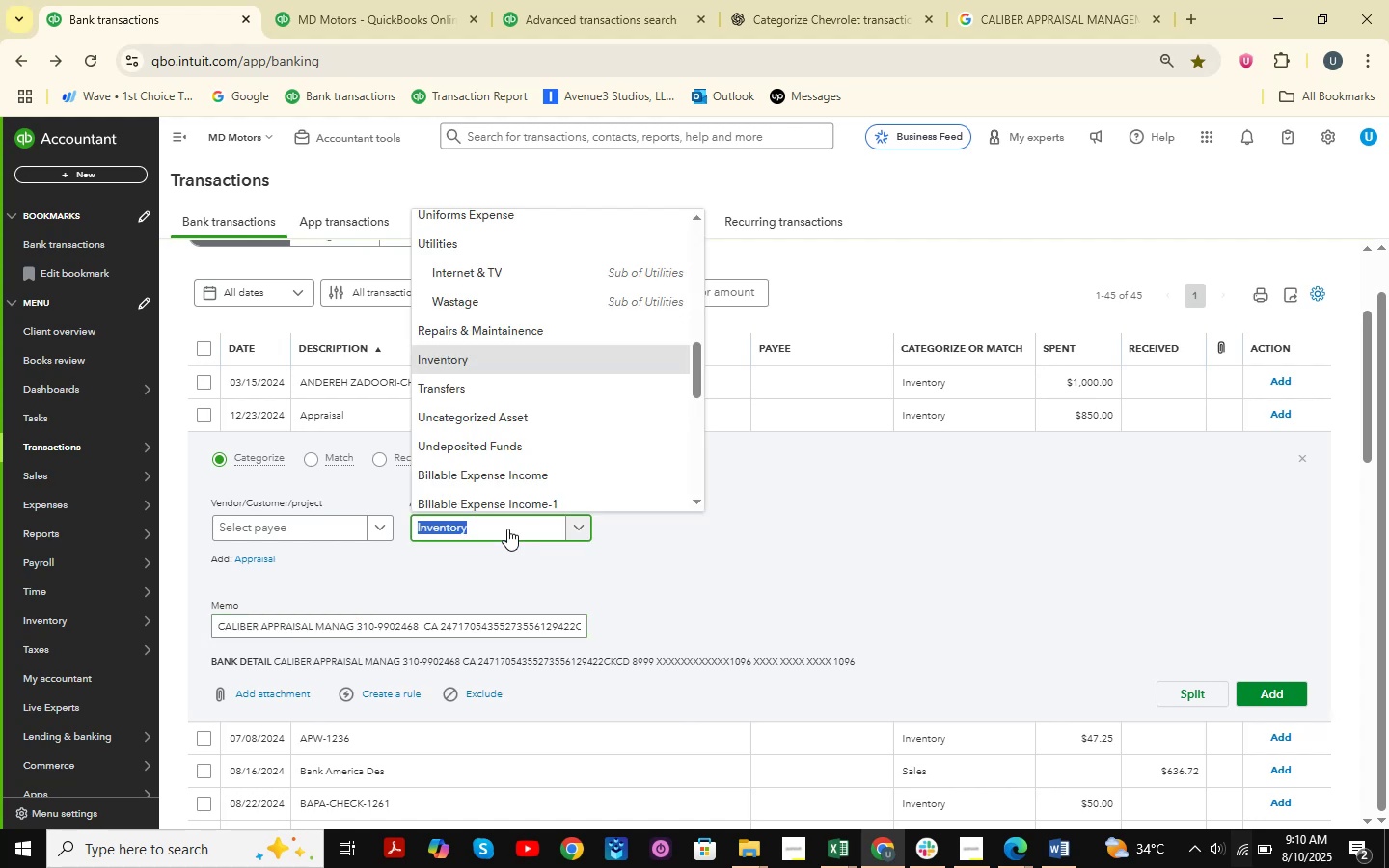 
type(ask )
 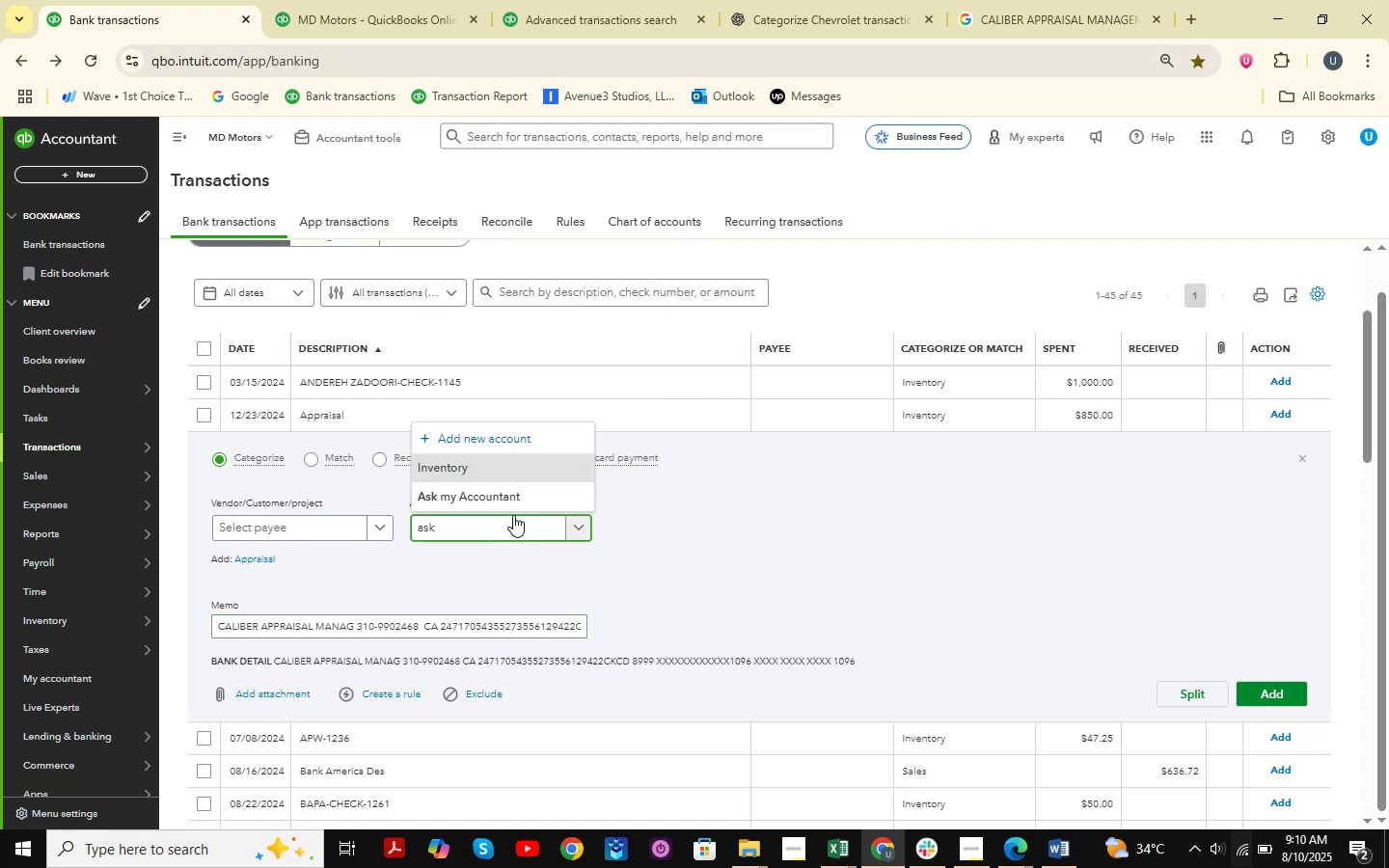 
left_click([541, 489])
 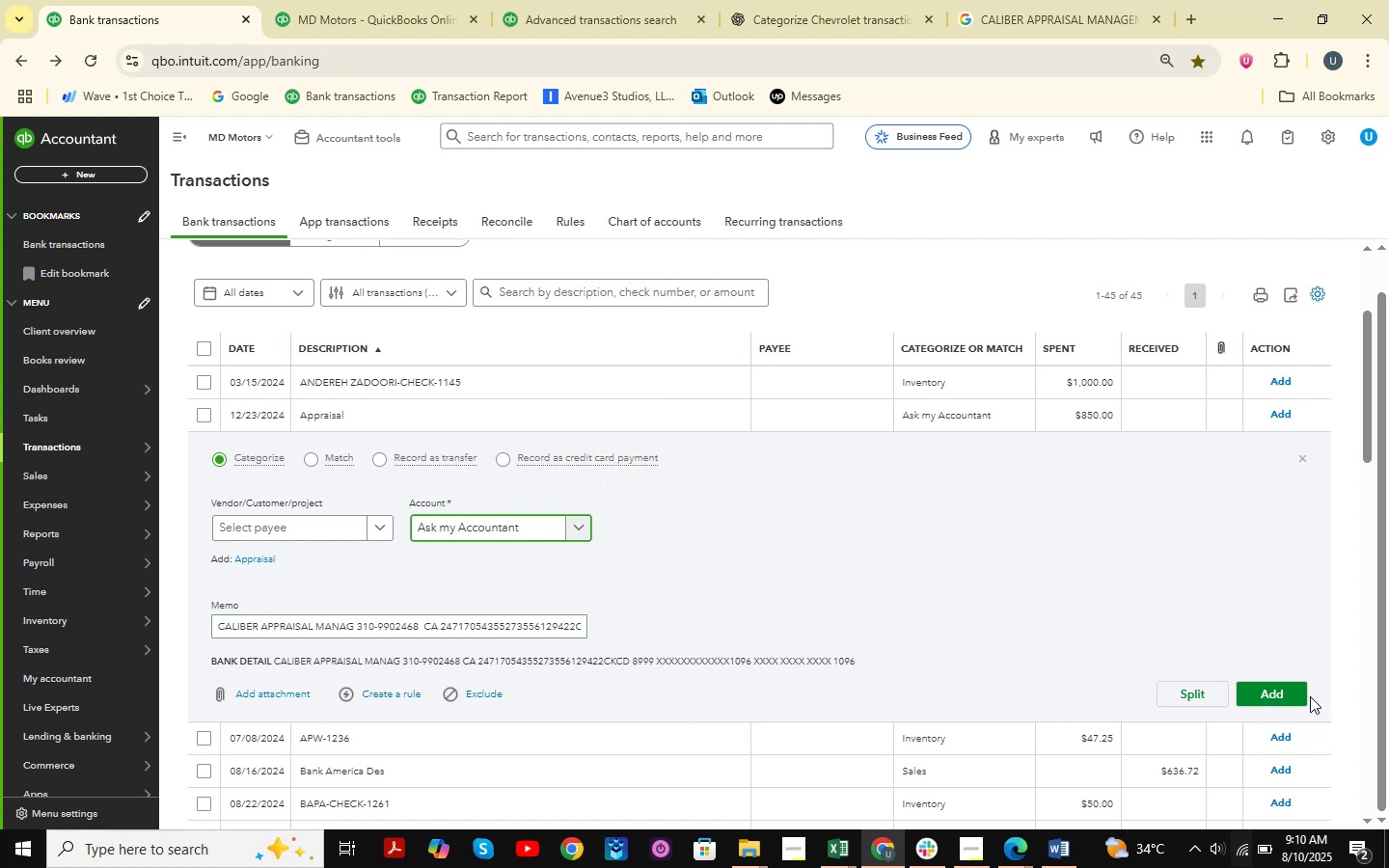 
left_click([1308, 696])
 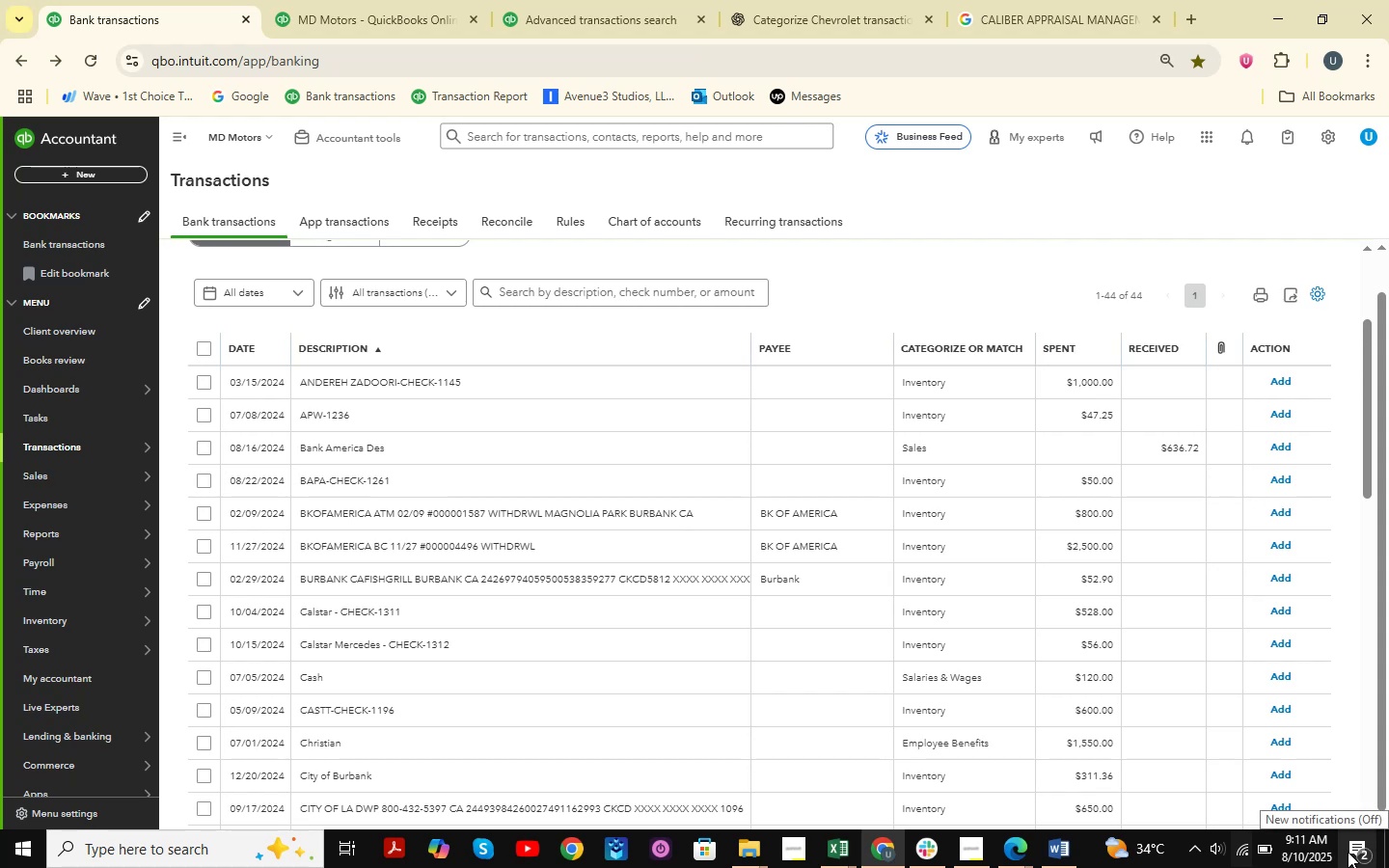 
wait(17.2)
 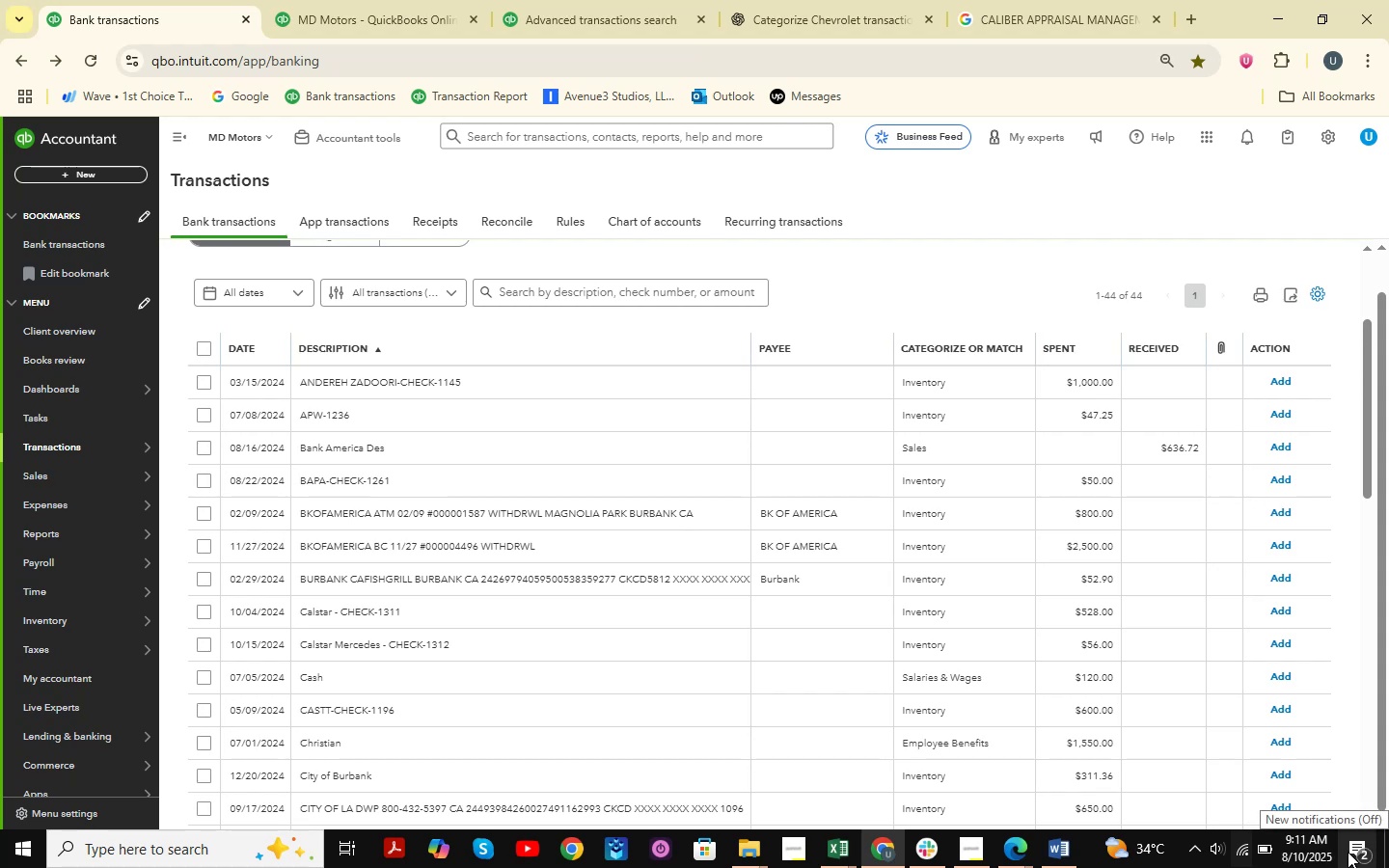 
scroll: coordinate [640, 691], scroll_direction: down, amount: 14.0
 